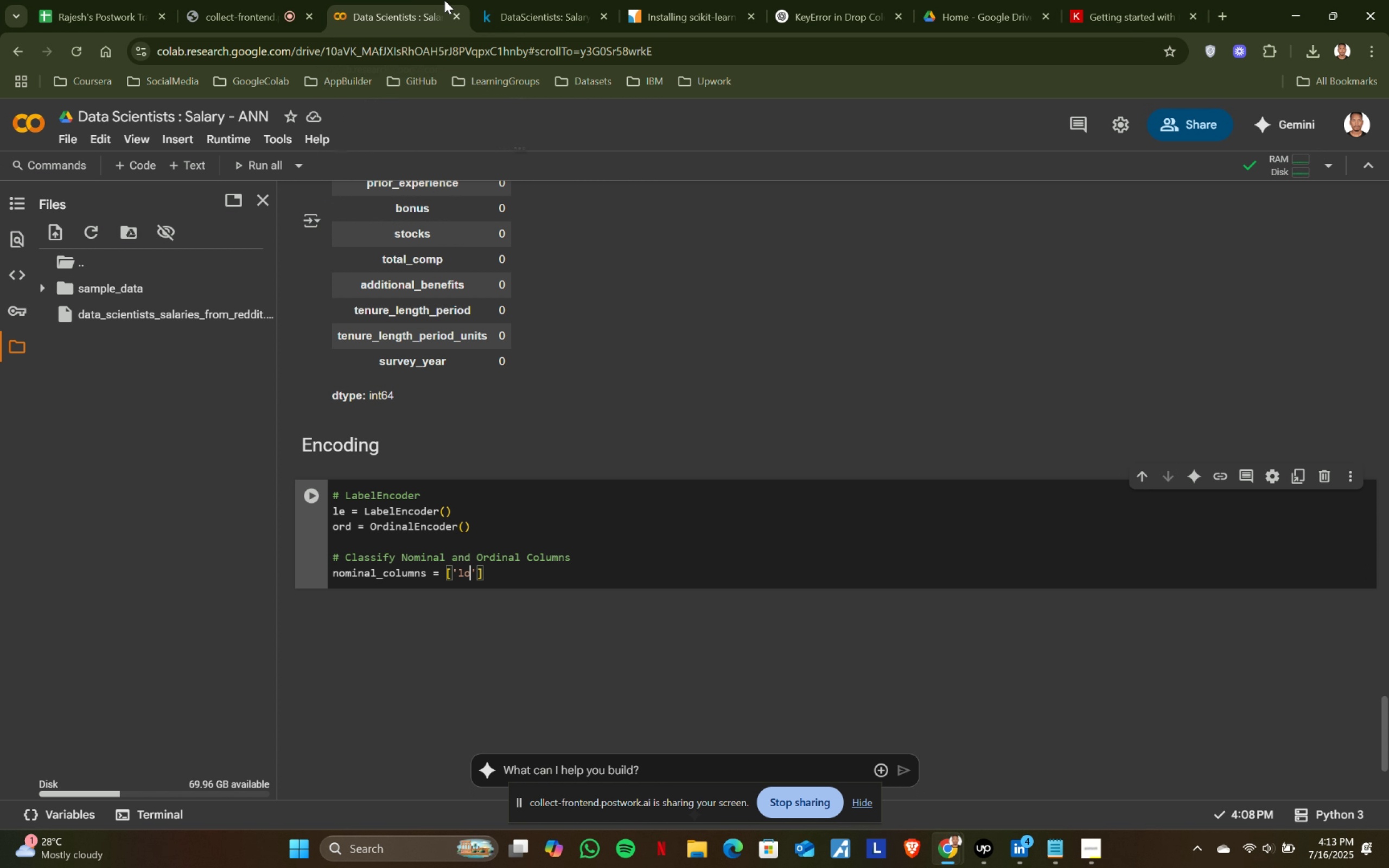 
scroll: coordinate [504, 449], scroll_direction: up, amount: 3.0
 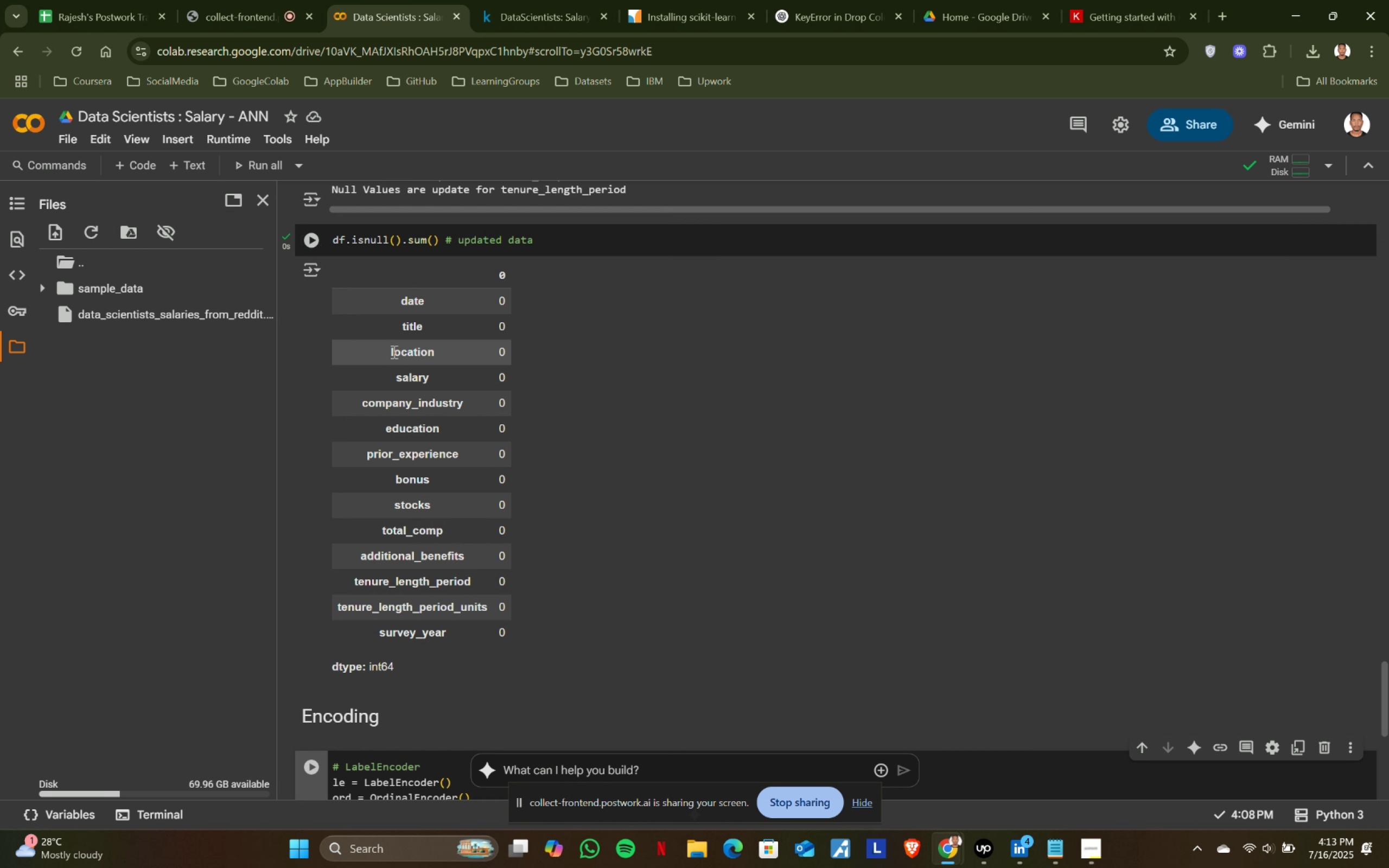 
key(Control+ControlLeft)
 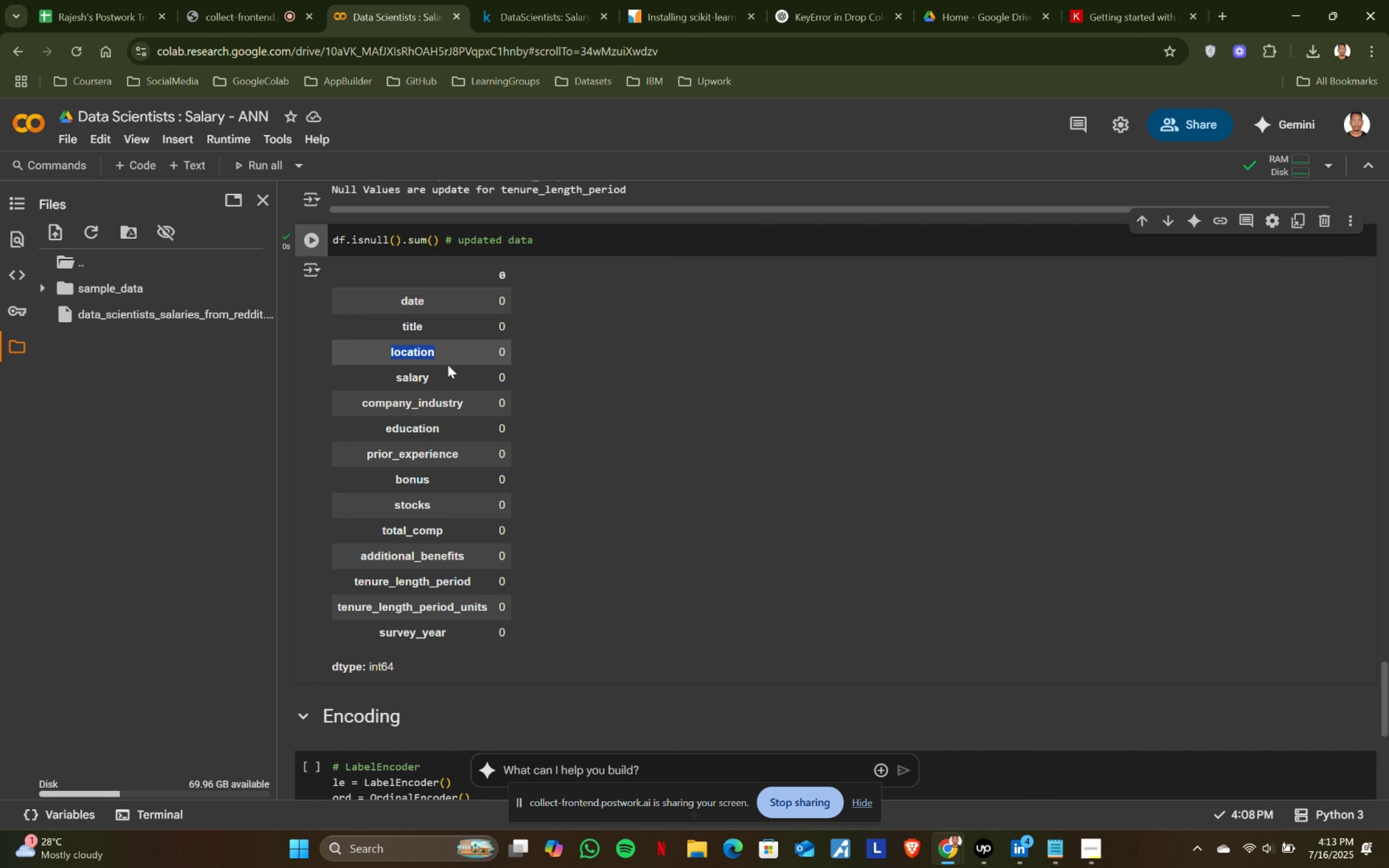 
key(Control+C)
 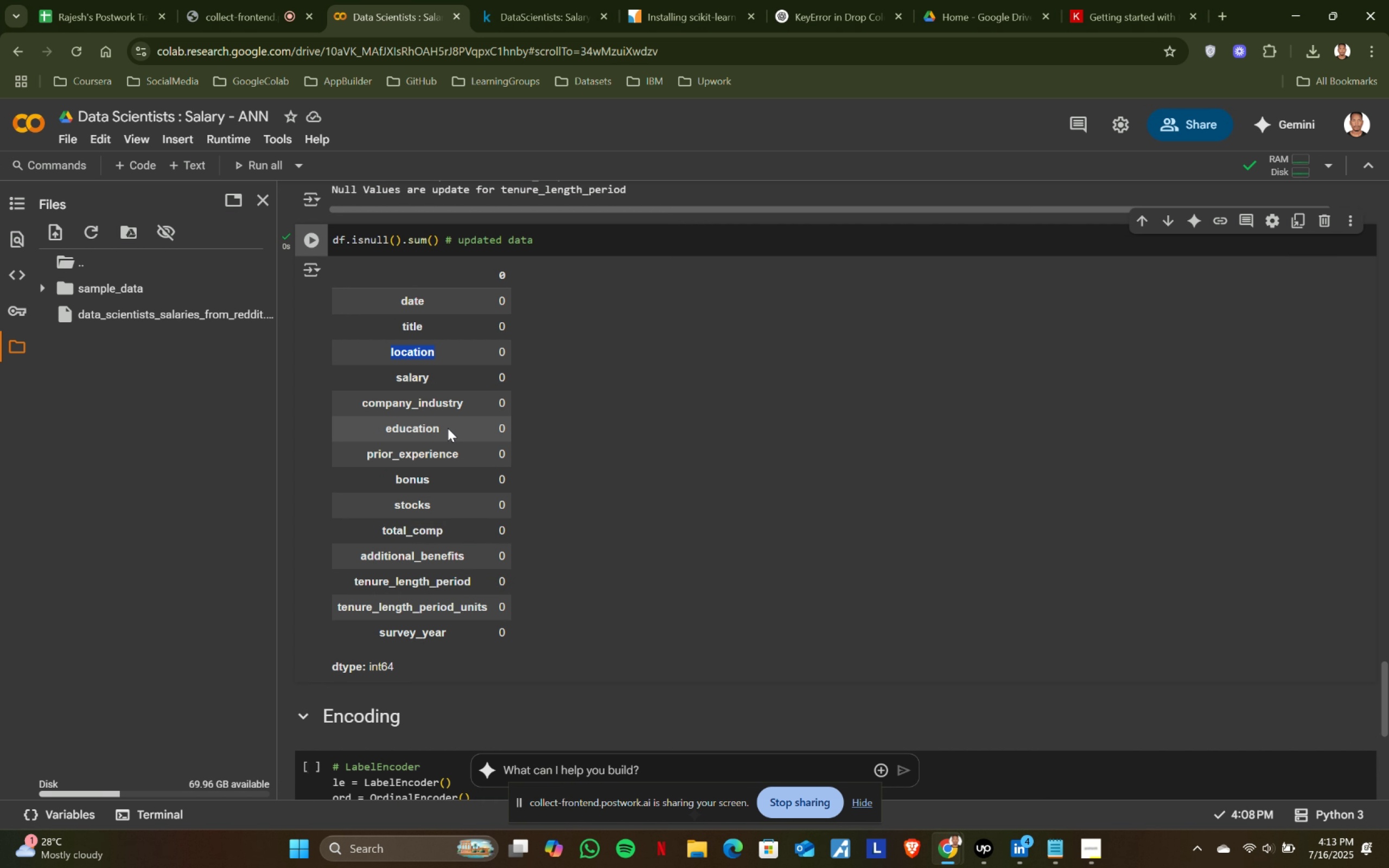 
scroll: coordinate [455, 477], scroll_direction: down, amount: 1.0
 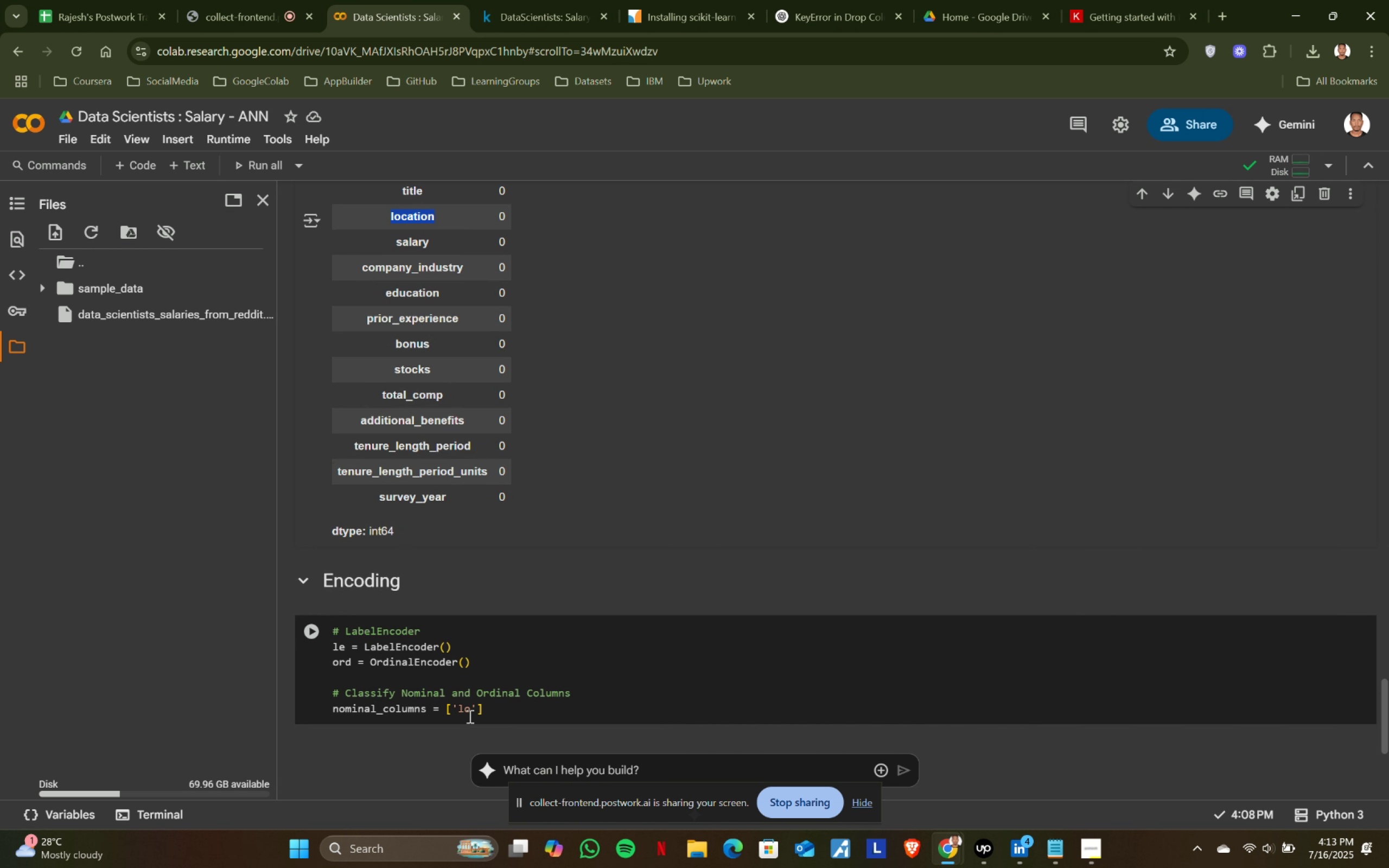 
left_click([469, 711])
 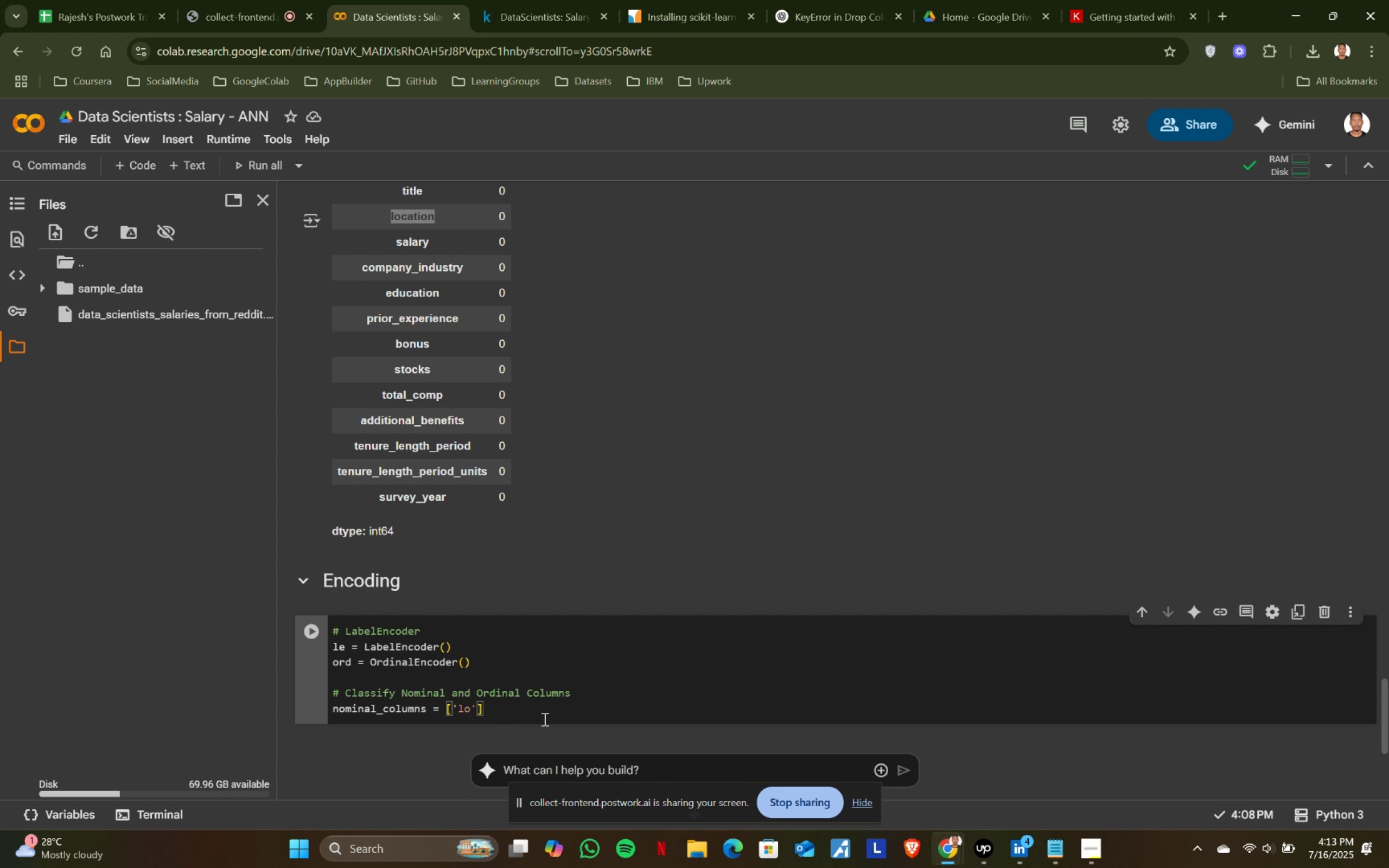 
key(Backspace)
 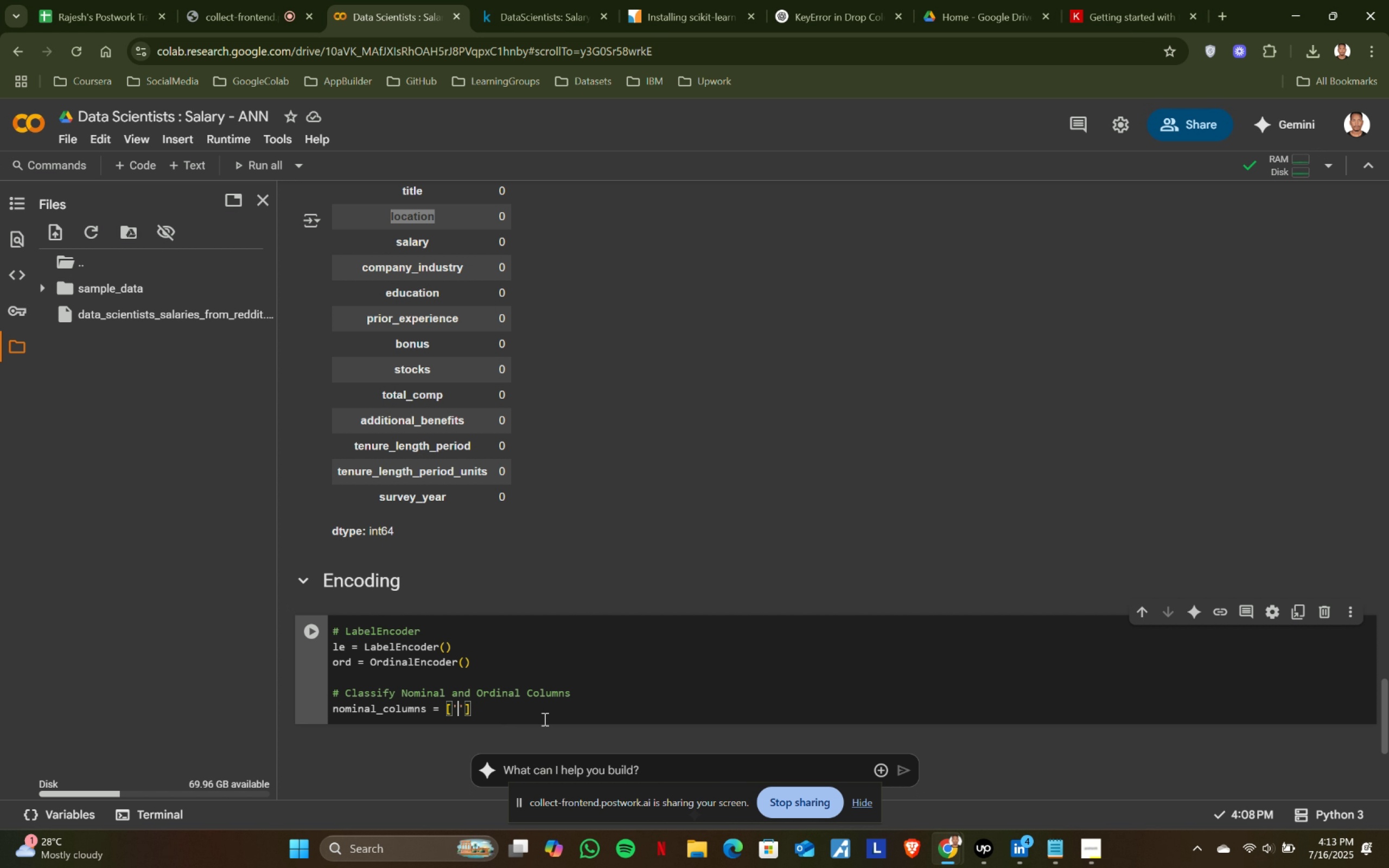 
key(Backspace)
 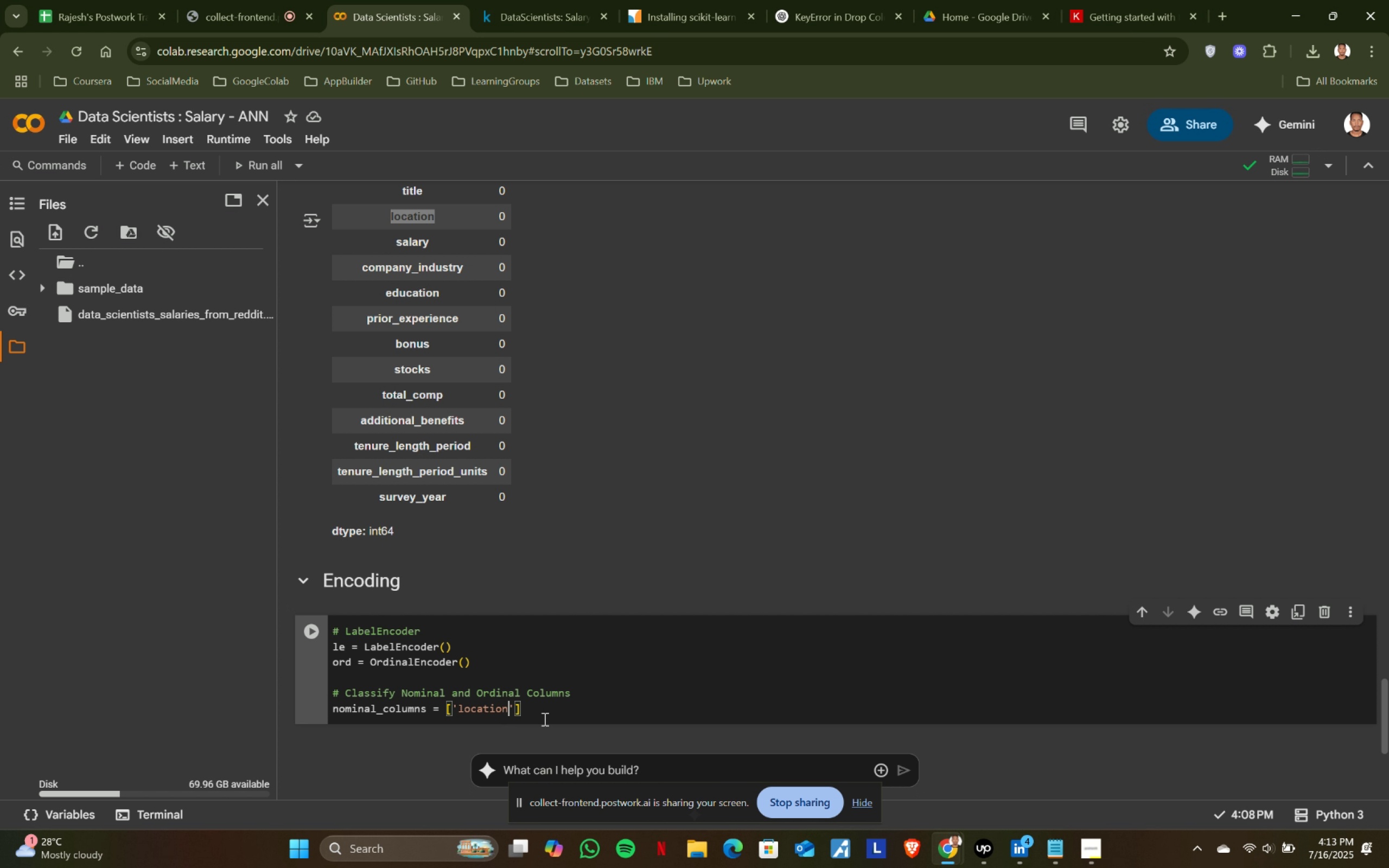 
key(Control+ControlLeft)
 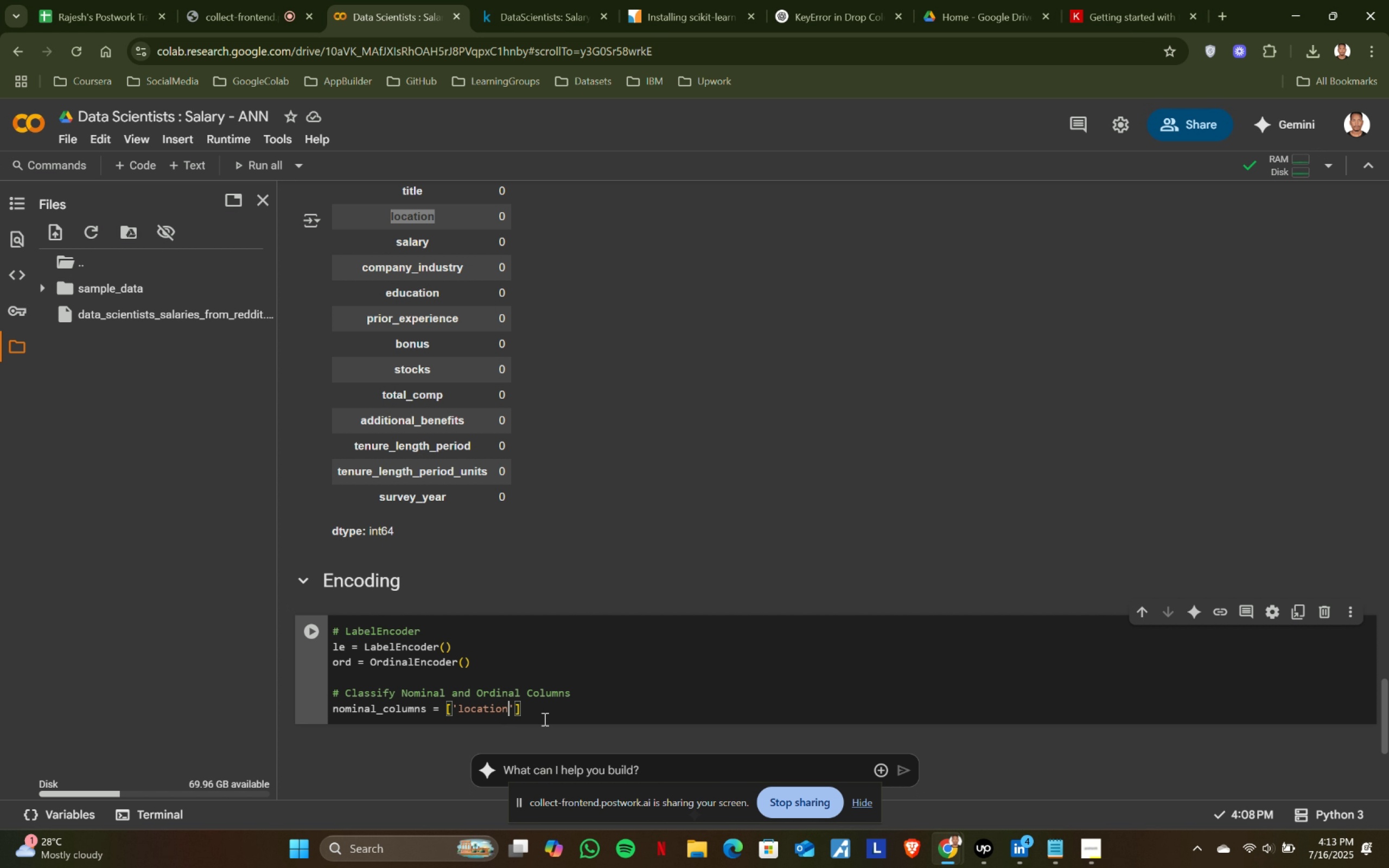 
key(Control+V)
 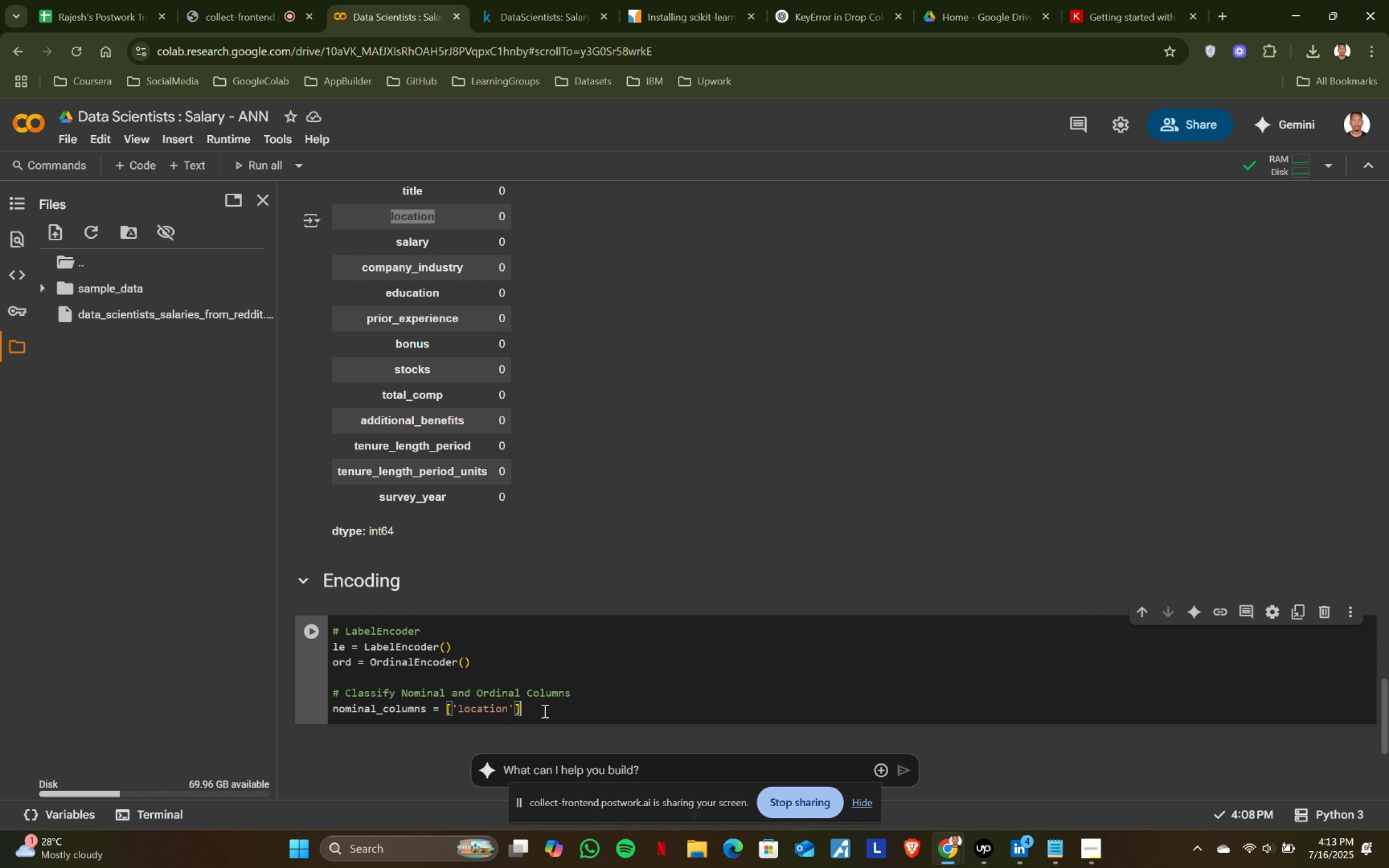 
left_click([544, 711])
 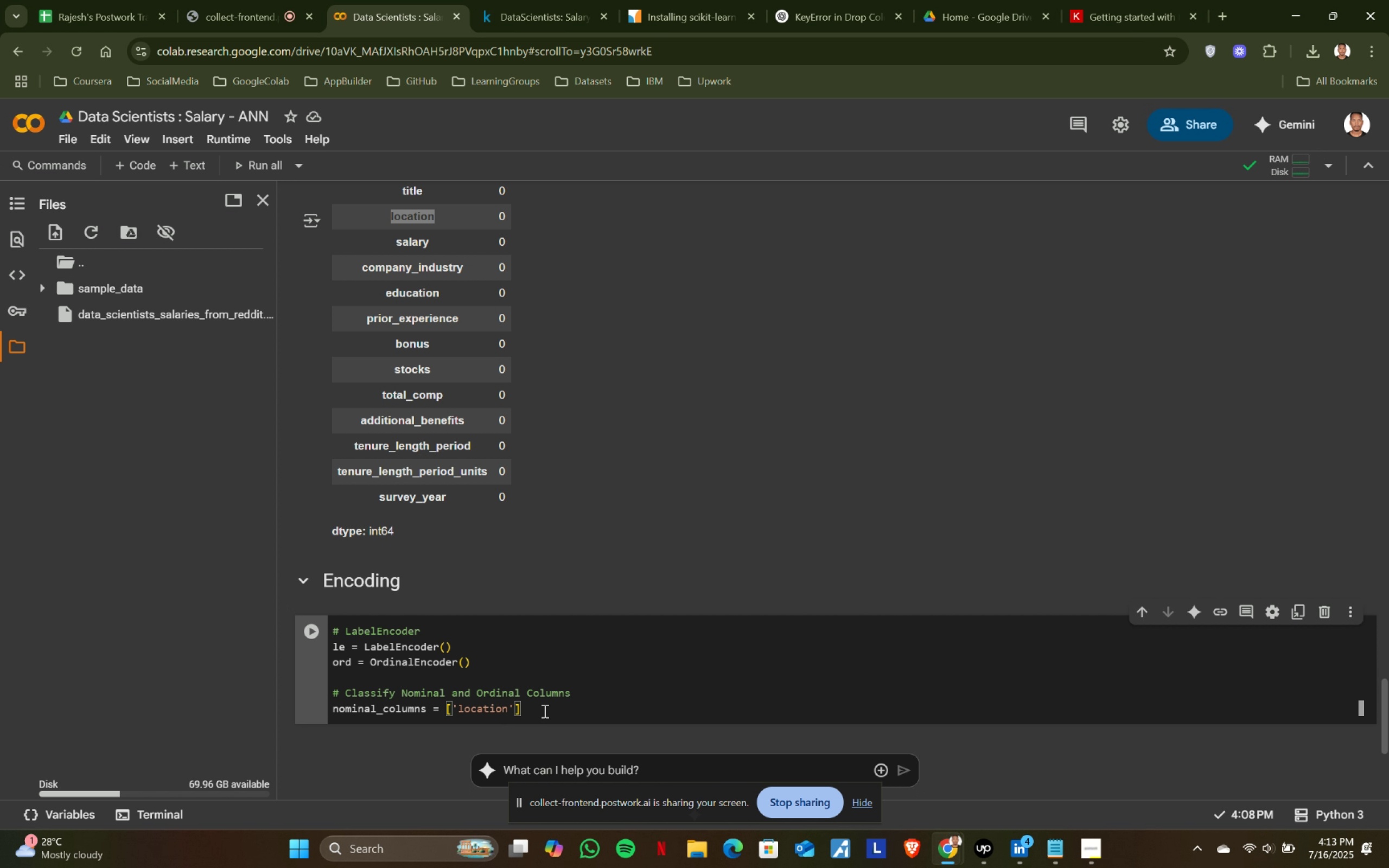 
key(ArrowLeft)
 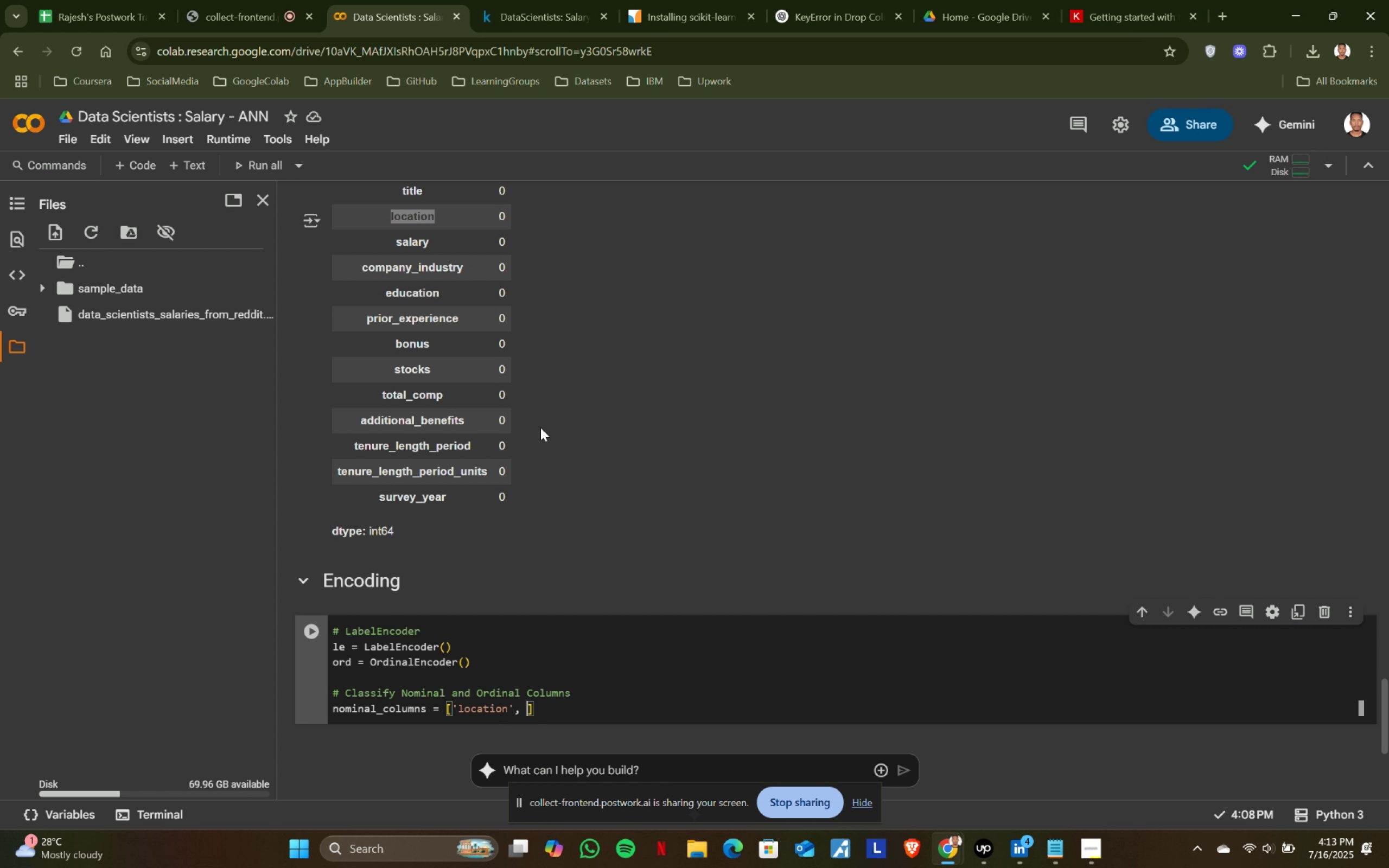 
key(Comma)
 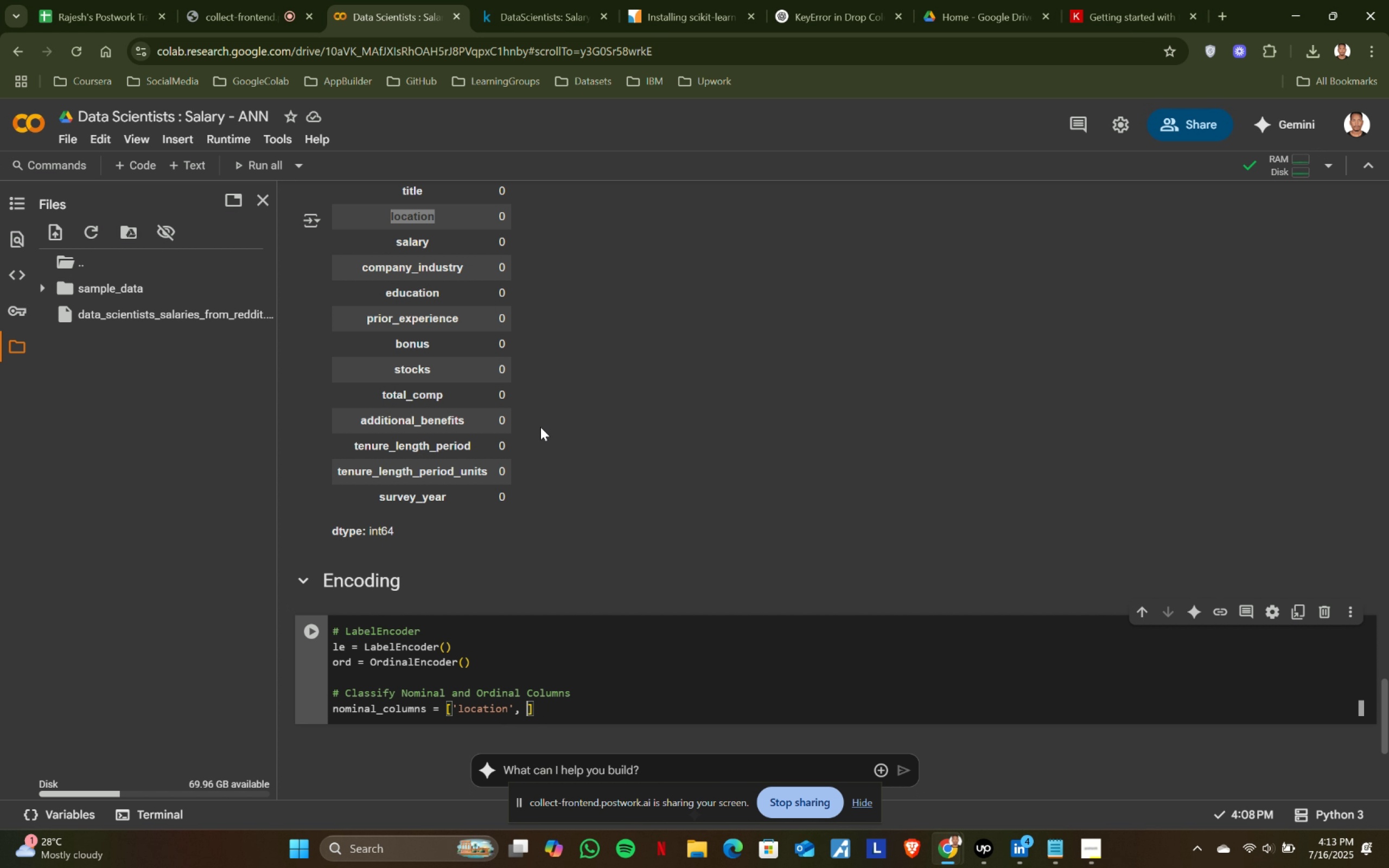 
key(Space)
 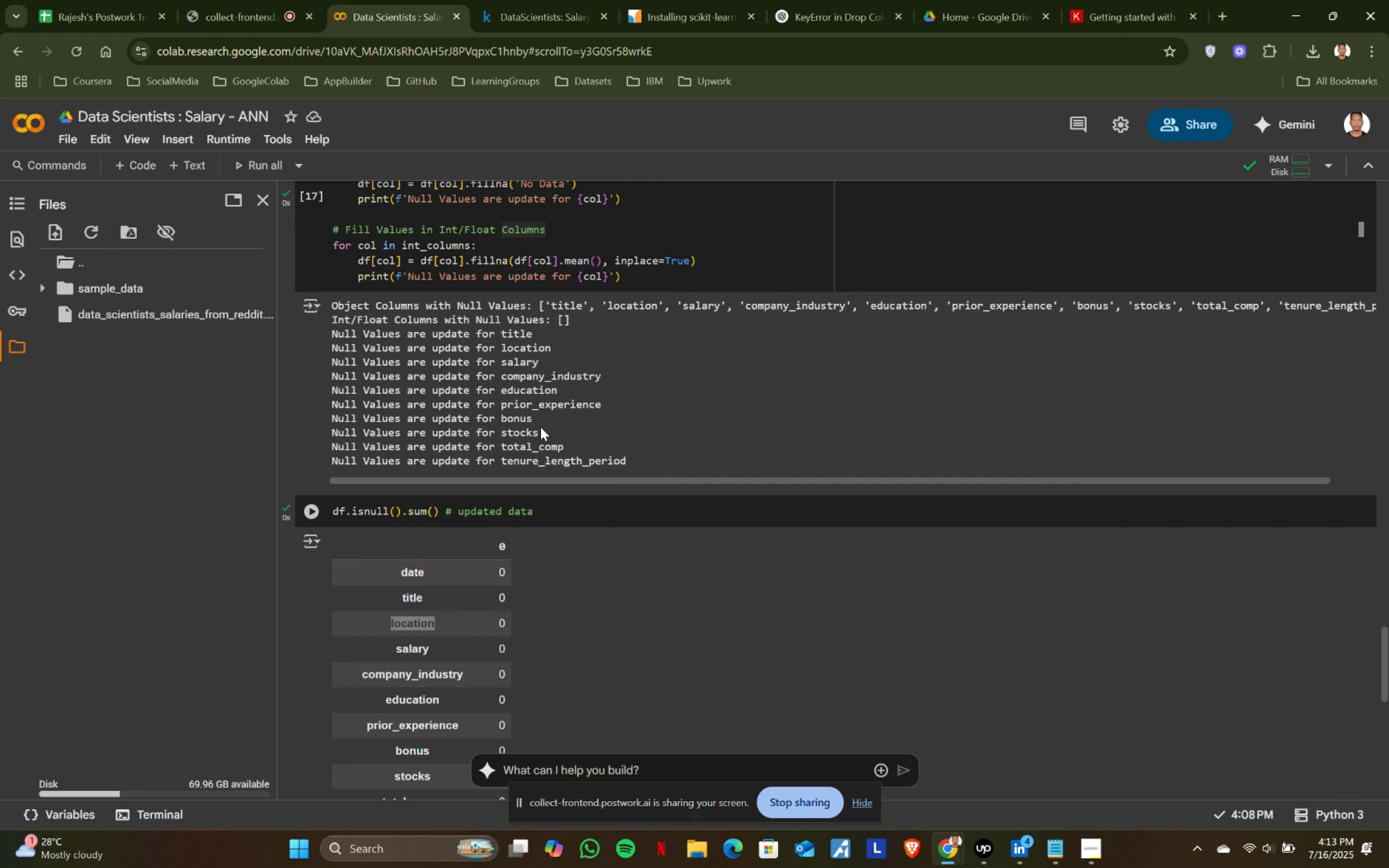 
scroll: coordinate [540, 427], scroll_direction: up, amount: 4.0
 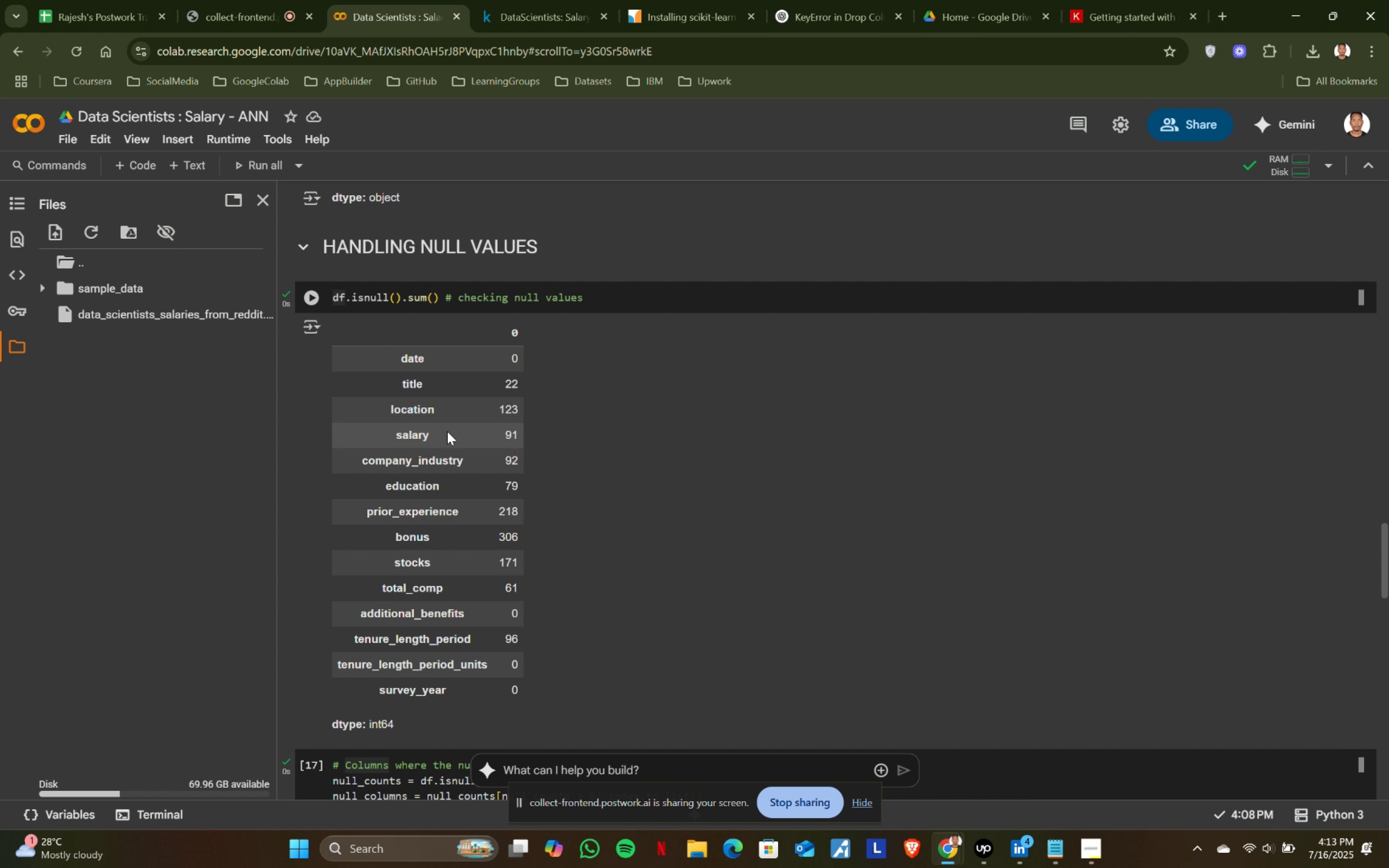 
left_click([547, 0])
 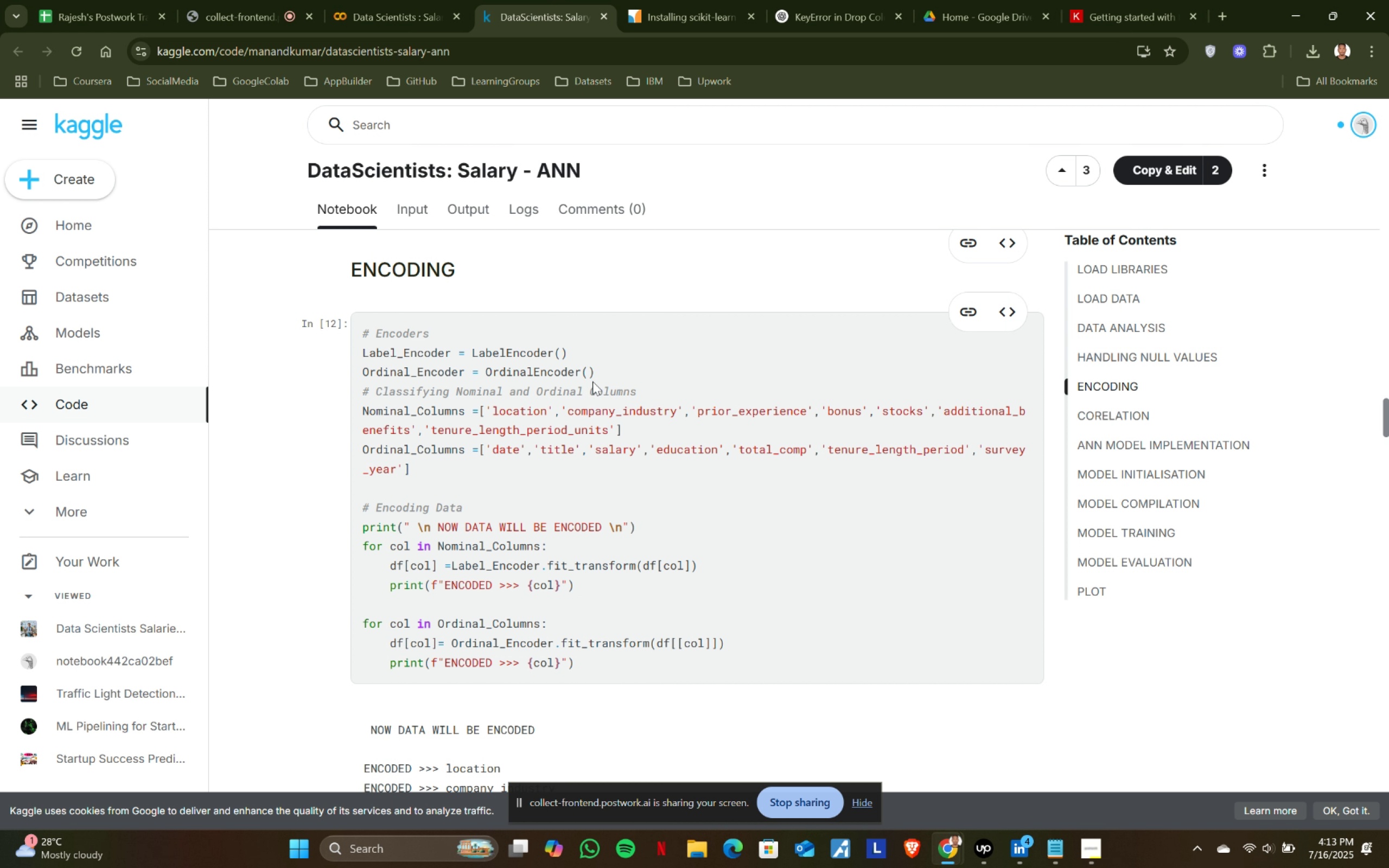 
left_click([399, 0])
 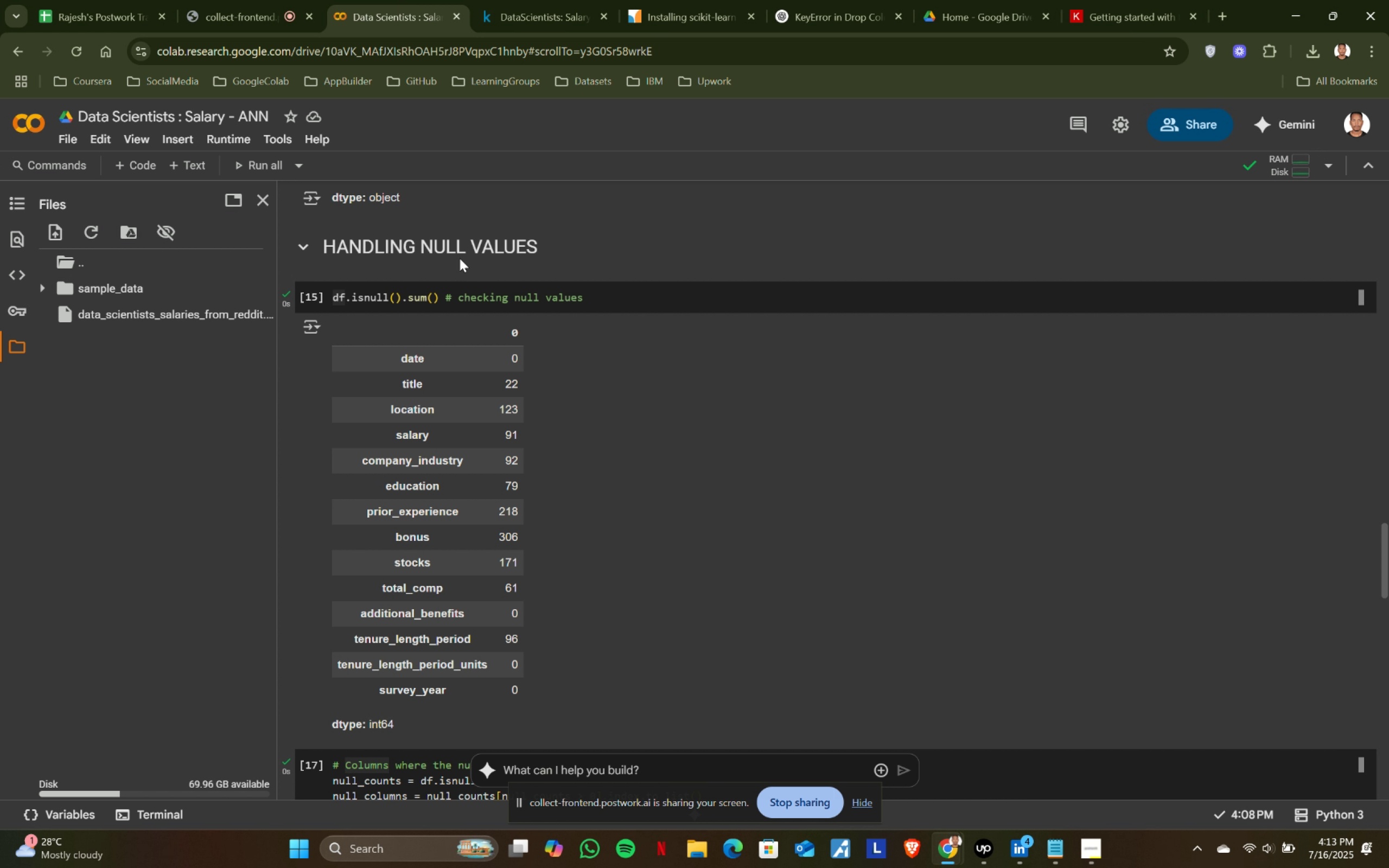 
scroll: coordinate [507, 495], scroll_direction: up, amount: 4.0
 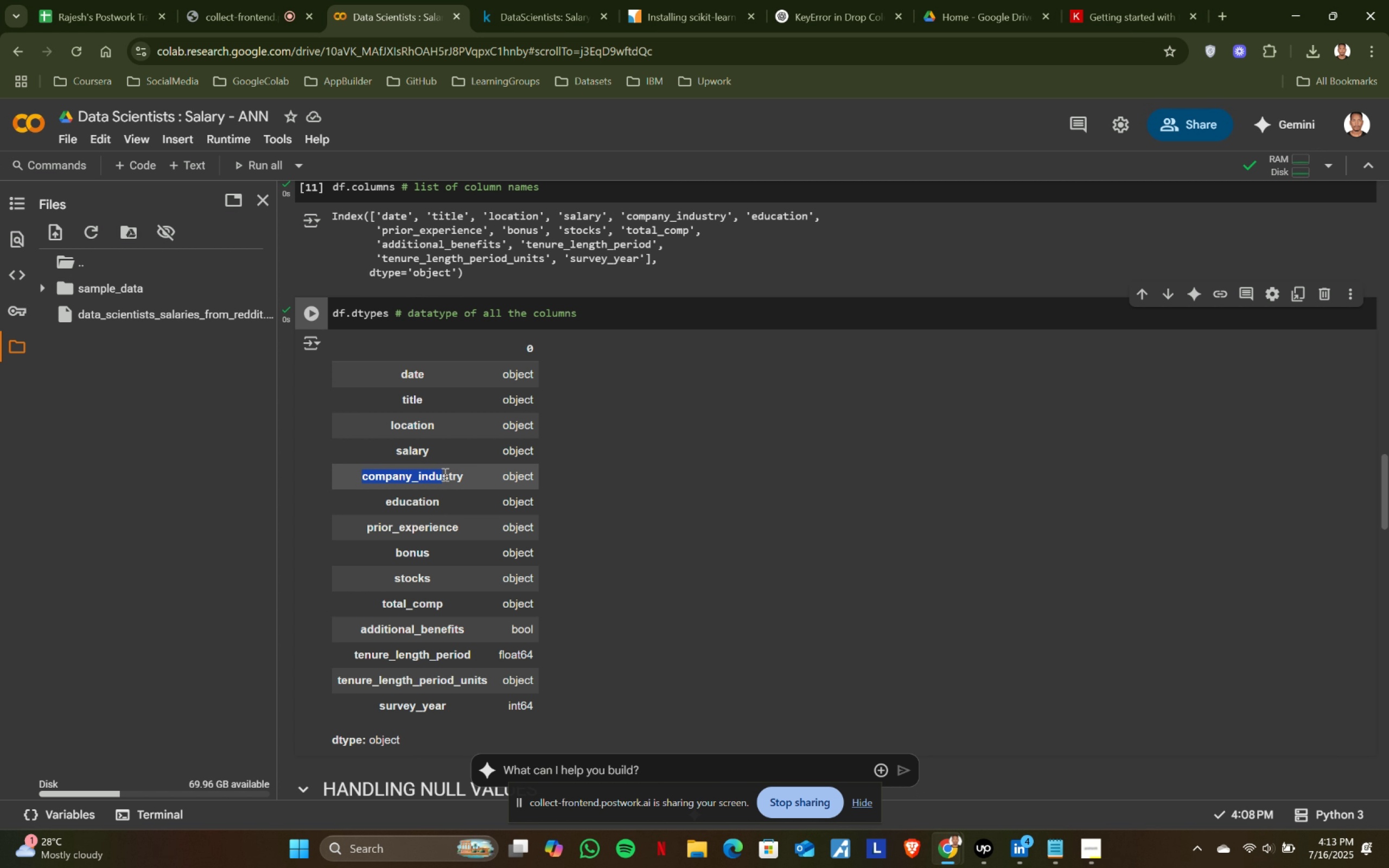 
key(Control+ControlLeft)
 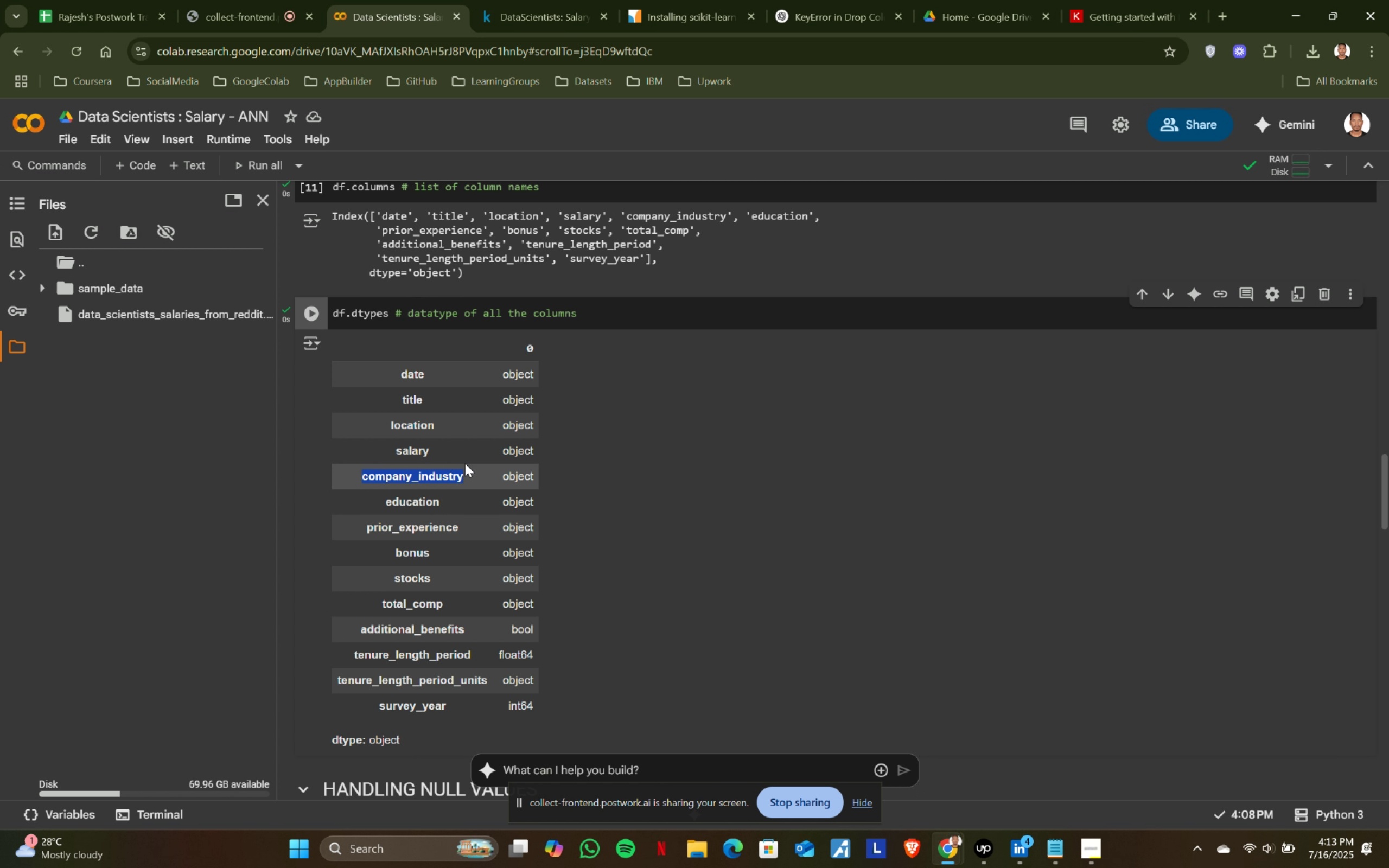 
key(Control+C)
 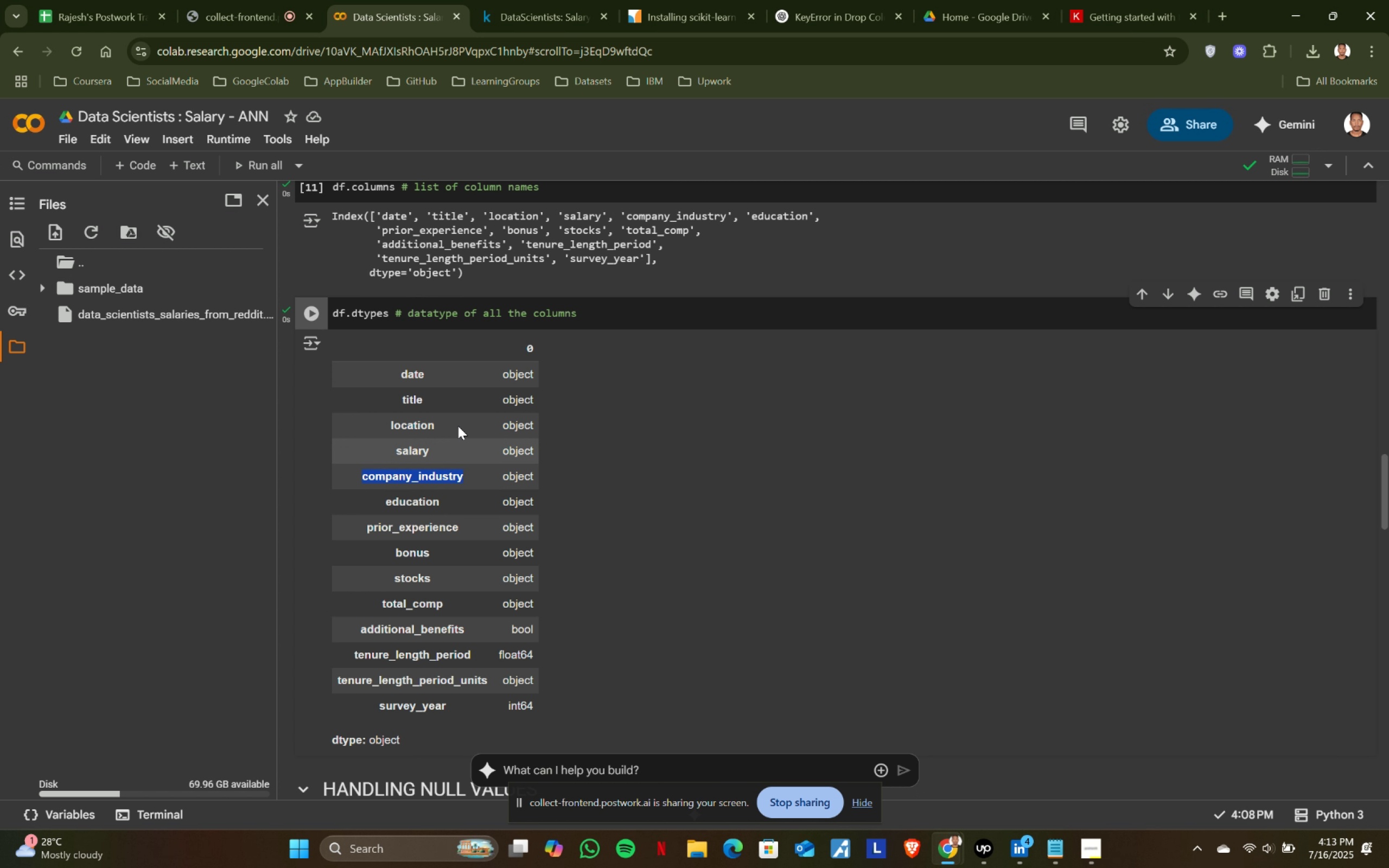 
key(Control+ControlLeft)
 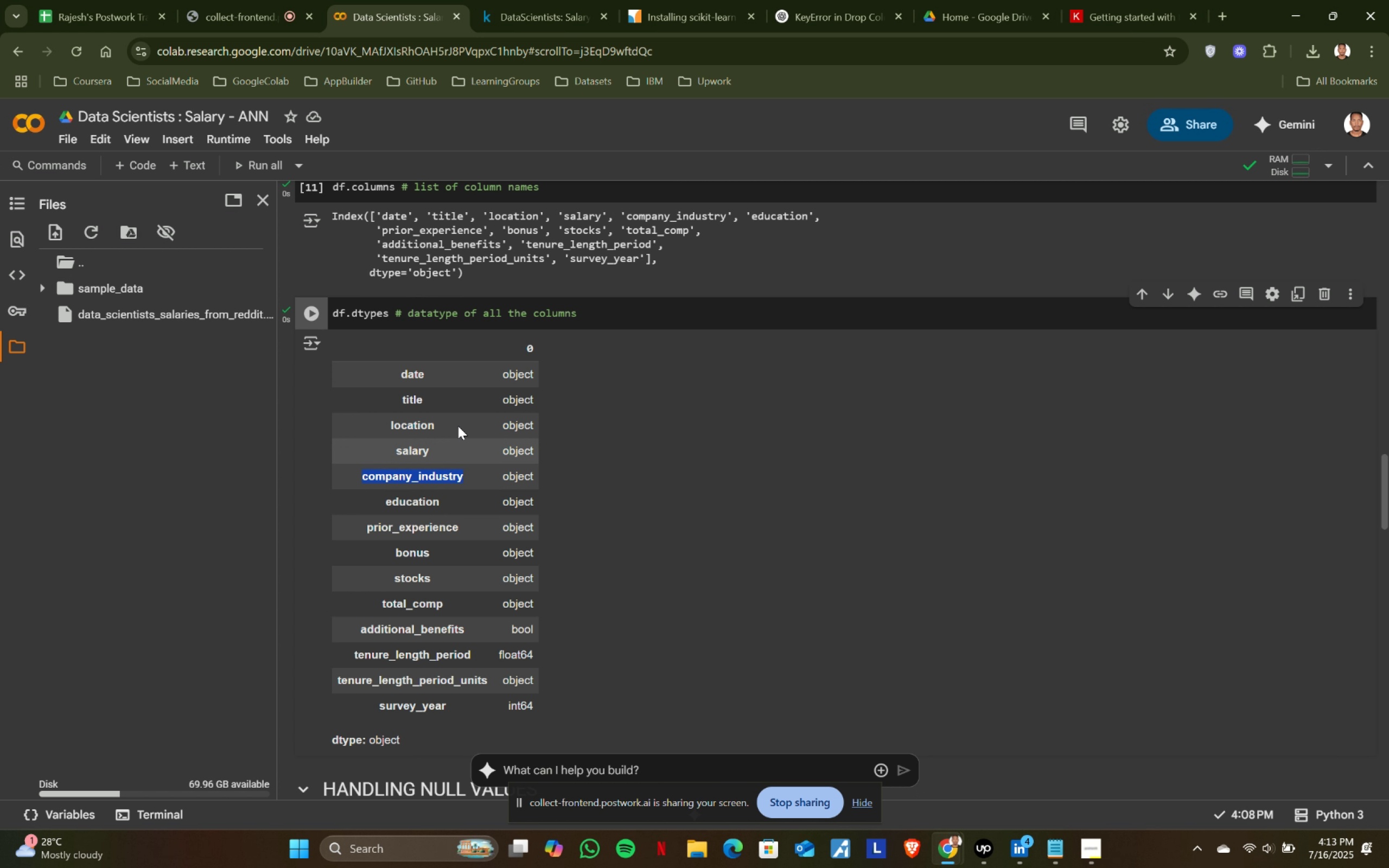 
key(Control+C)
 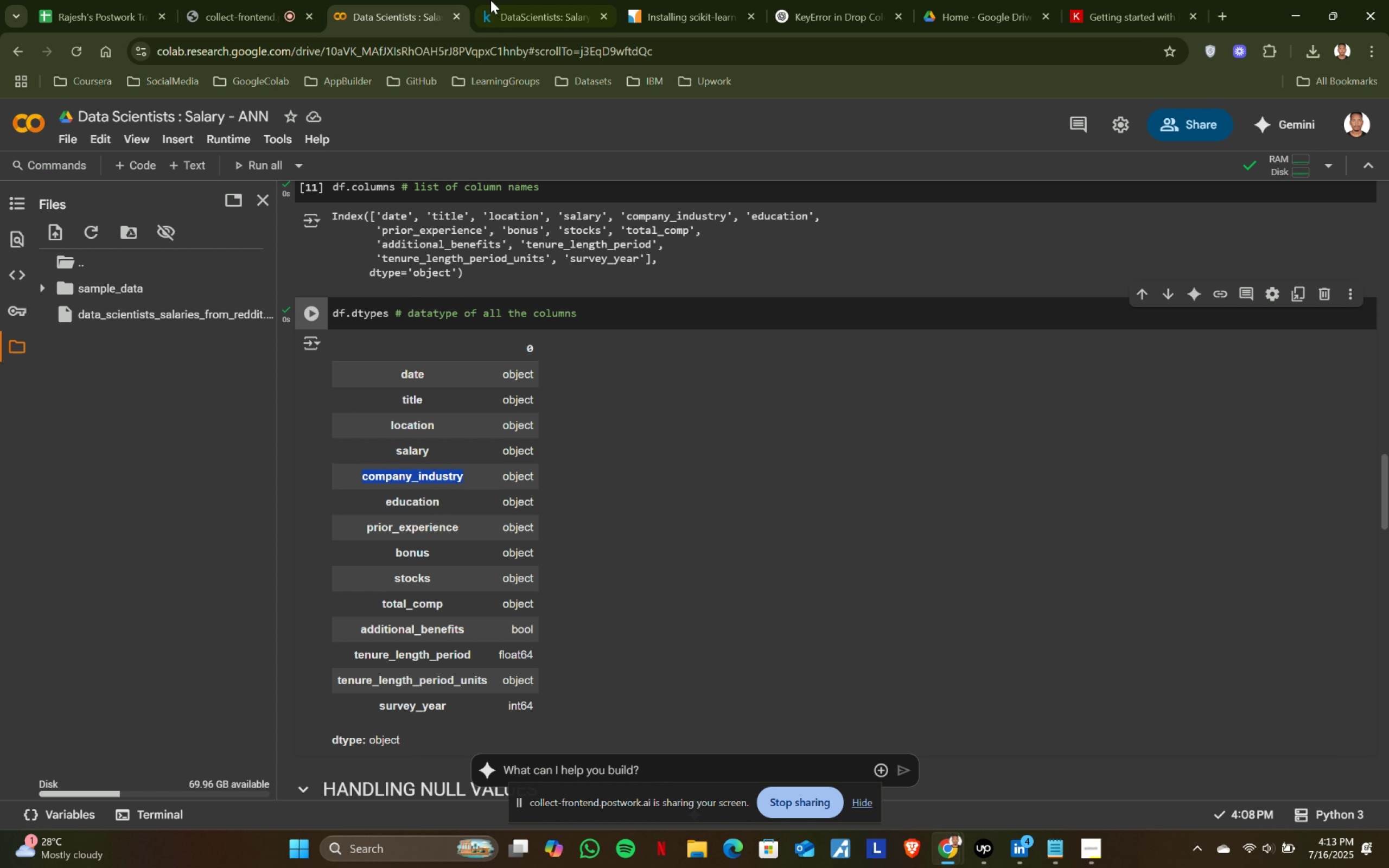 
left_click([510, 0])
 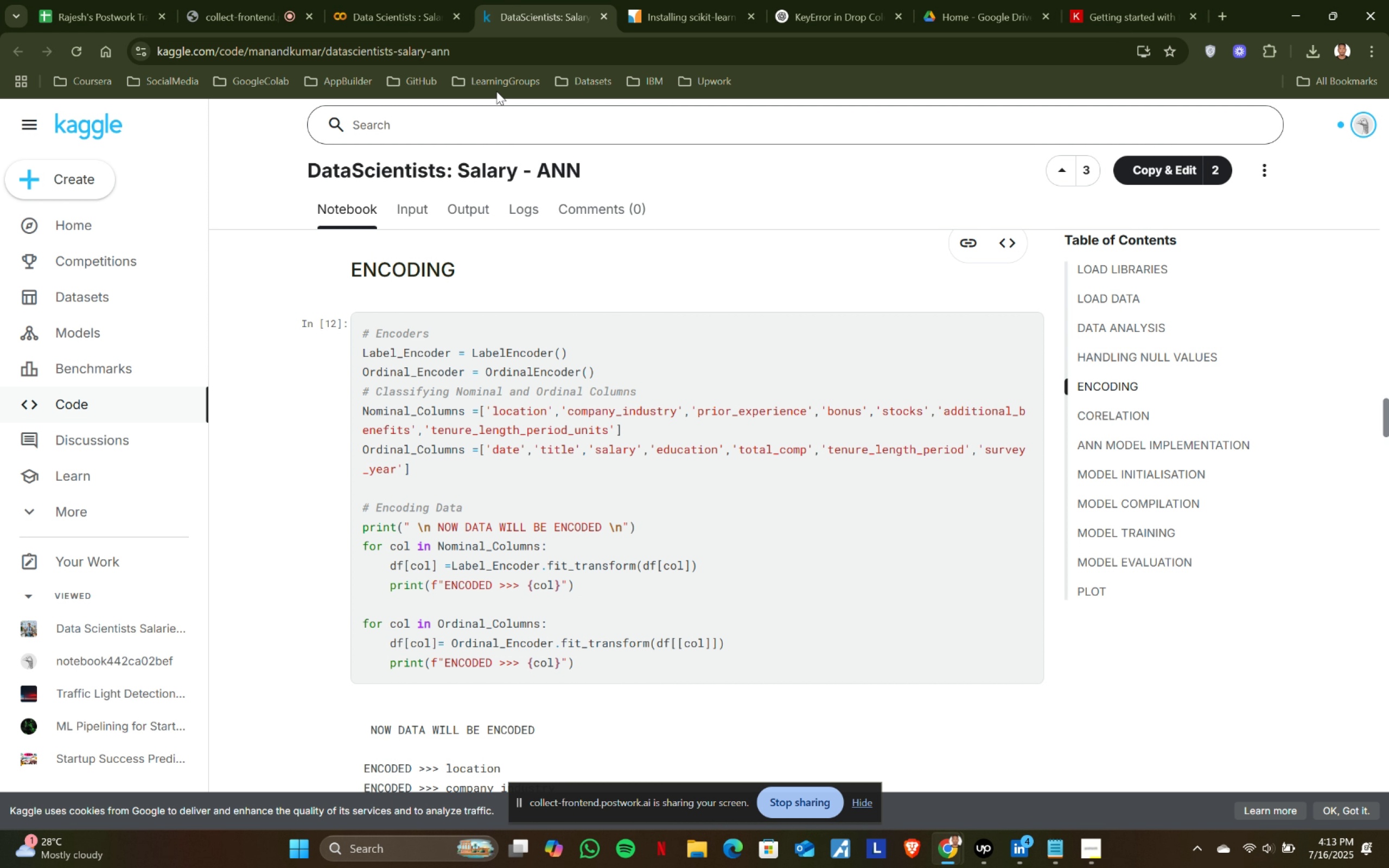 
left_click([425, 0])
 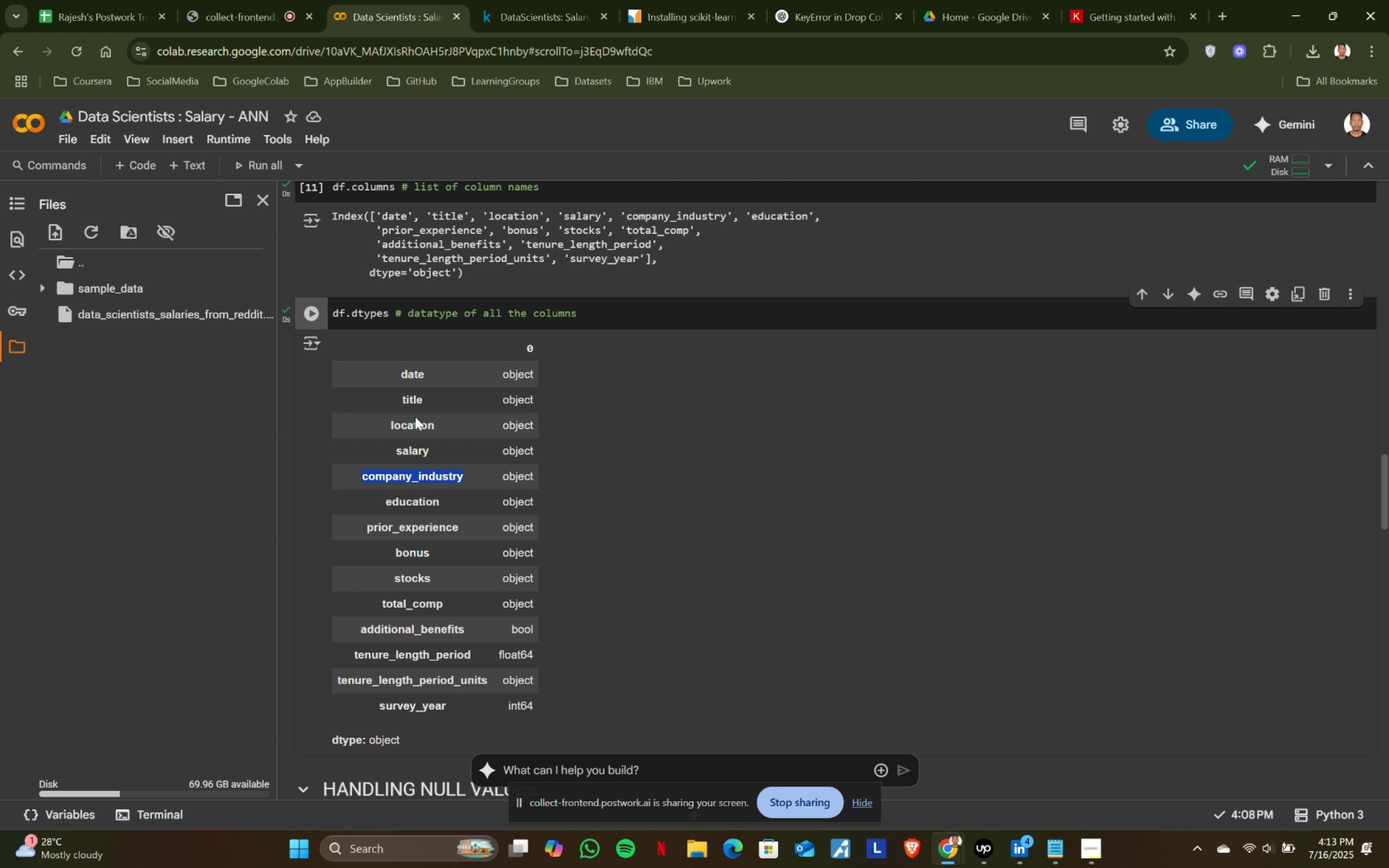 
scroll: coordinate [428, 567], scroll_direction: down, amount: 17.0
 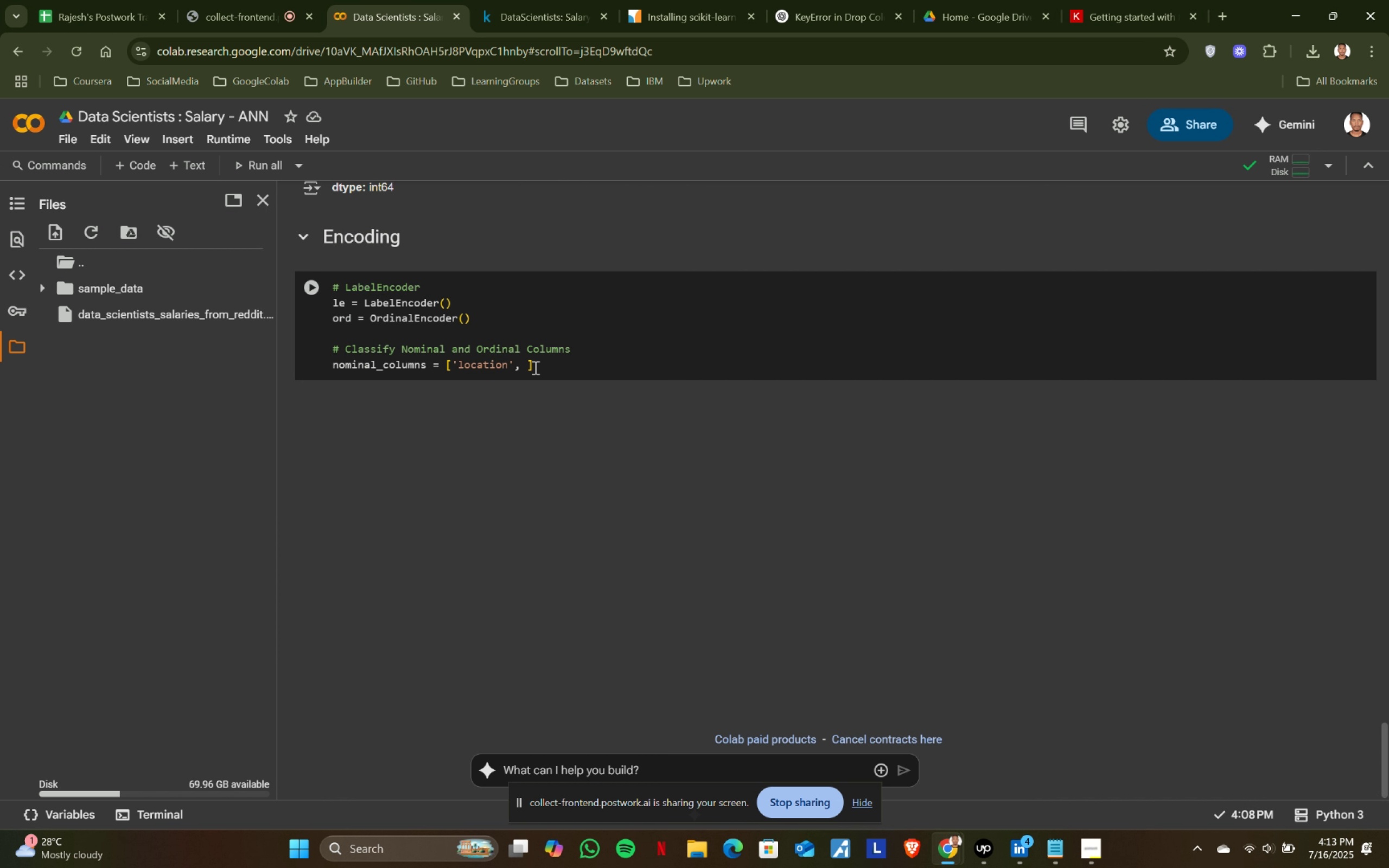 
left_click([528, 363])
 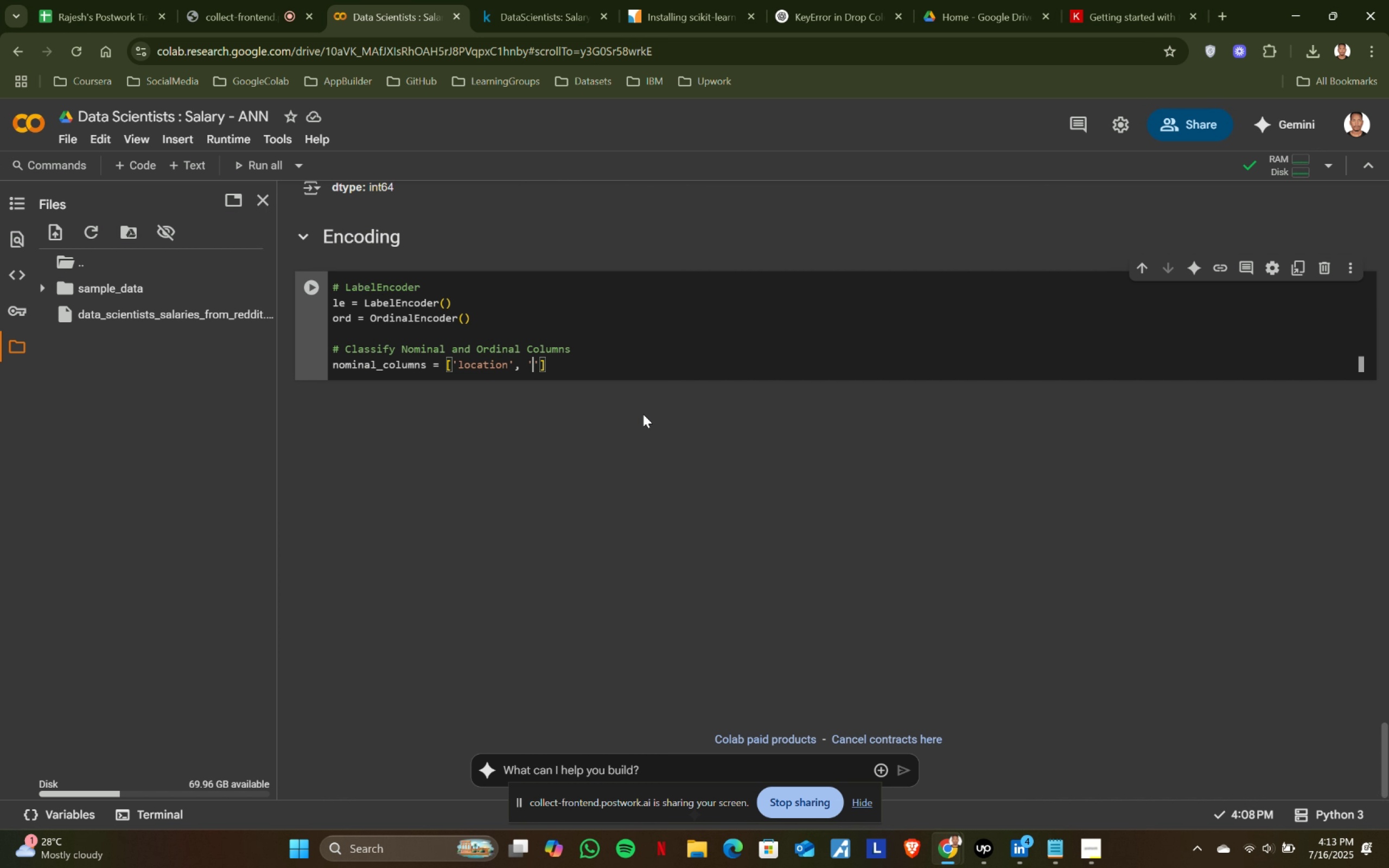 
key(Quote)
 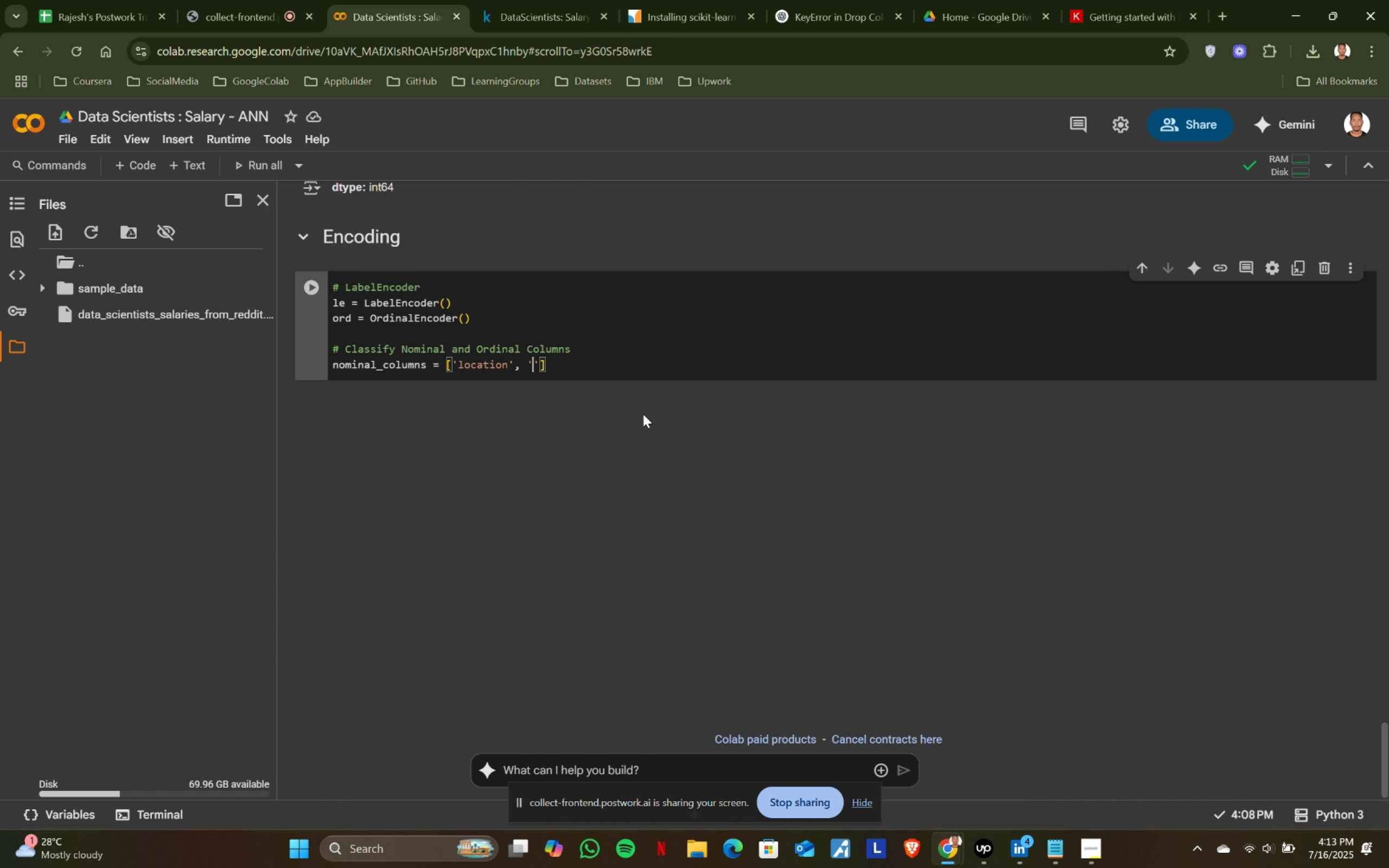 
key(Control+ControlLeft)
 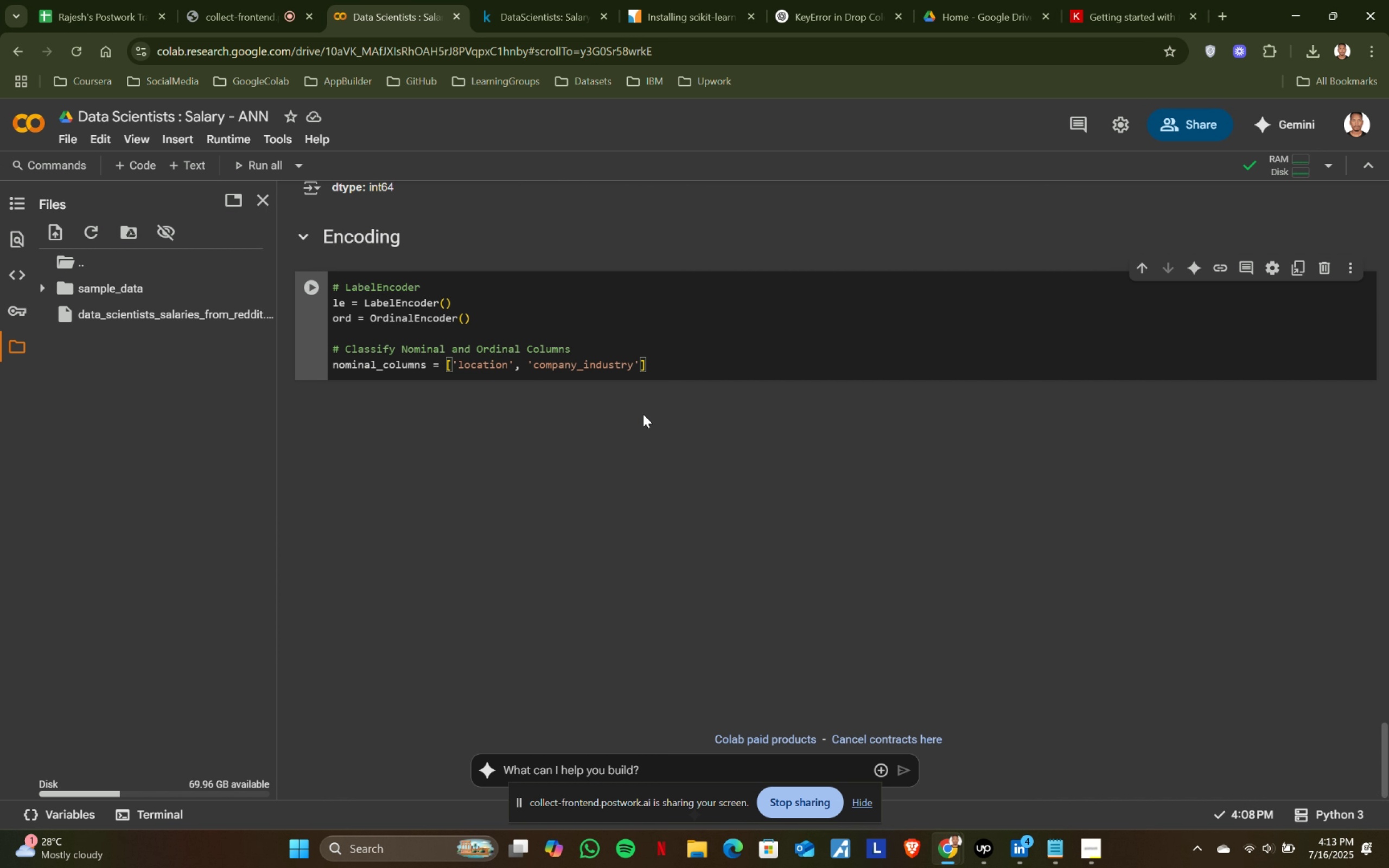 
key(Control+V)
 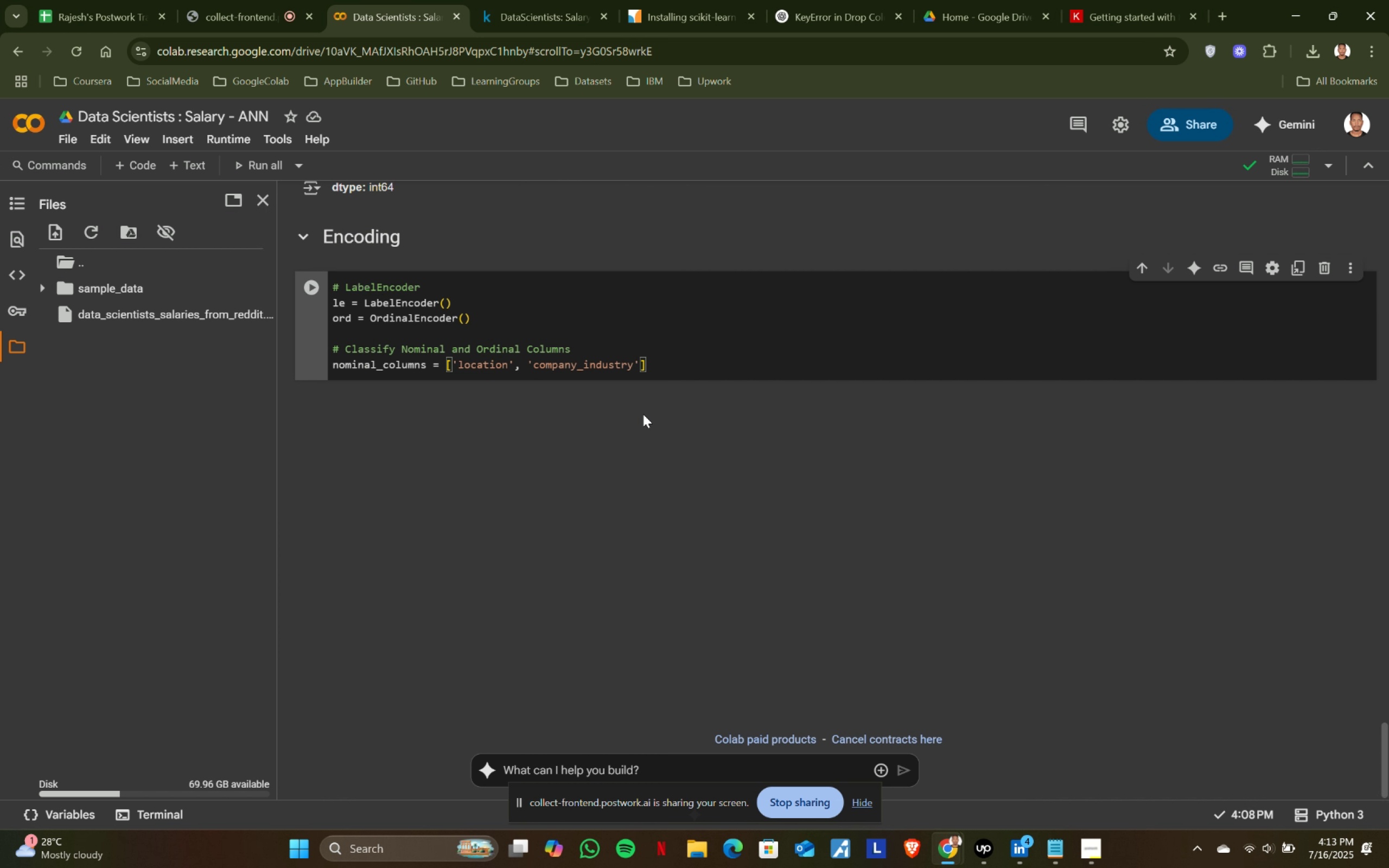 
key(ArrowRight)
 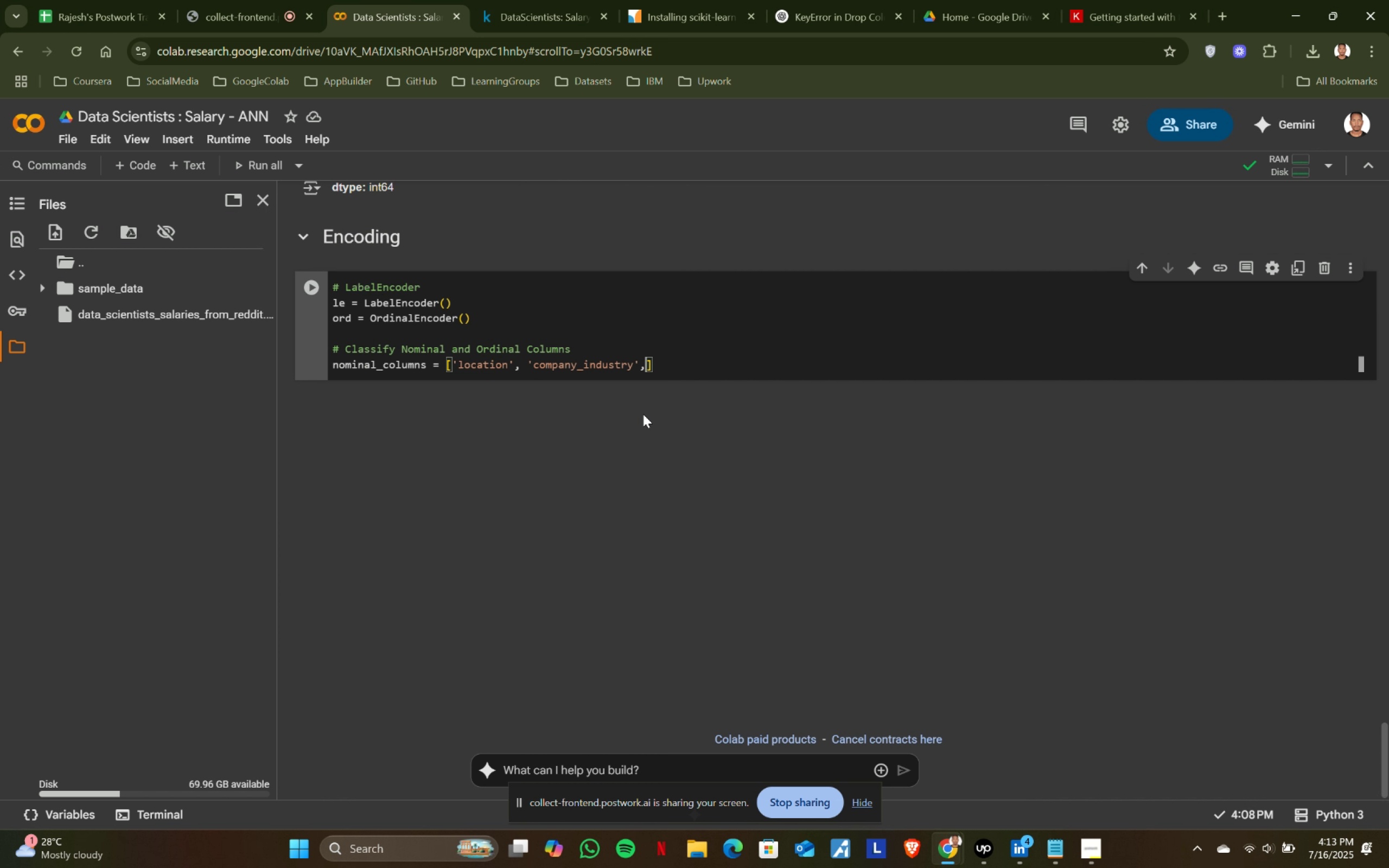 
key(Comma)
 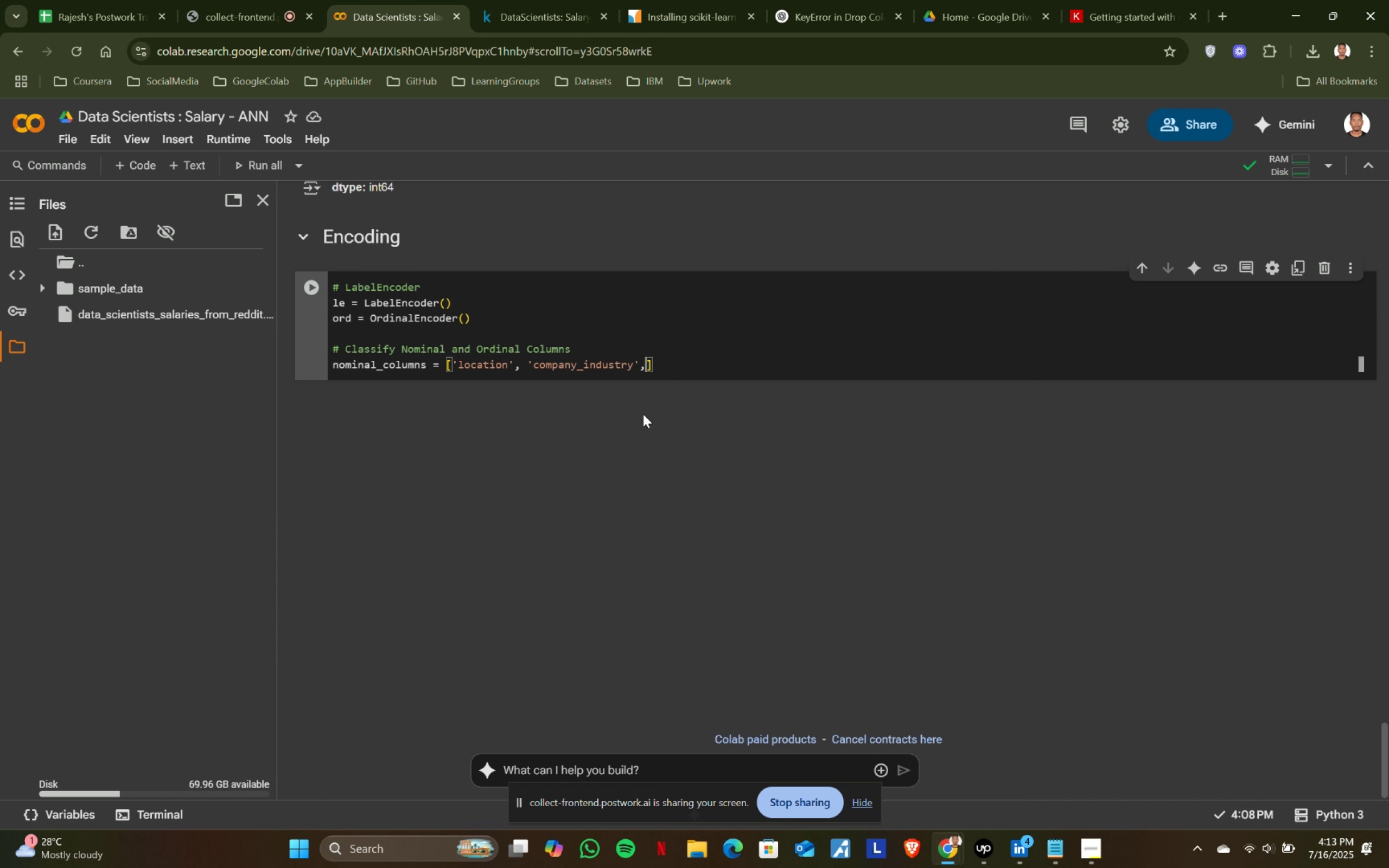 
key(Space)
 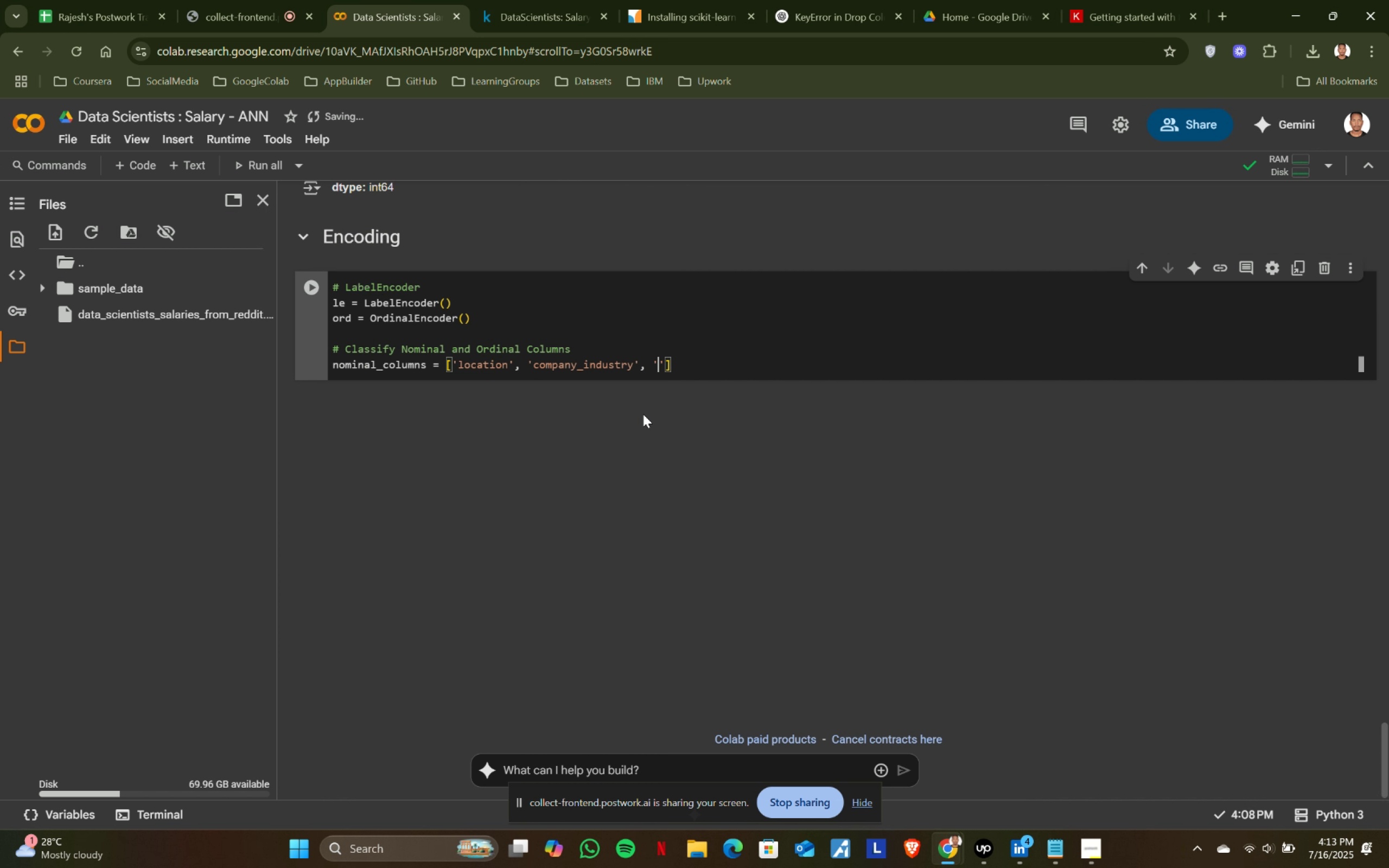 
key(Quote)
 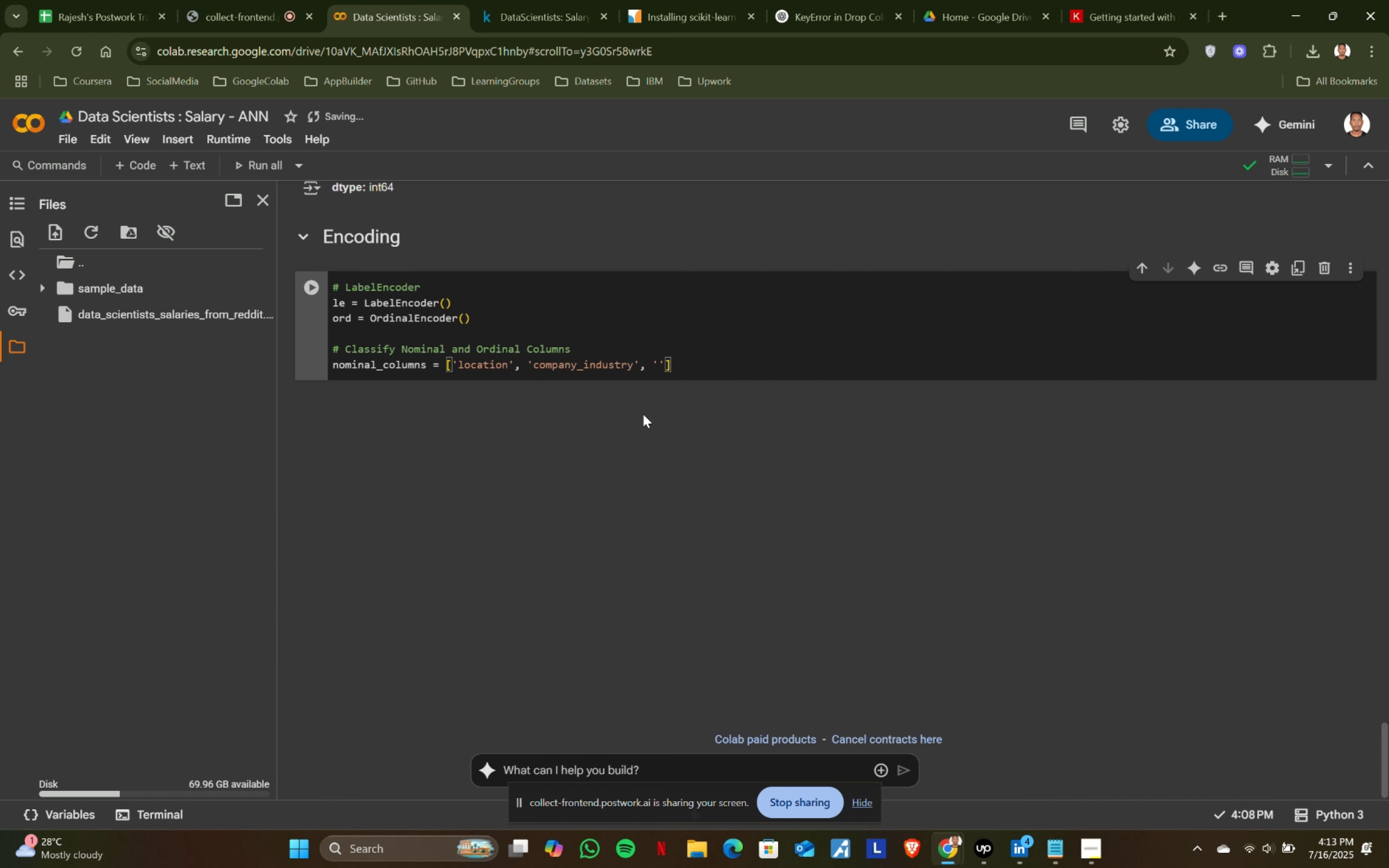 
scroll: coordinate [518, 476], scroll_direction: up, amount: 18.0
 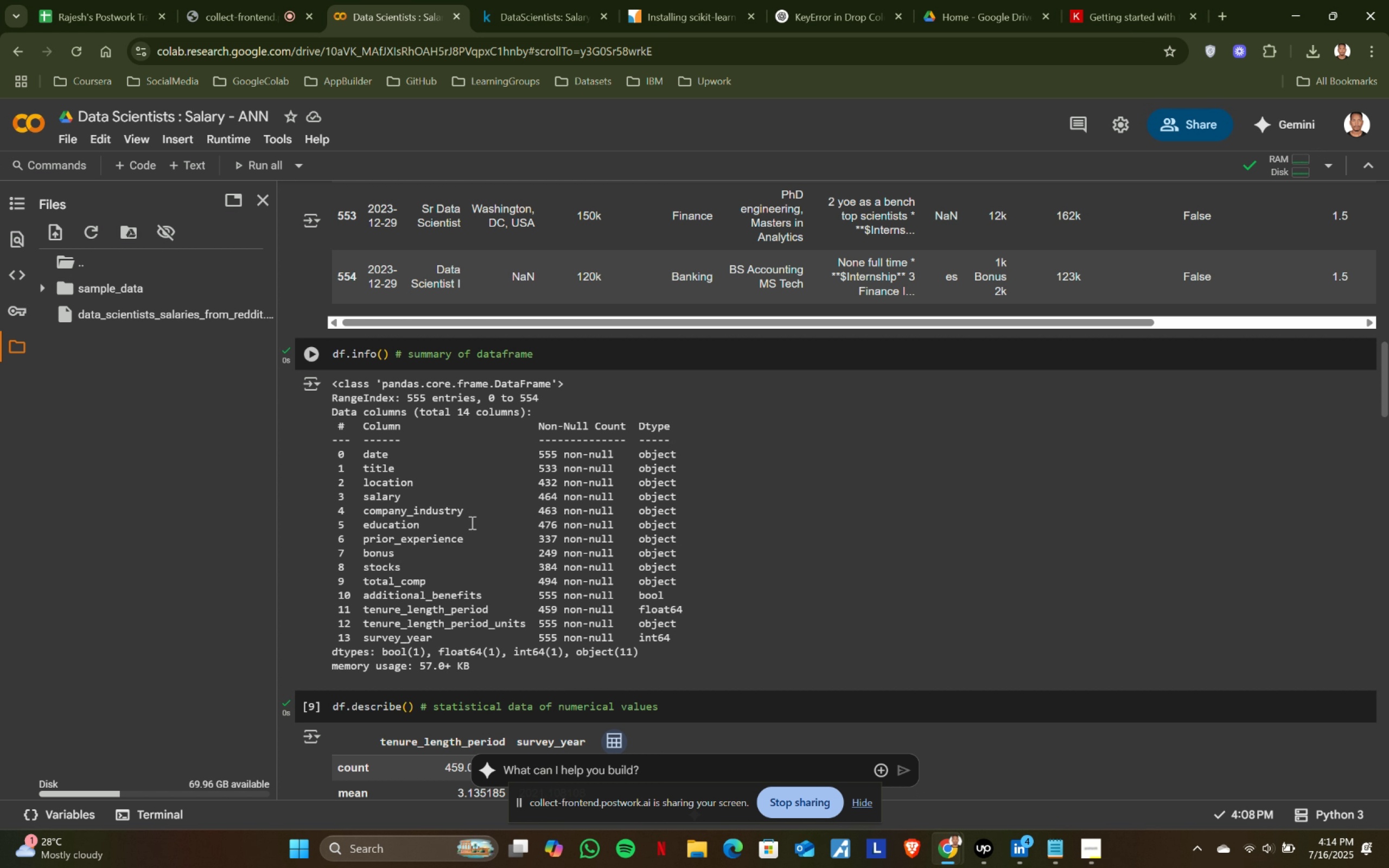 
wait(8.55)
 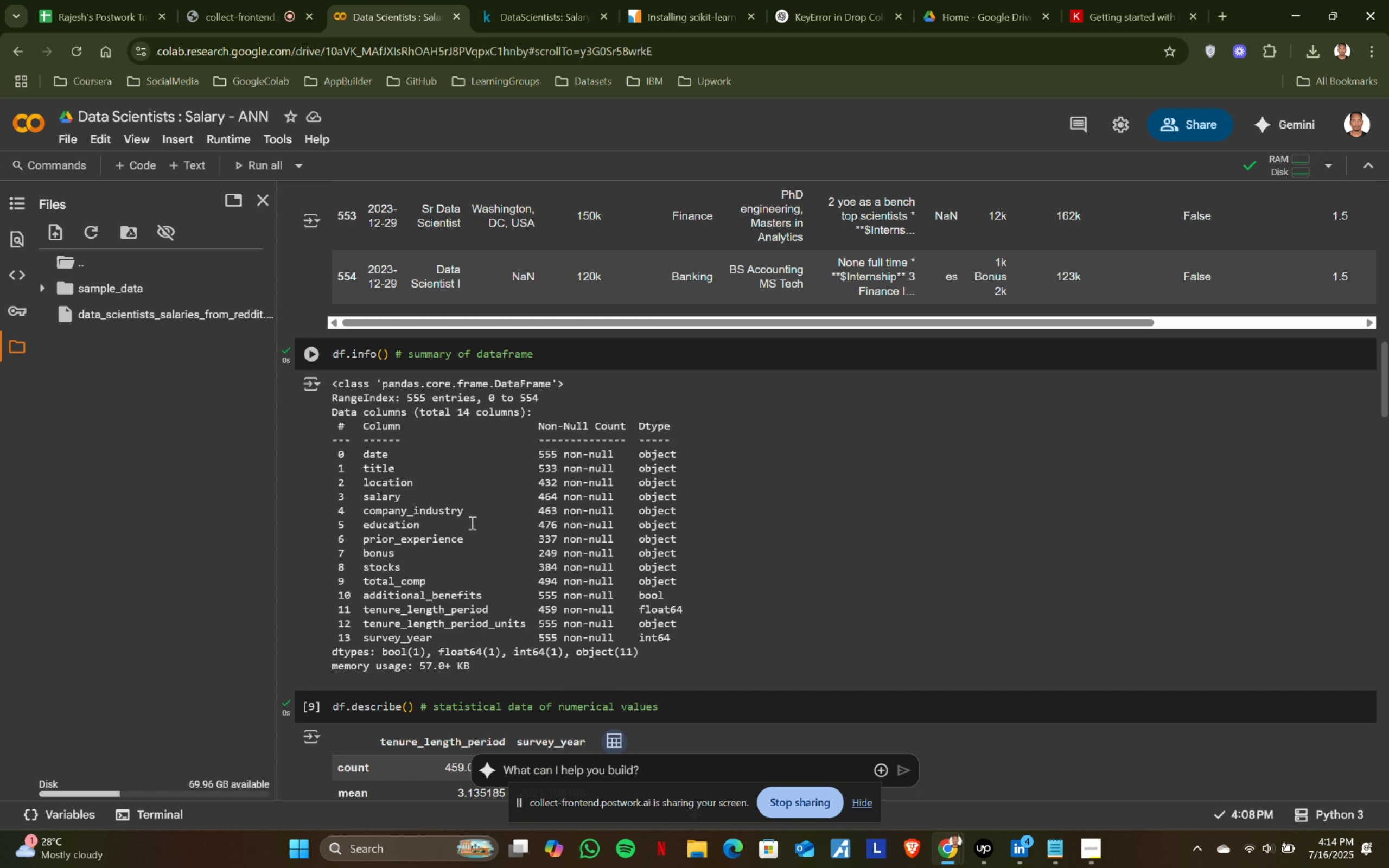 
left_click([510, 0])
 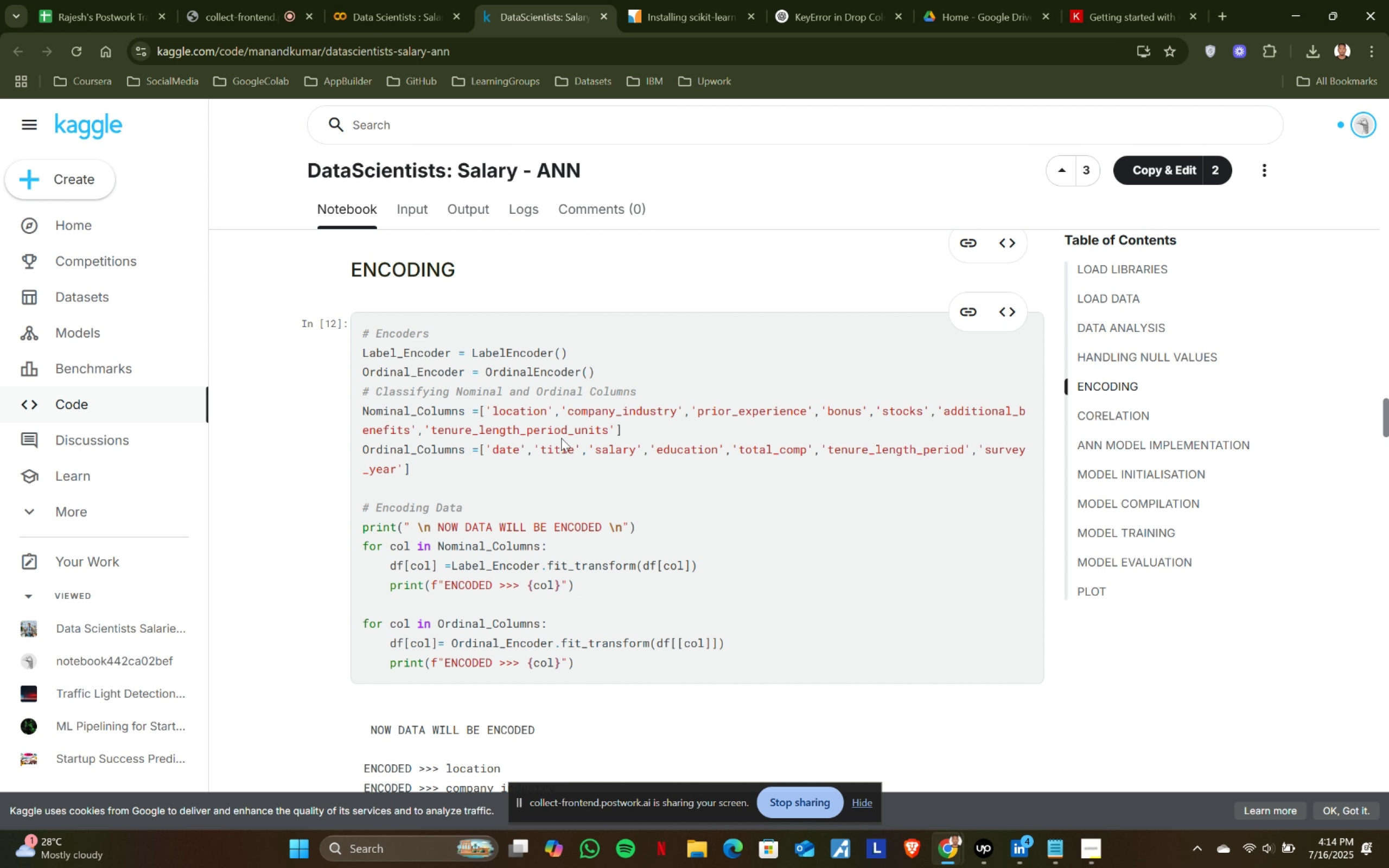 
wait(5.12)
 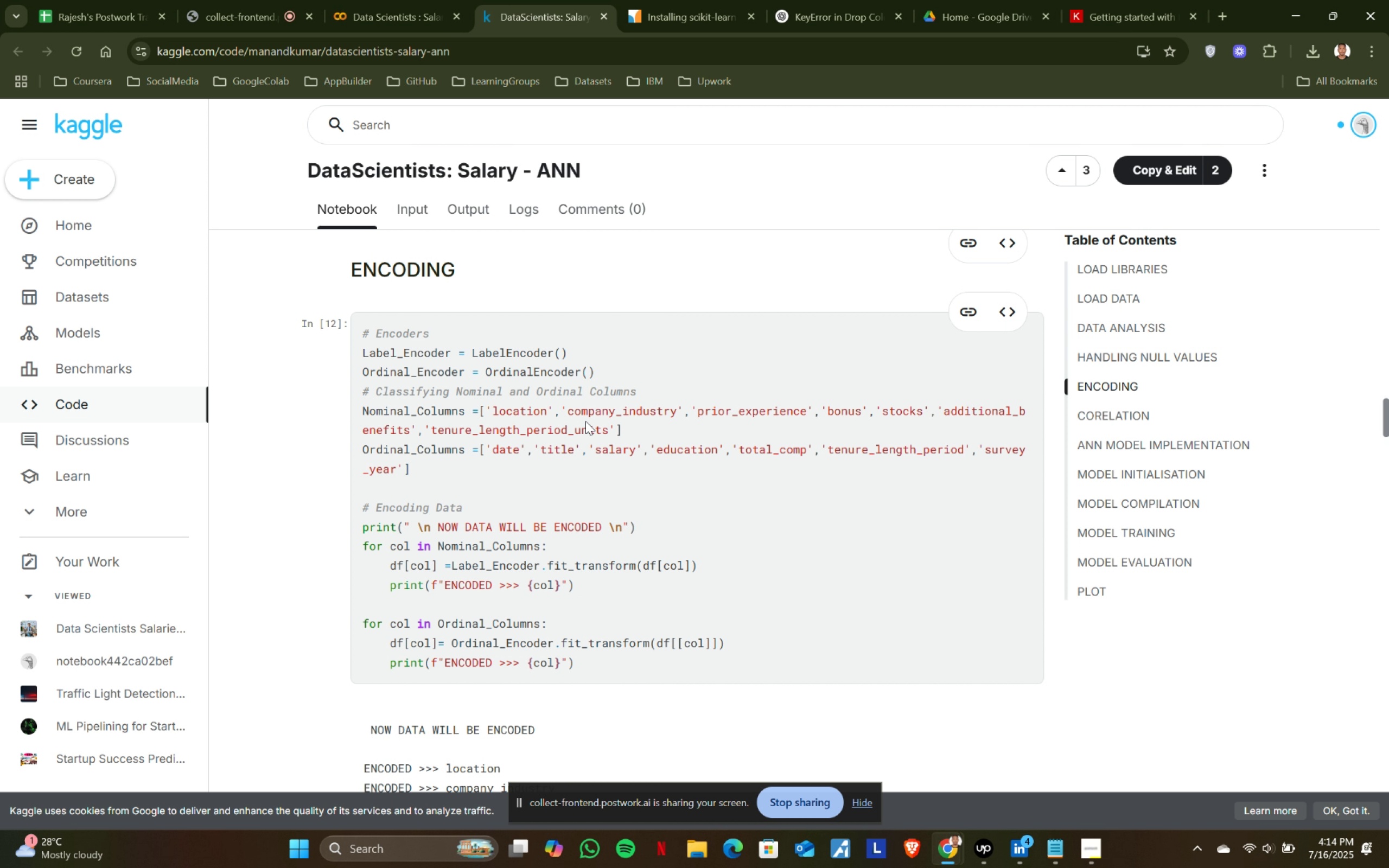 
left_click([405, 0])
 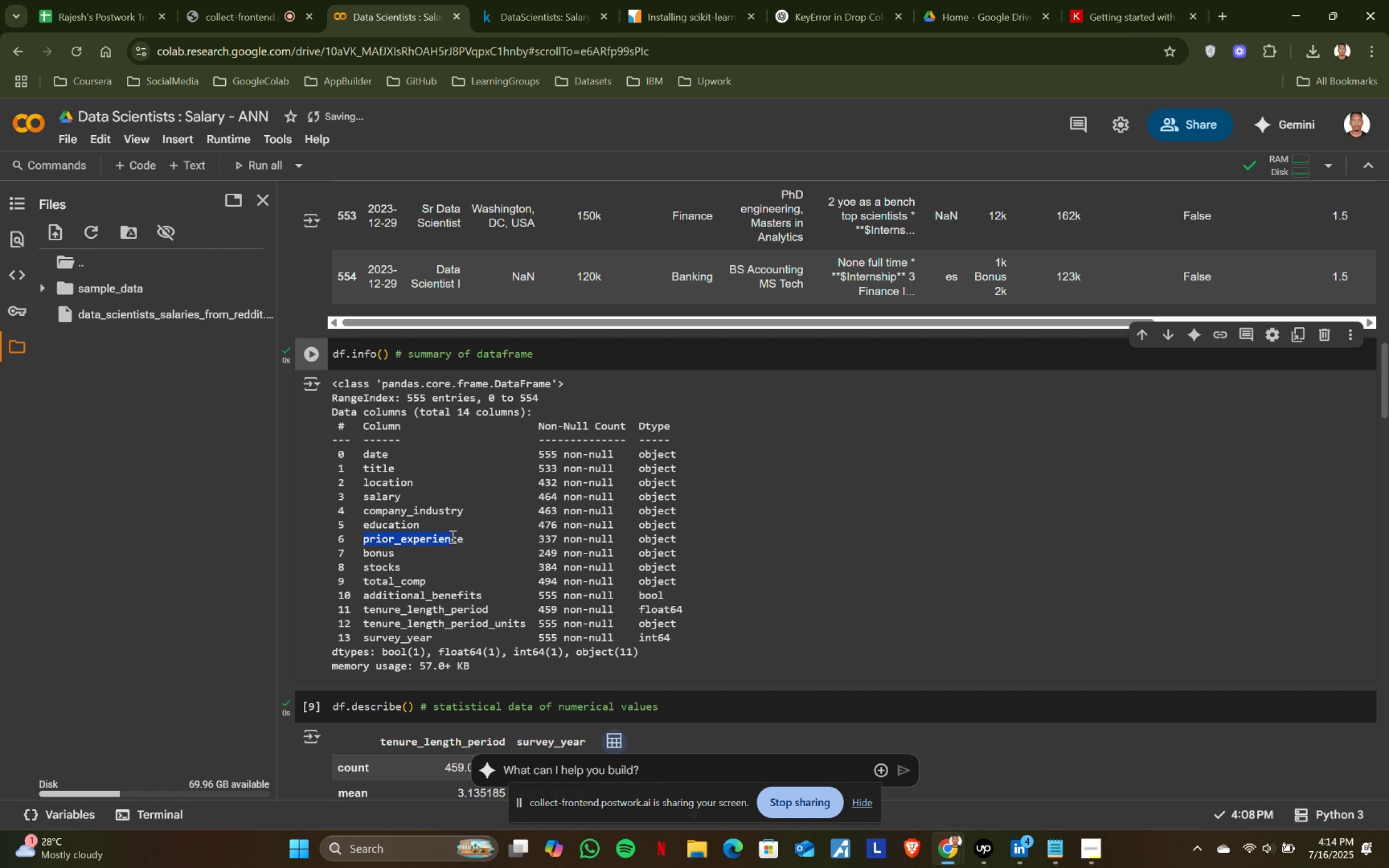 
key(Control+ControlLeft)
 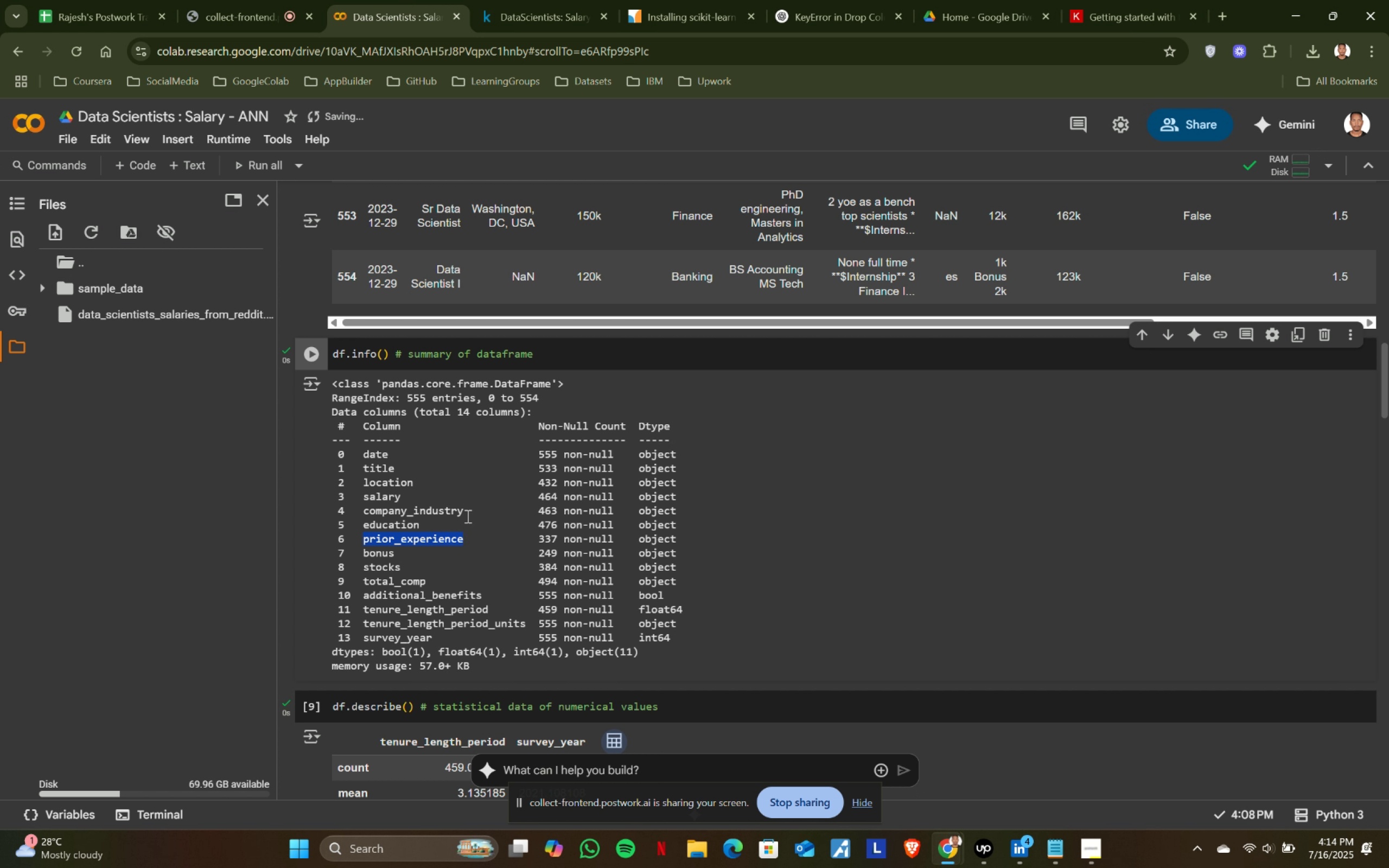 
key(Control+C)
 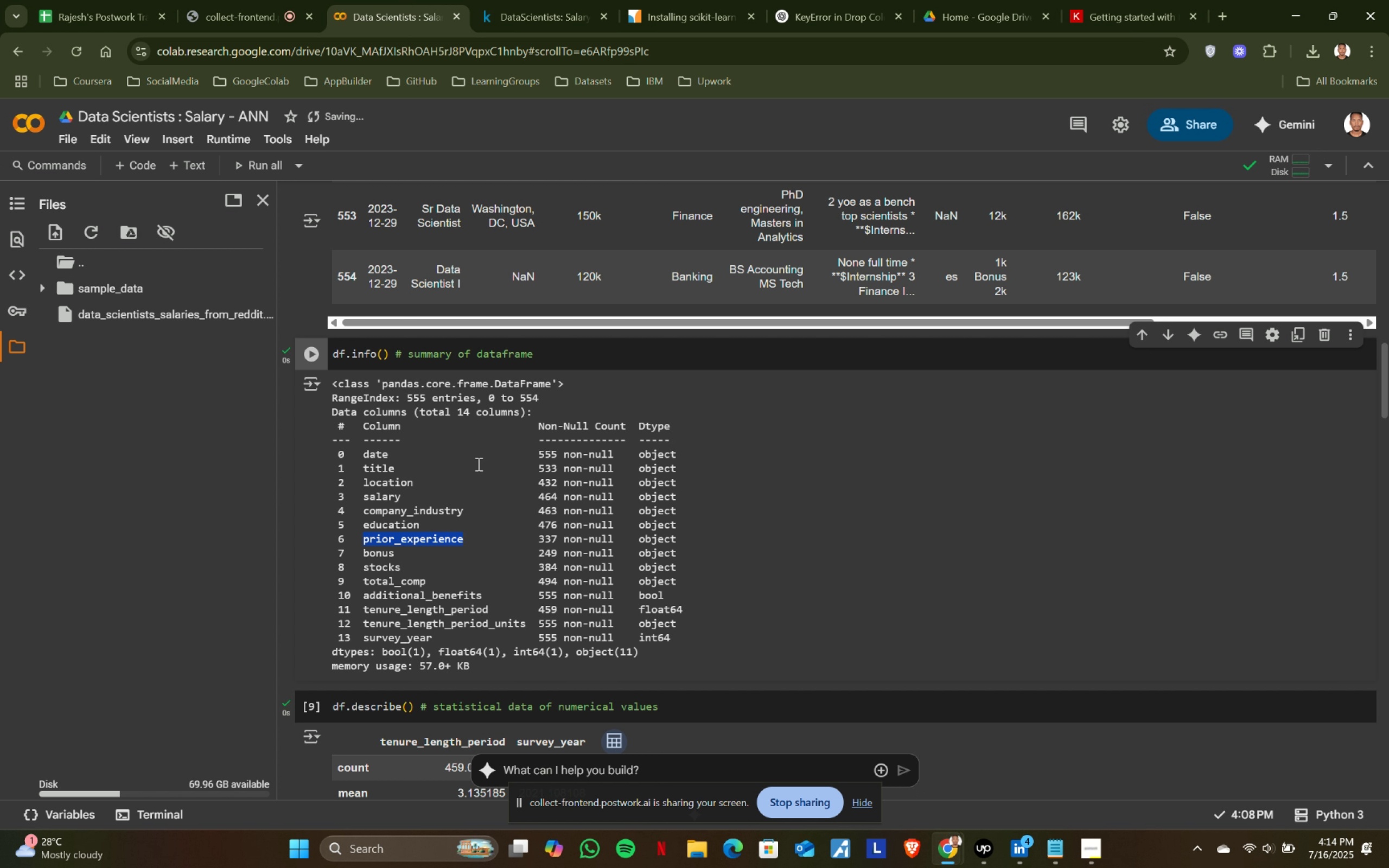 
key(Control+ControlLeft)
 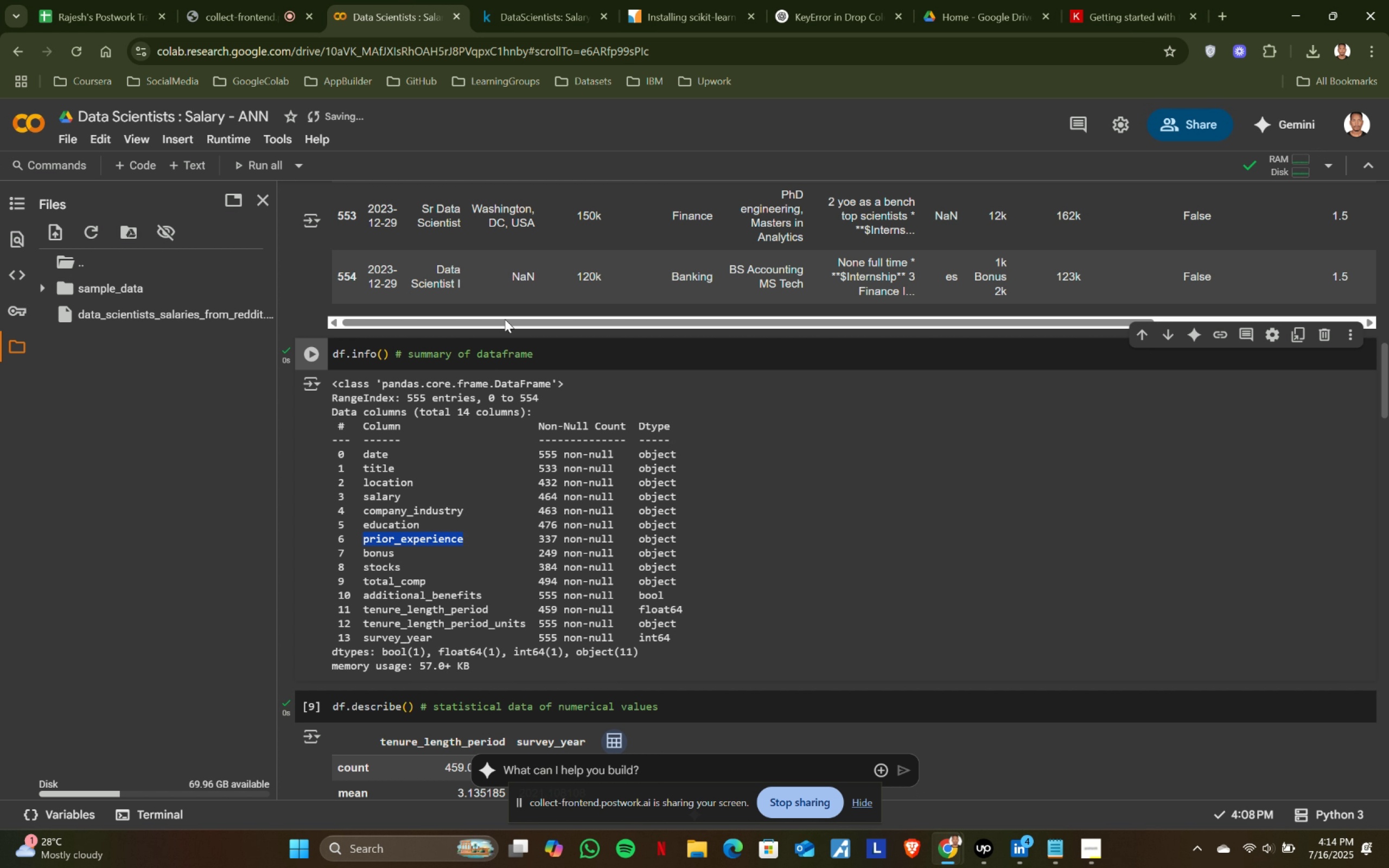 
key(Control+C)
 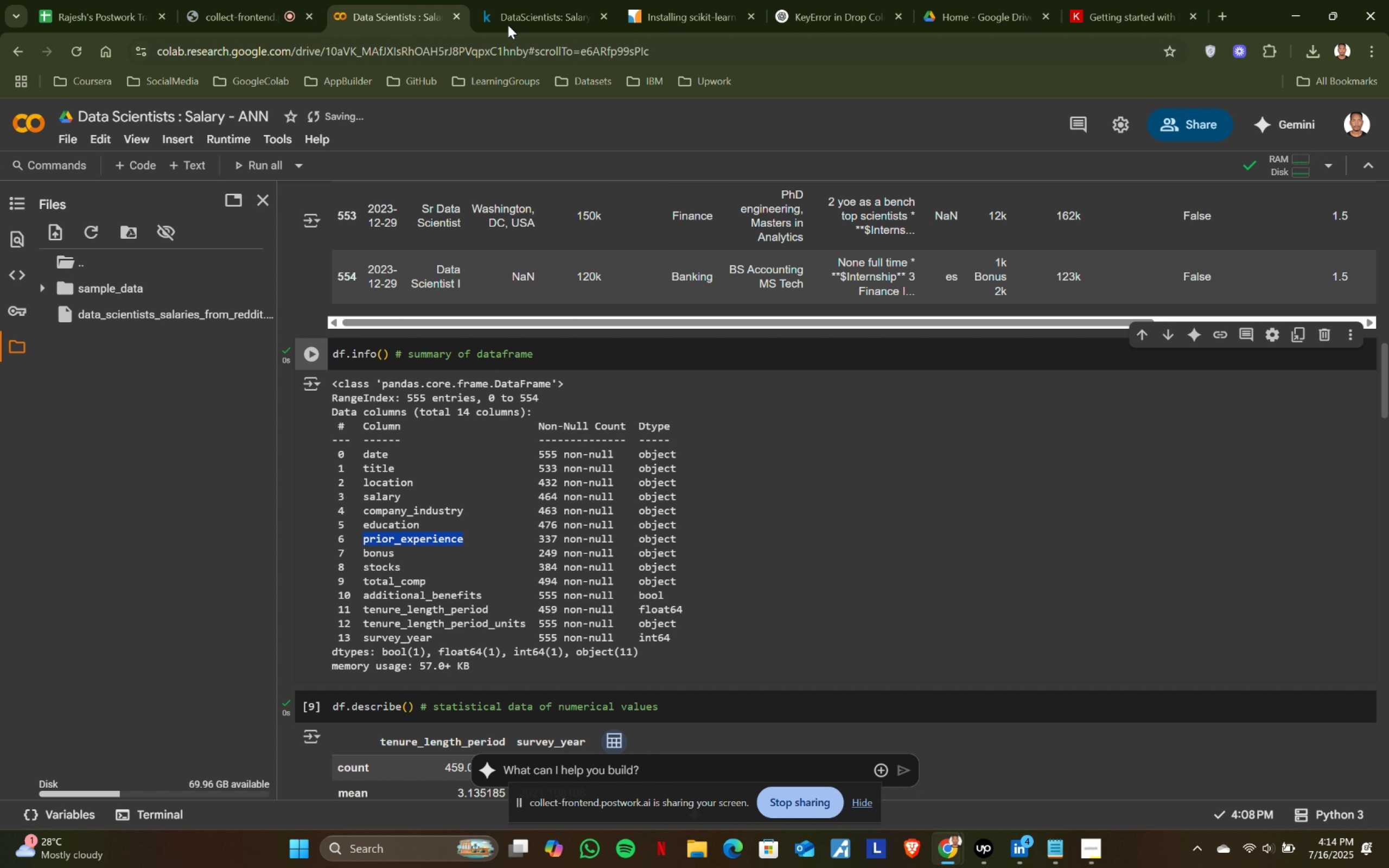 
left_click([506, 5])
 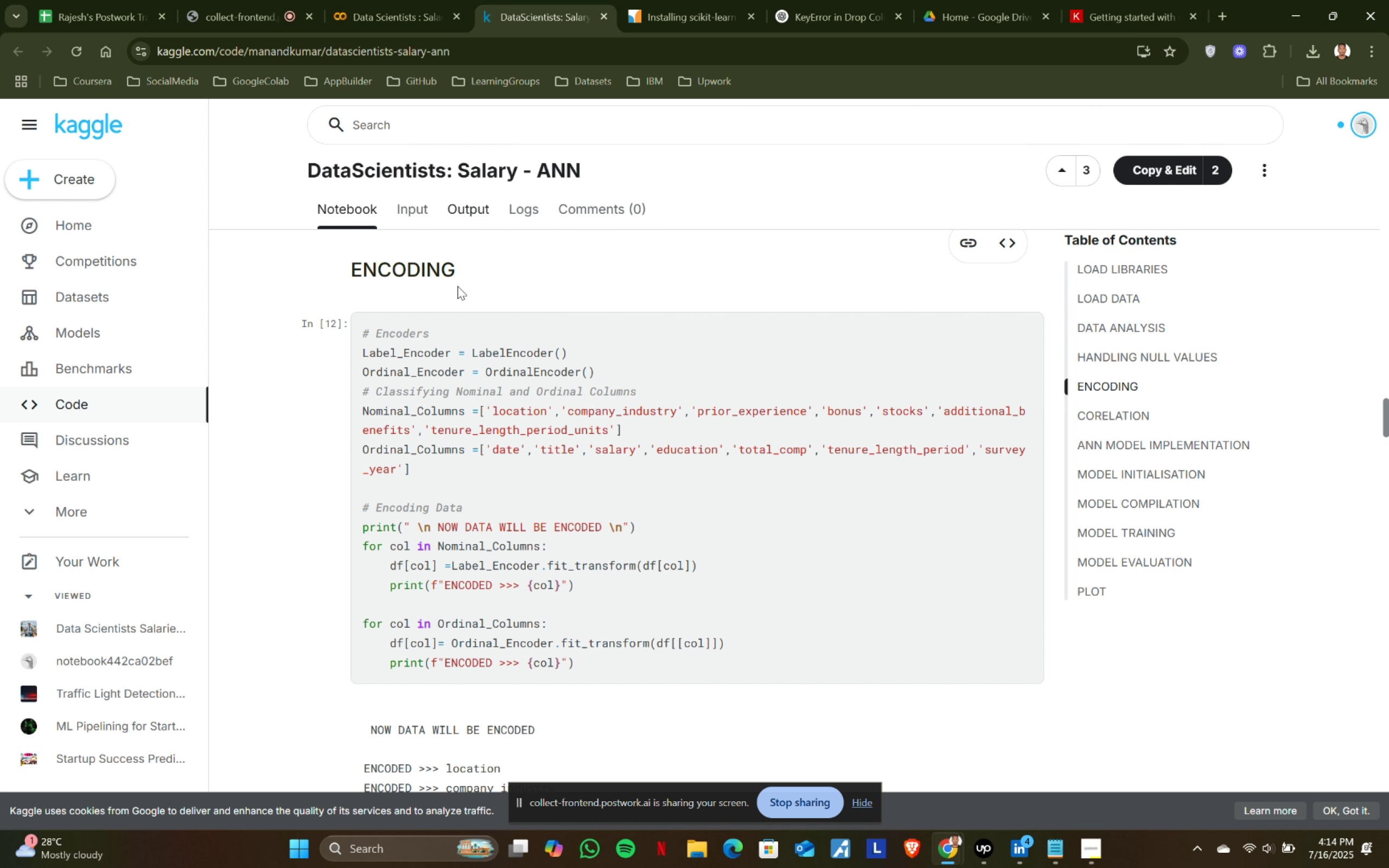 
scroll: coordinate [425, 543], scroll_direction: down, amount: 37.0
 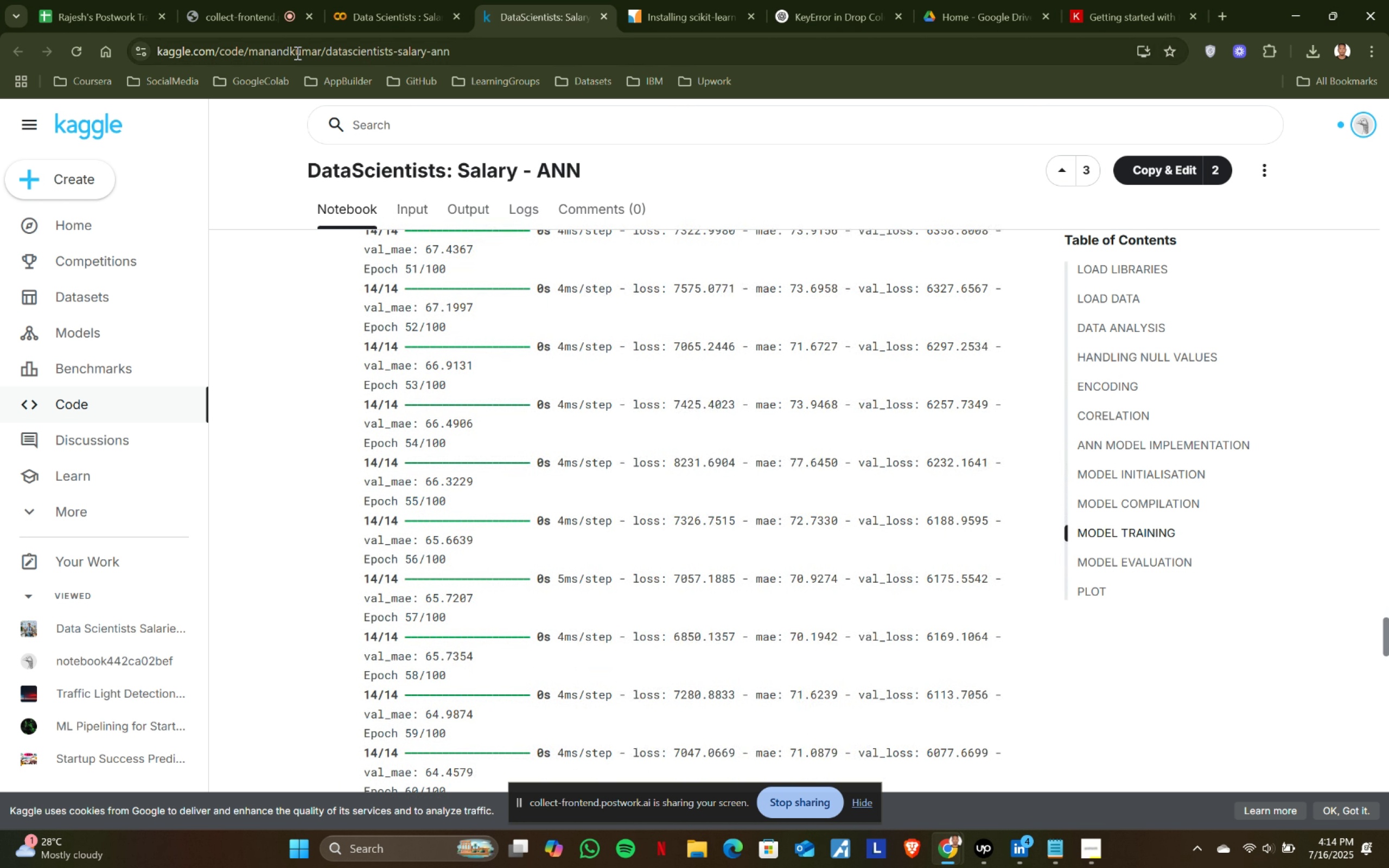 
scroll: coordinate [435, 430], scroll_direction: up, amount: 37.0
 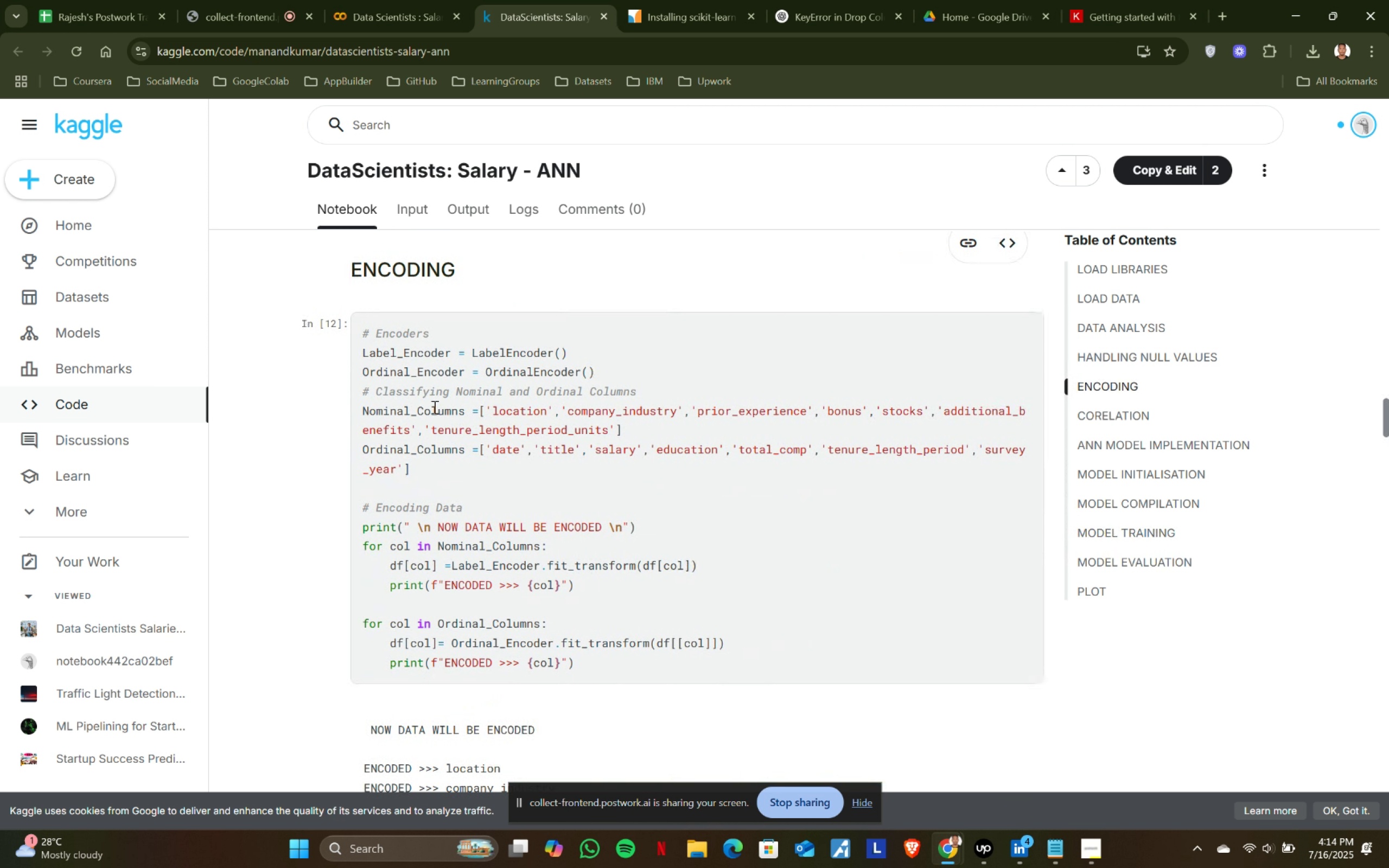 
left_click([382, 0])
 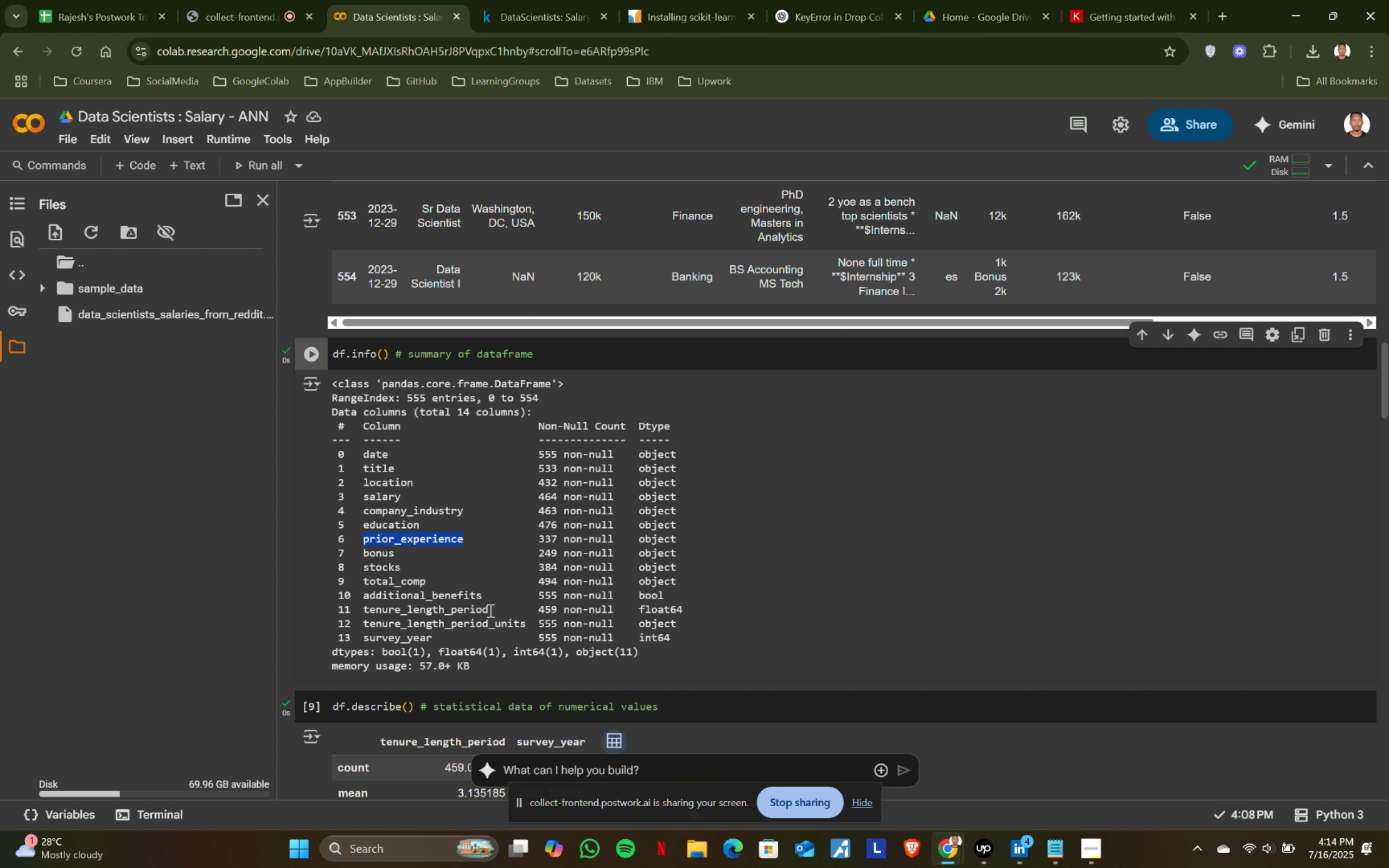 
scroll: coordinate [507, 718], scroll_direction: down, amount: 24.0
 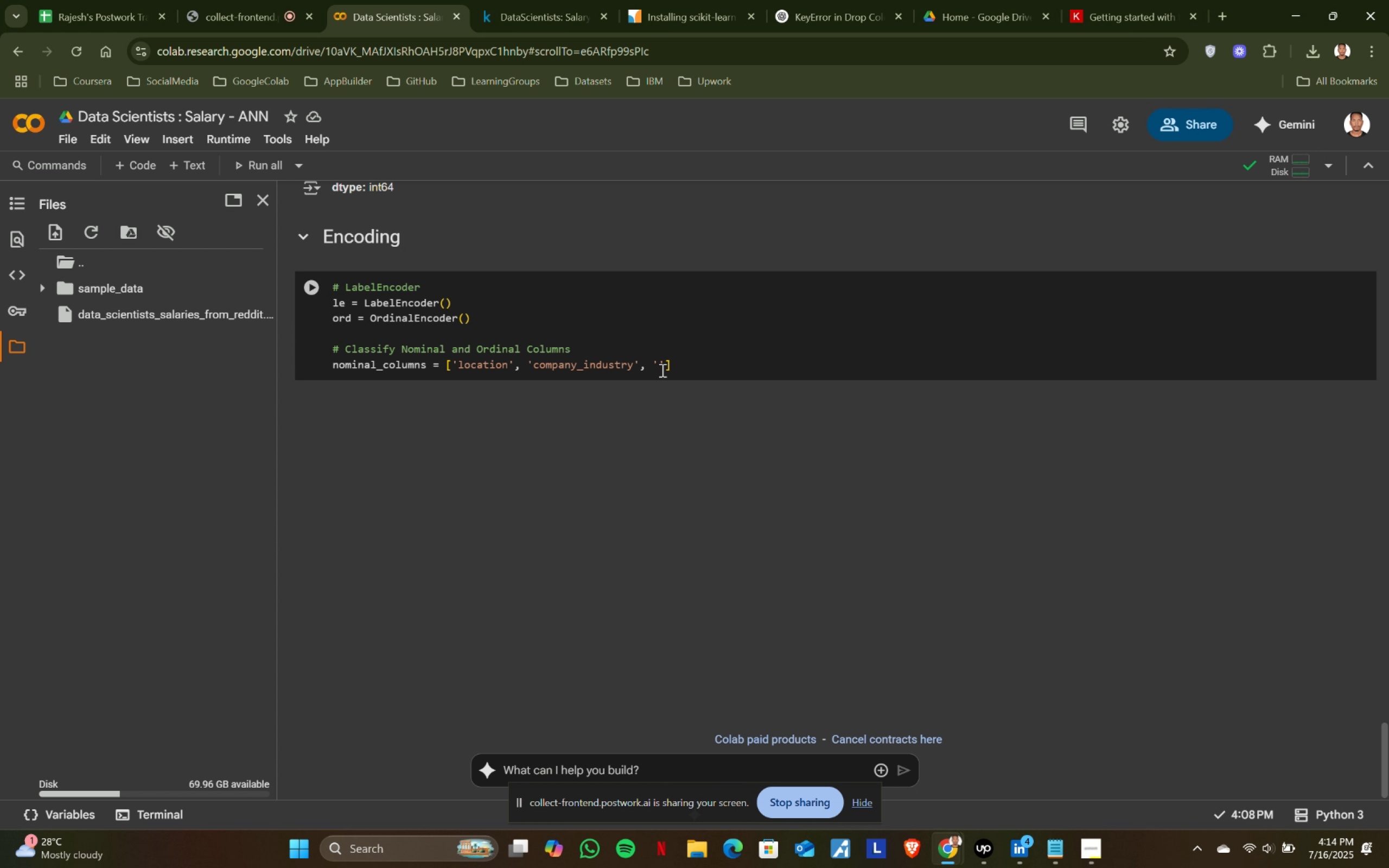 
left_click([660, 364])
 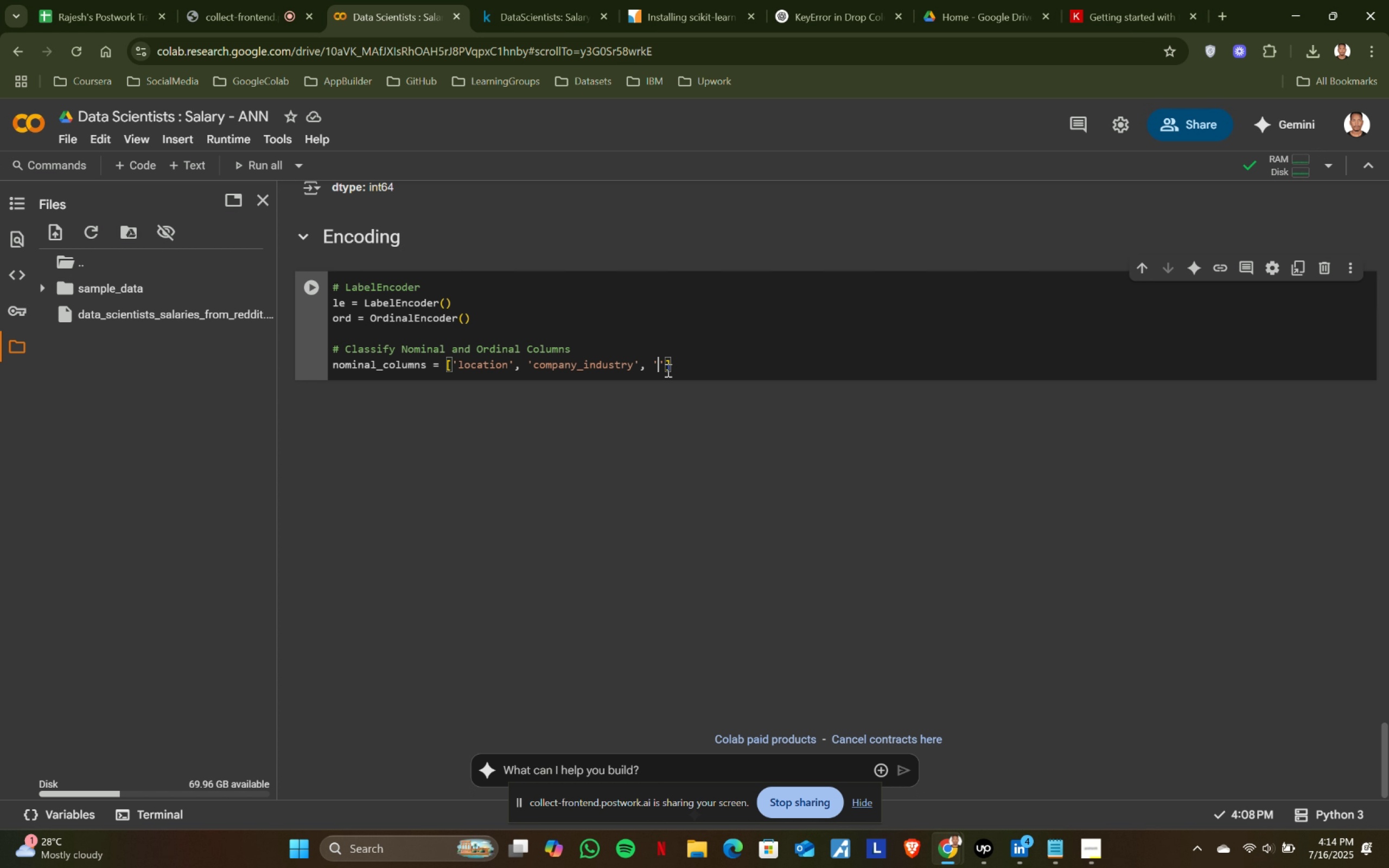 
key(Control+ControlLeft)
 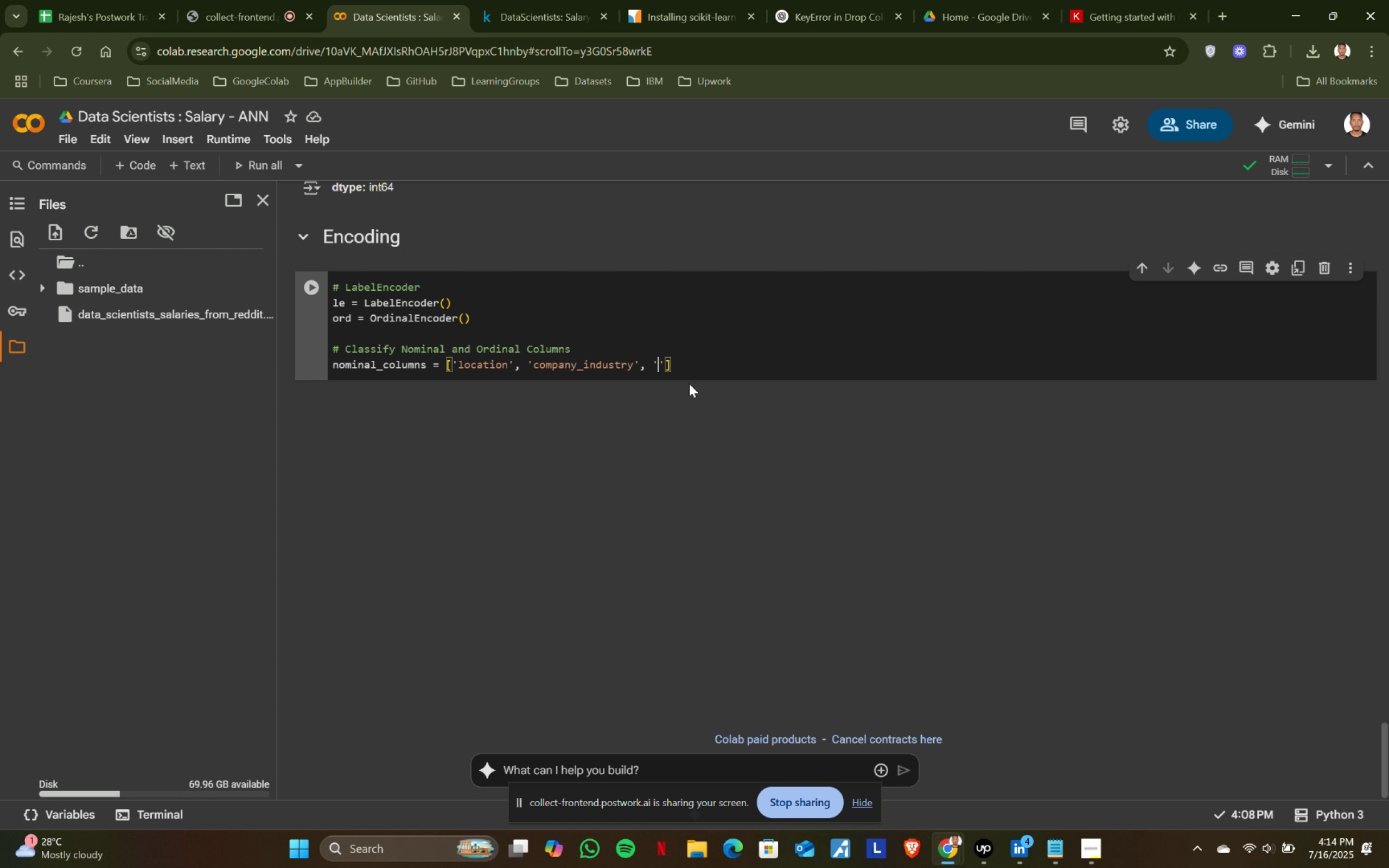 
key(Control+V)
 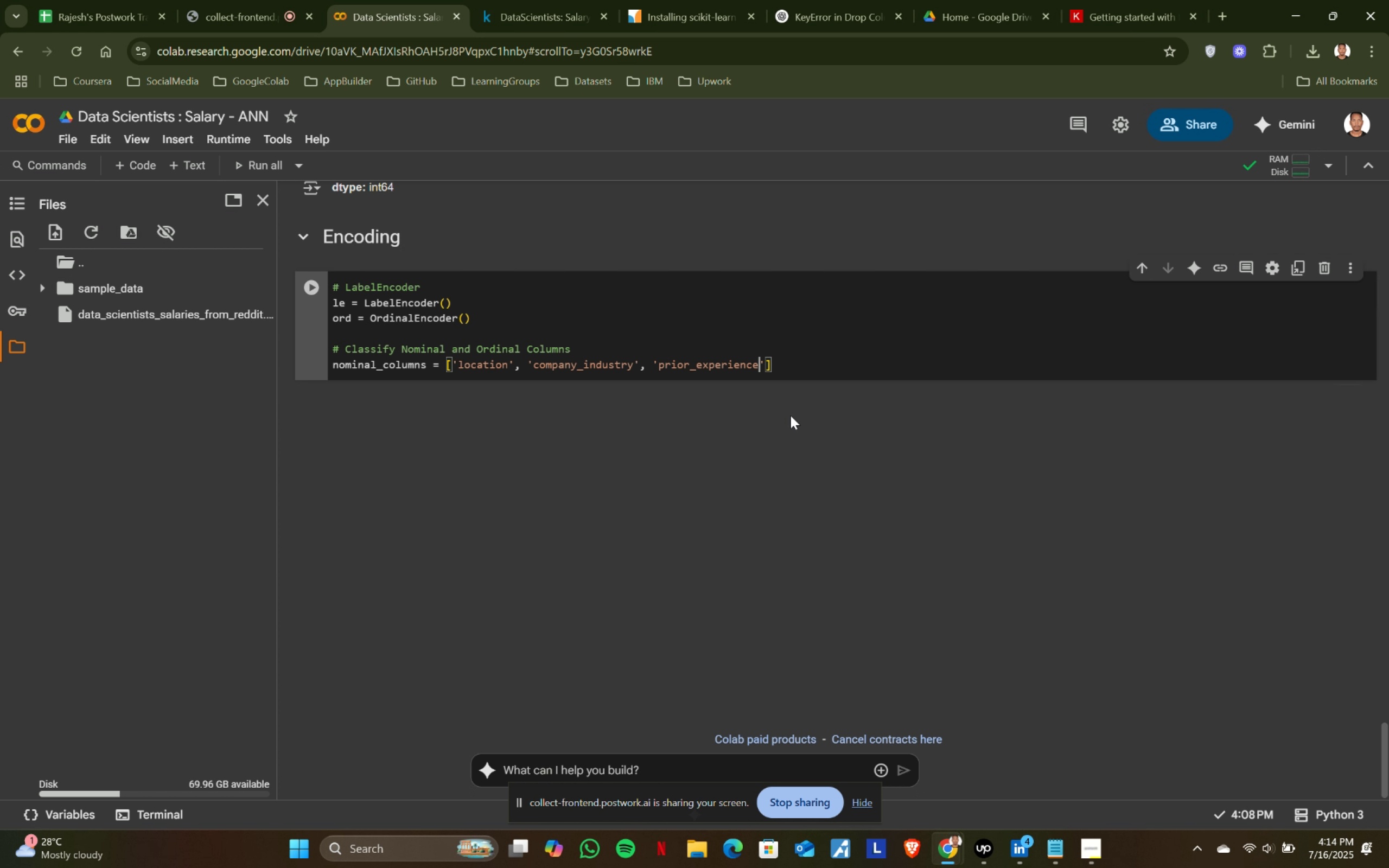 
key(ArrowRight)
 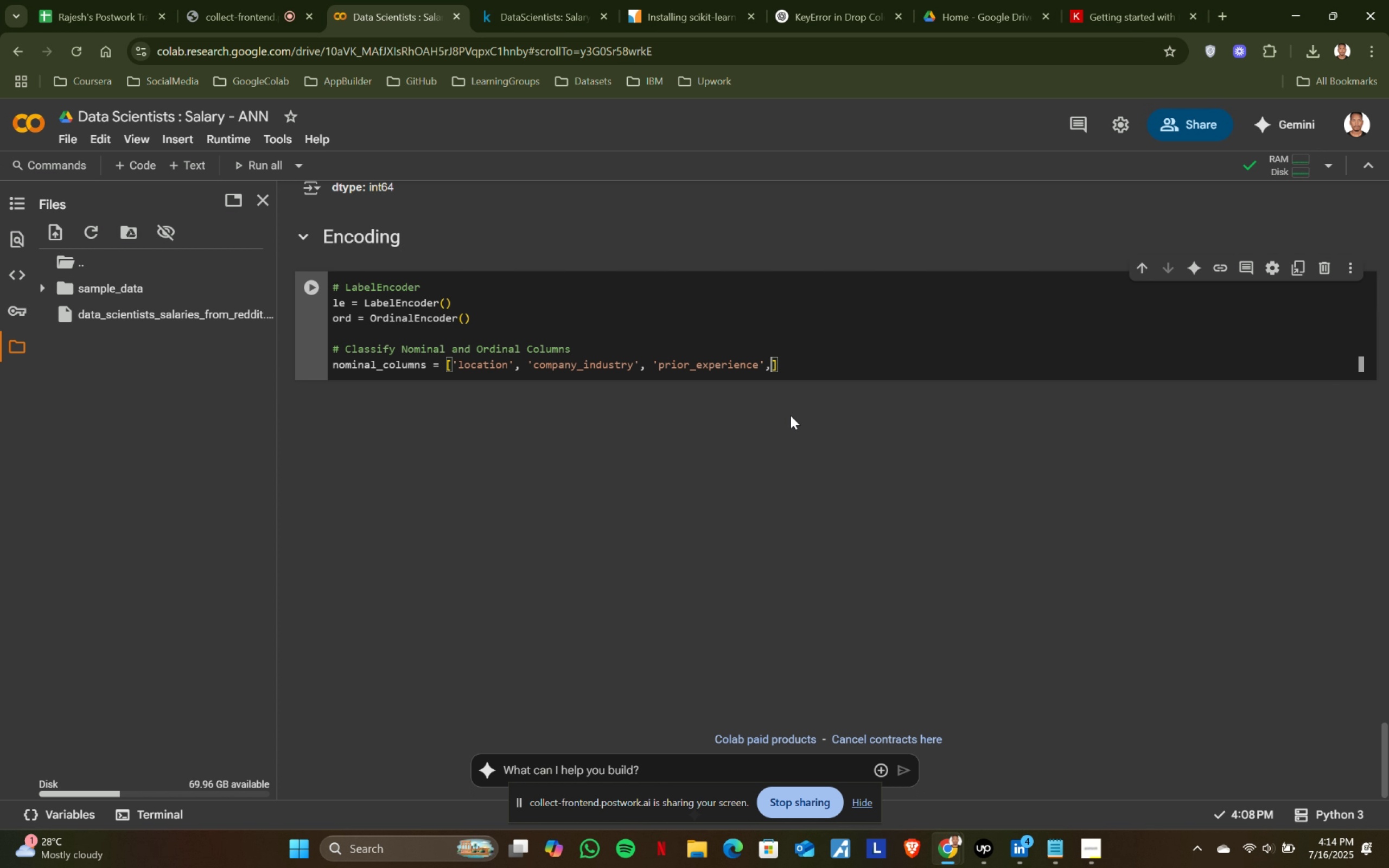 
key(Comma)
 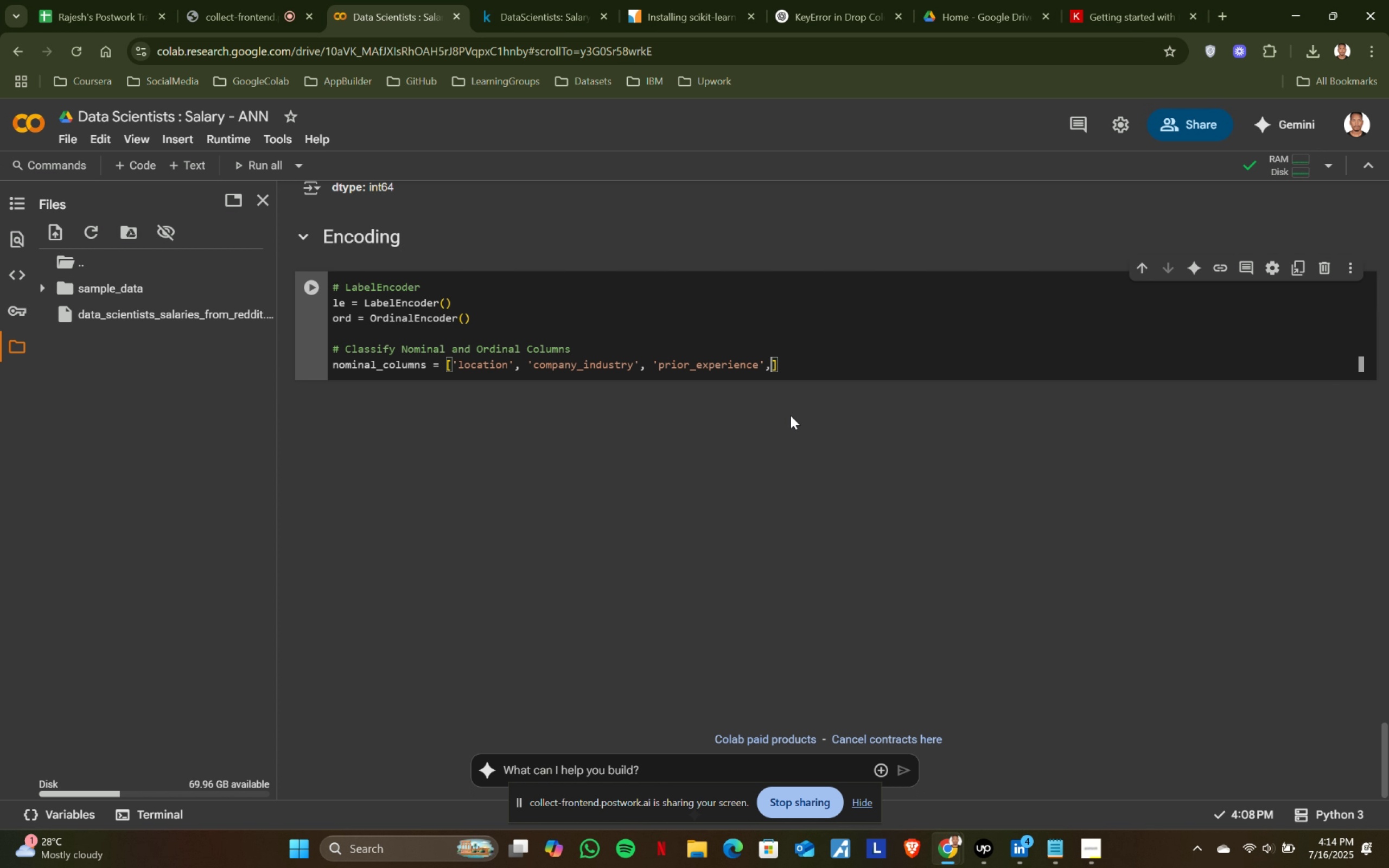 
key(Space)
 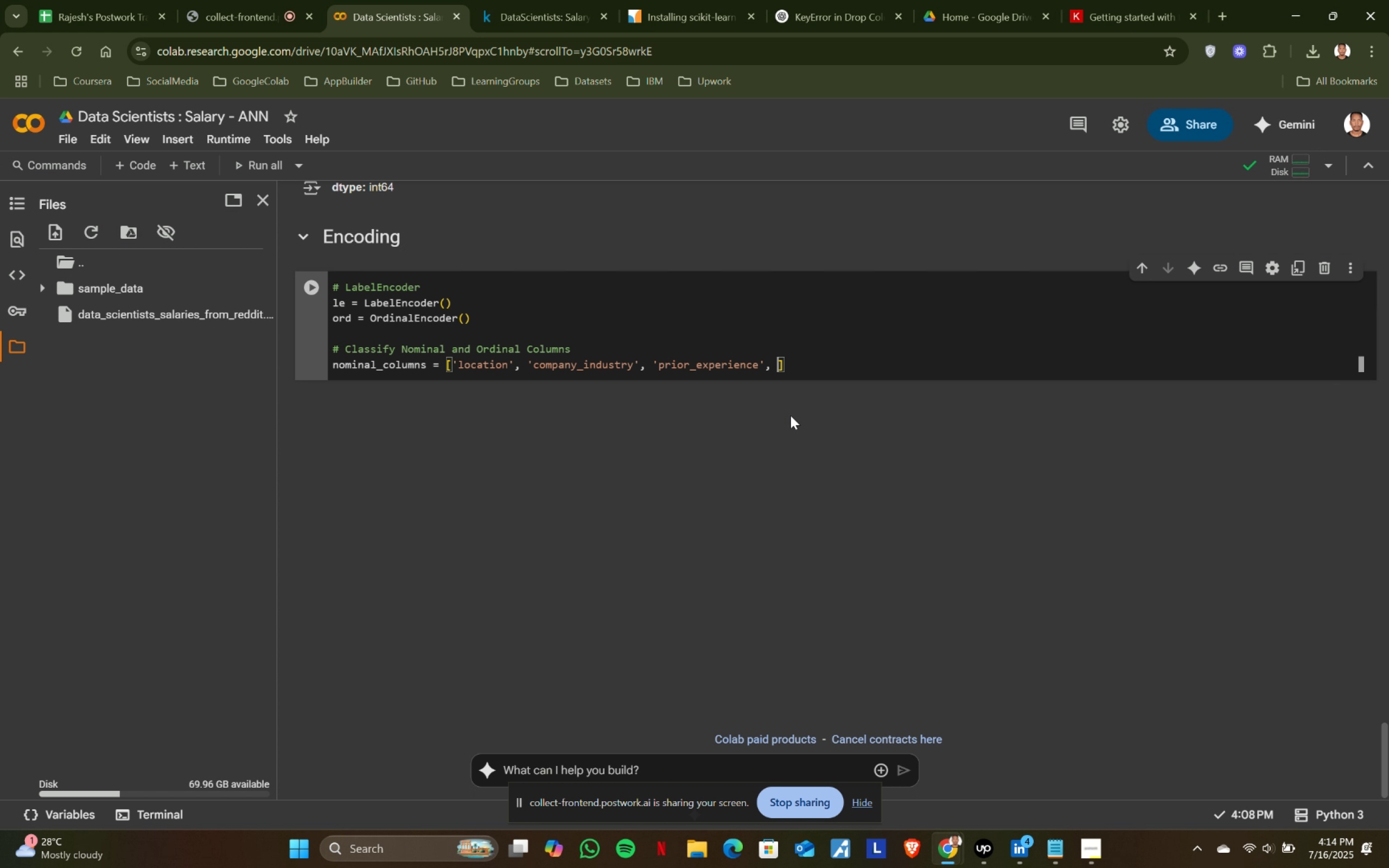 
key(Quote)
 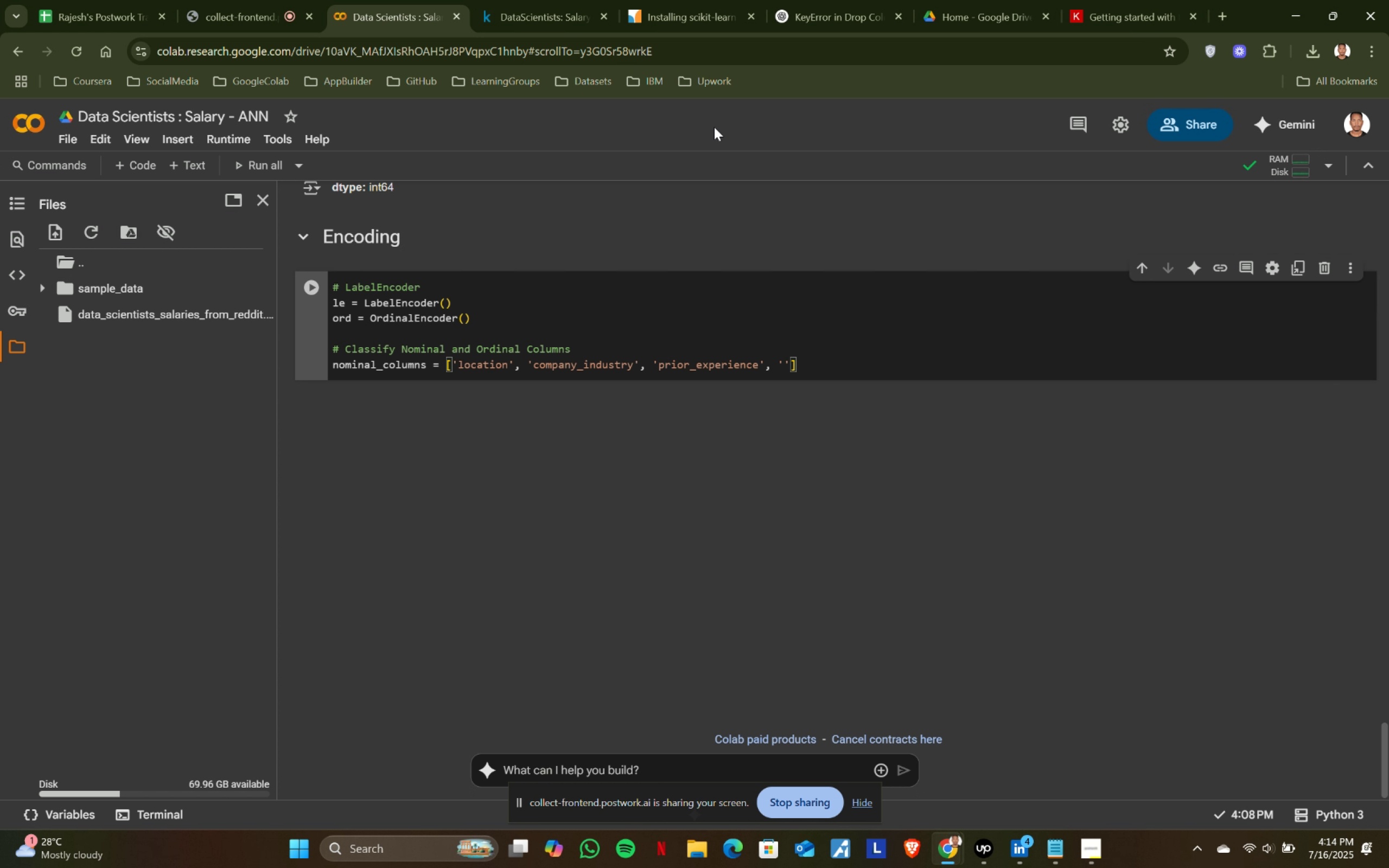 
left_click([519, 0])
 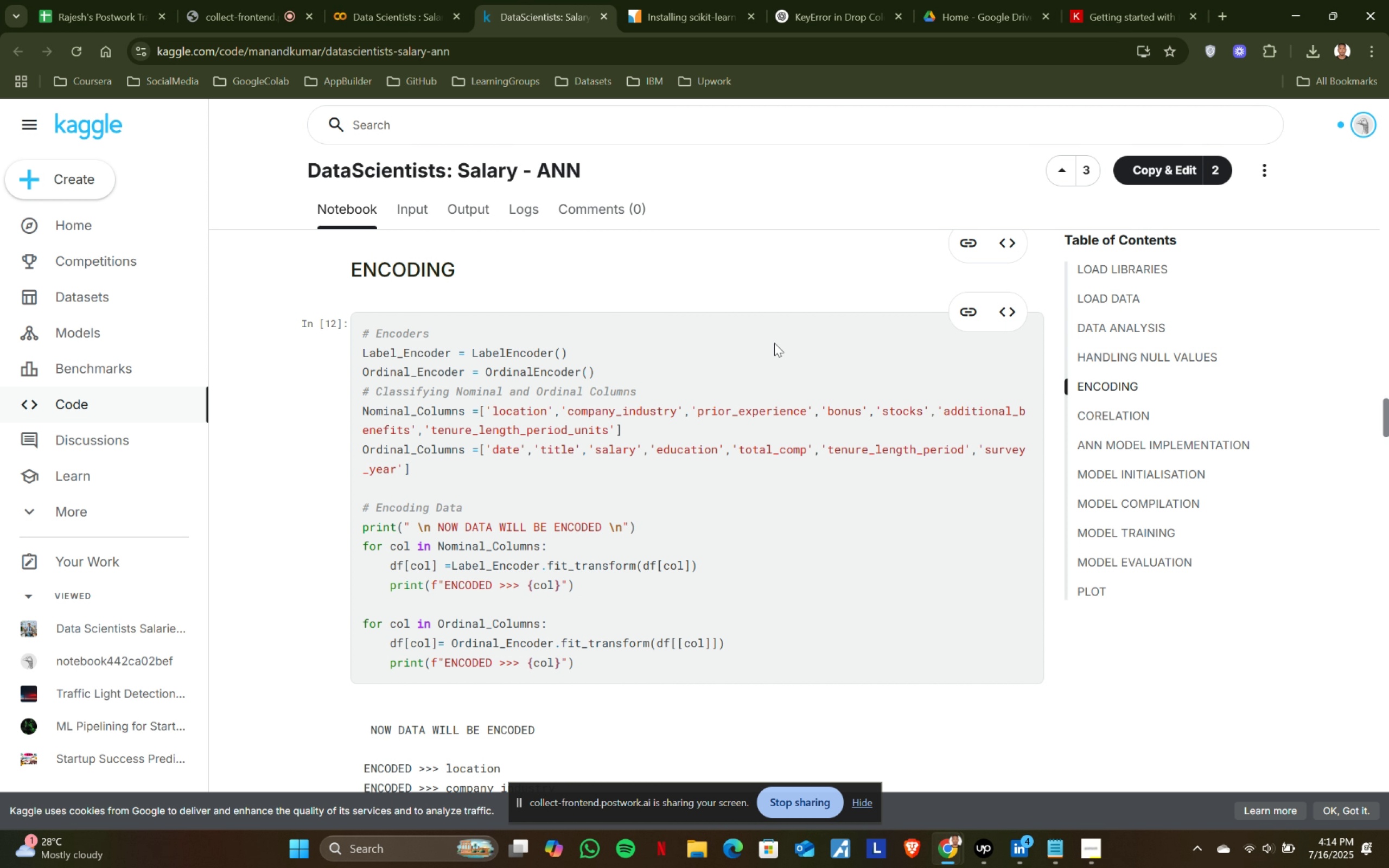 
left_click([429, 0])
 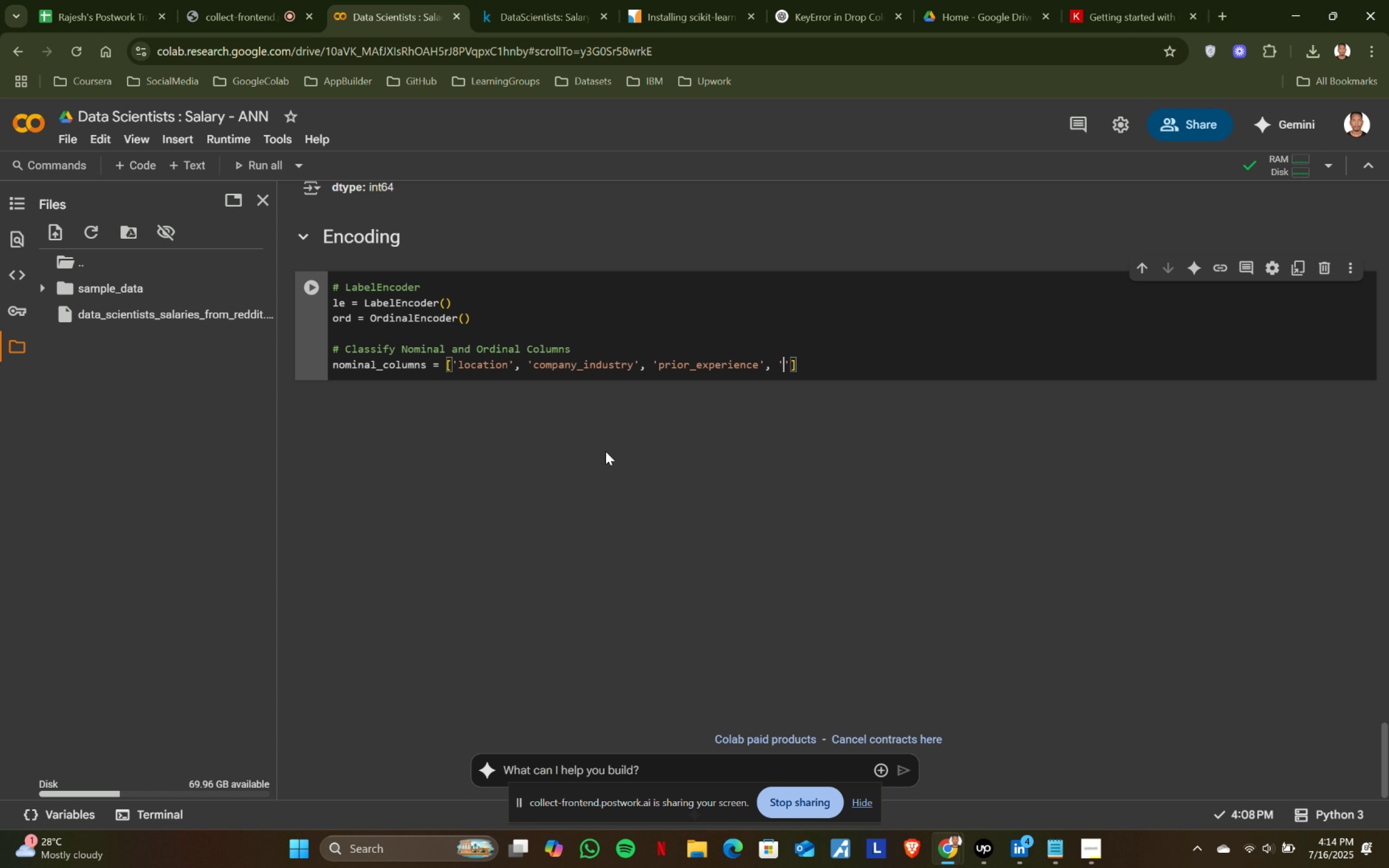 
type(bonus)
 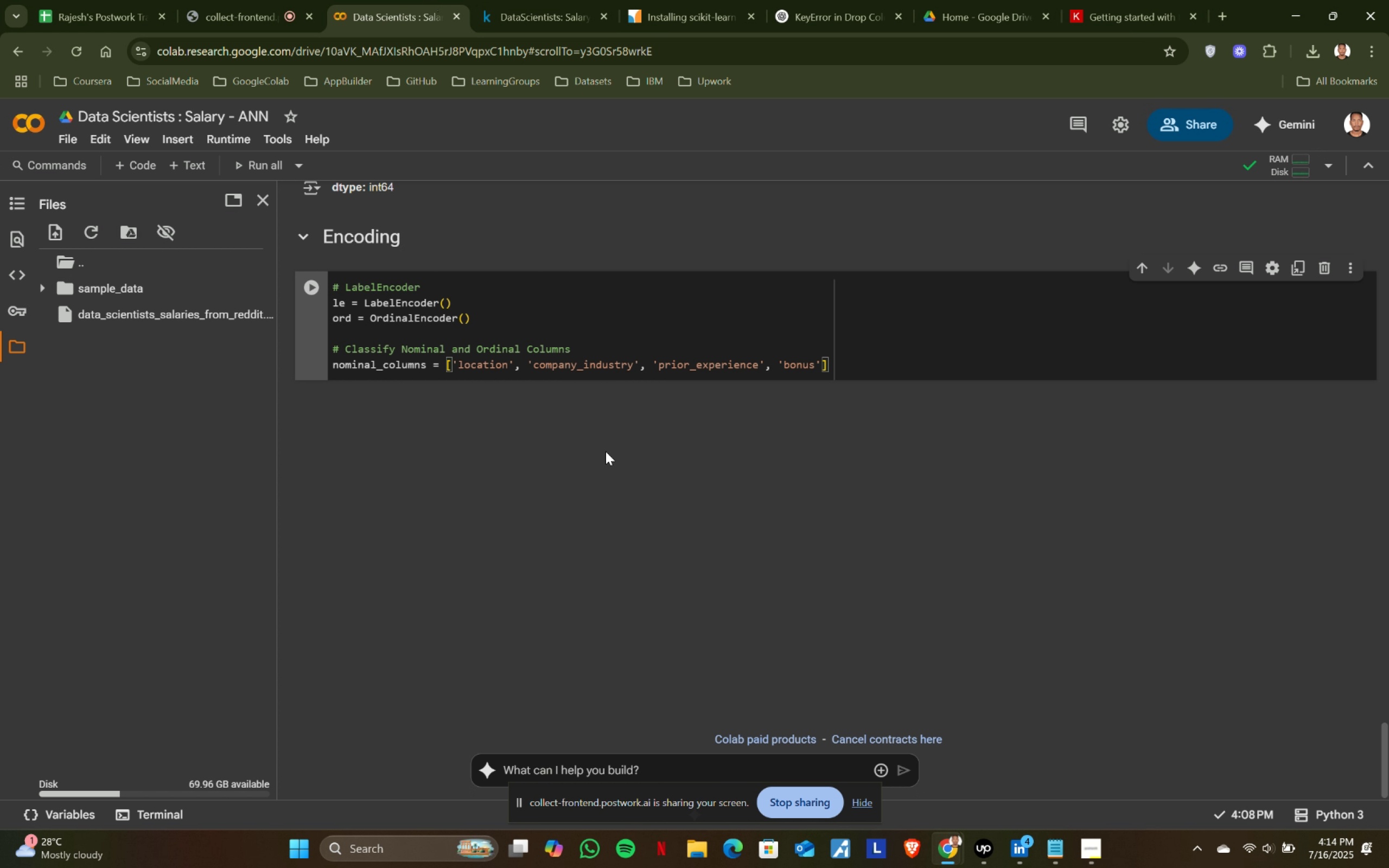 
key(ArrowRight)
 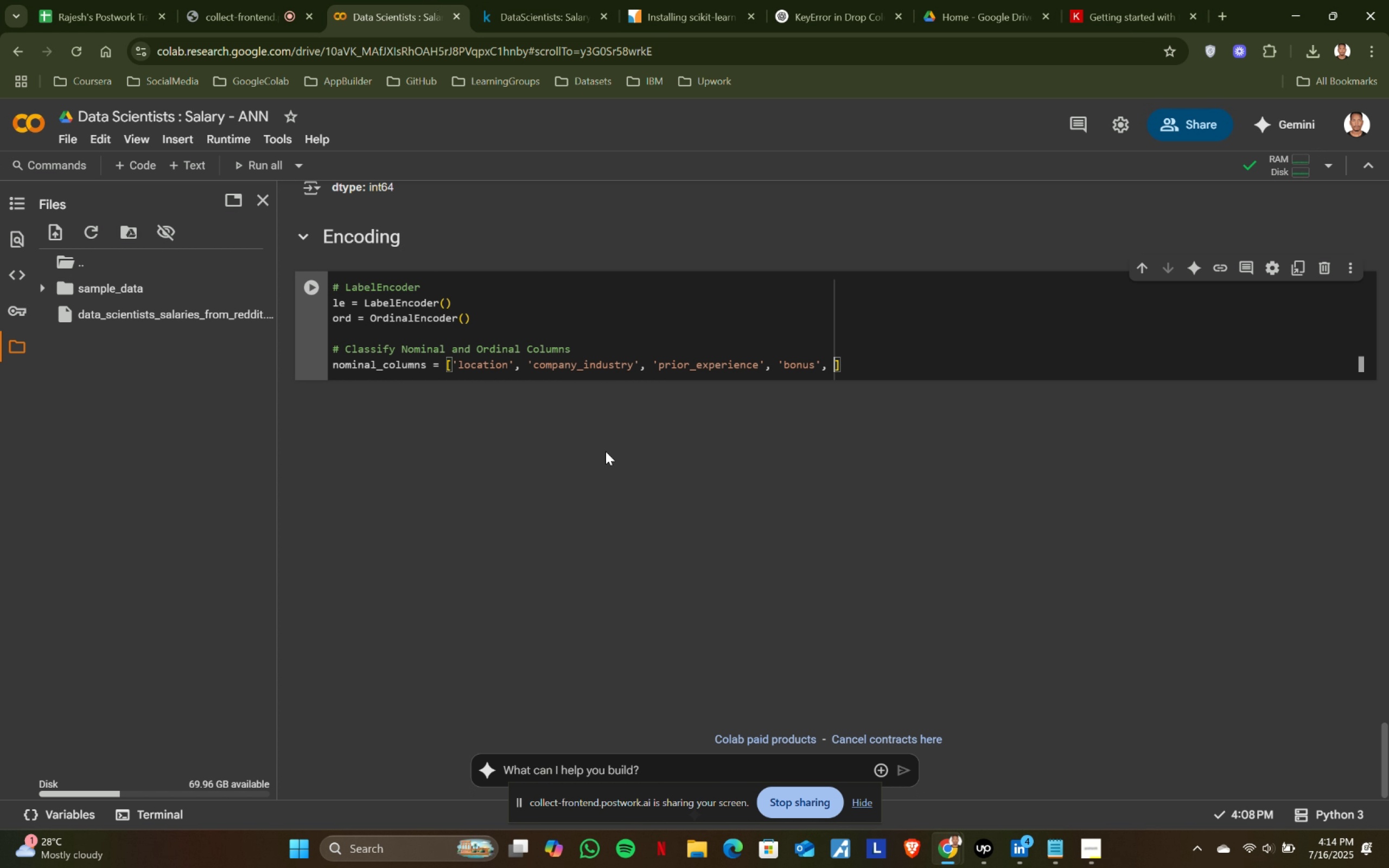 
key(Comma)
 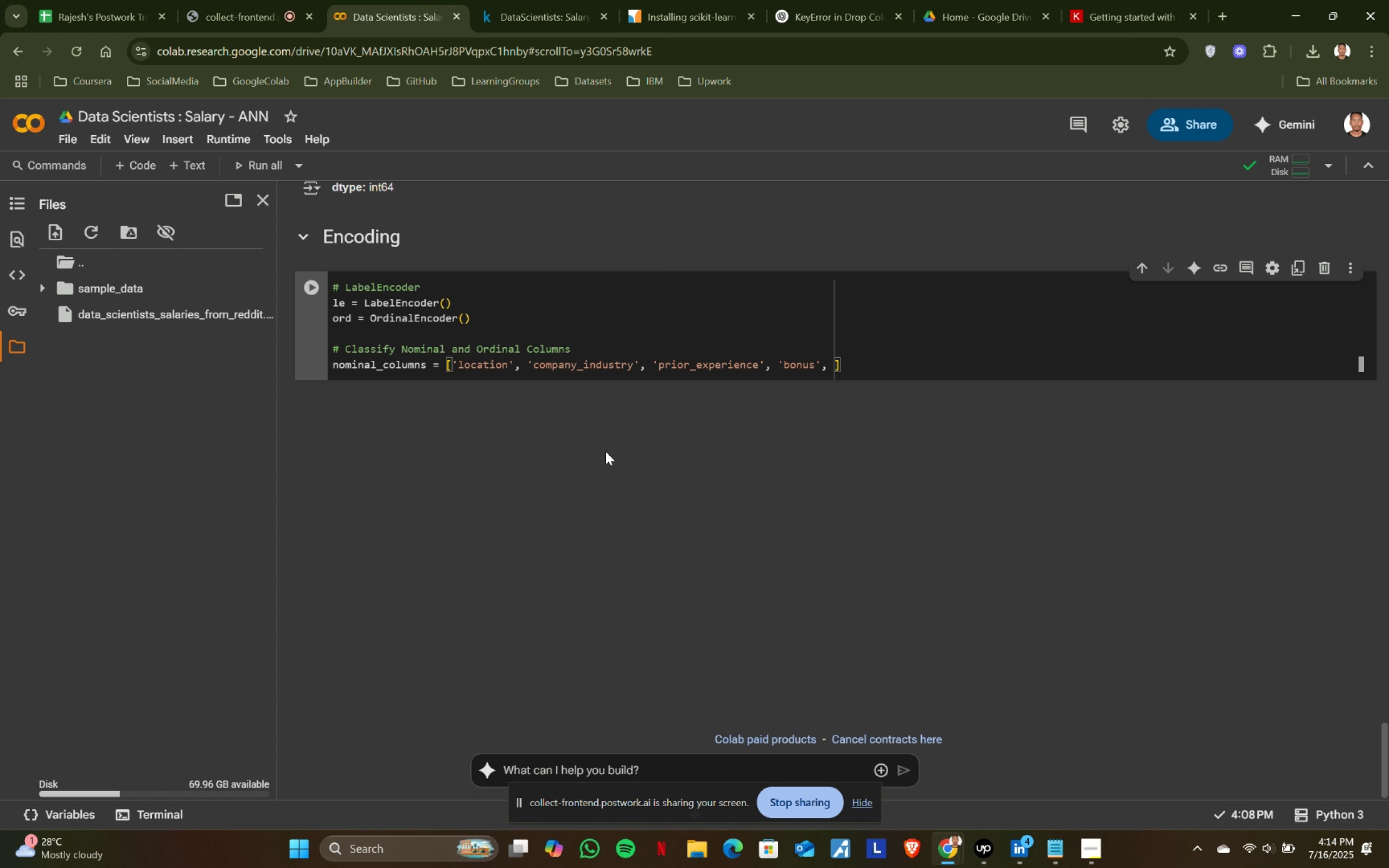 
key(Space)
 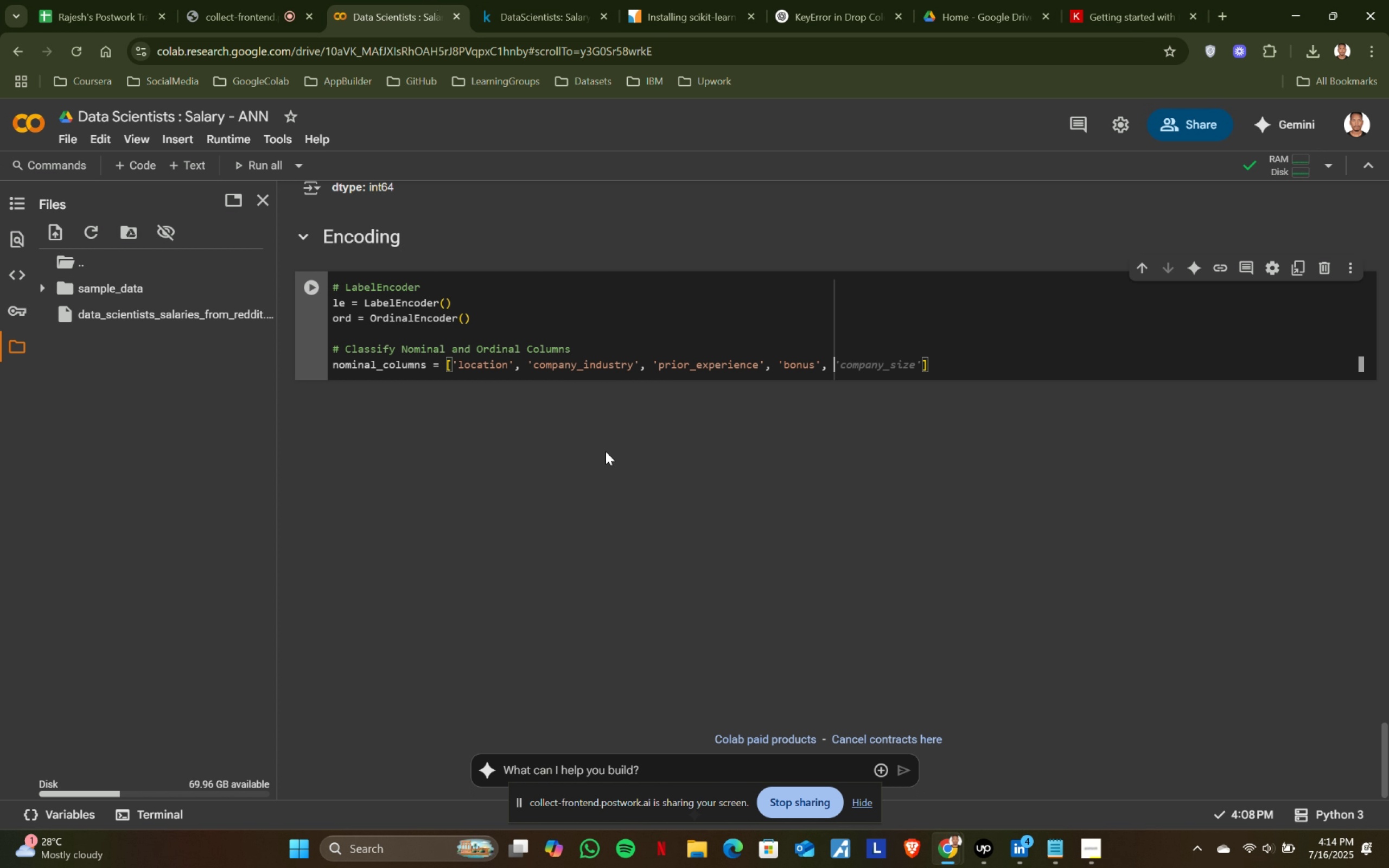 
key(Enter)
 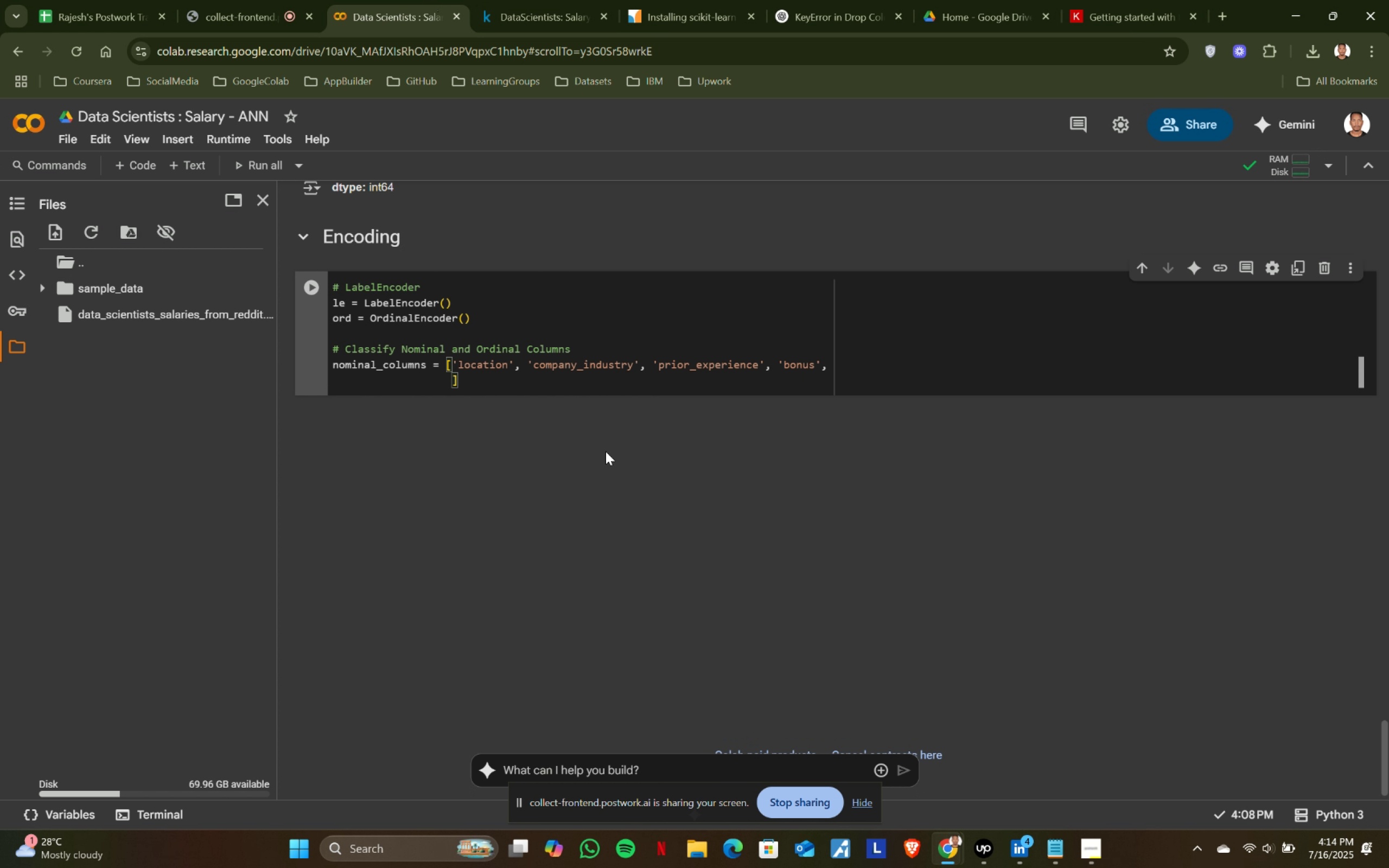 
key(Quote)
 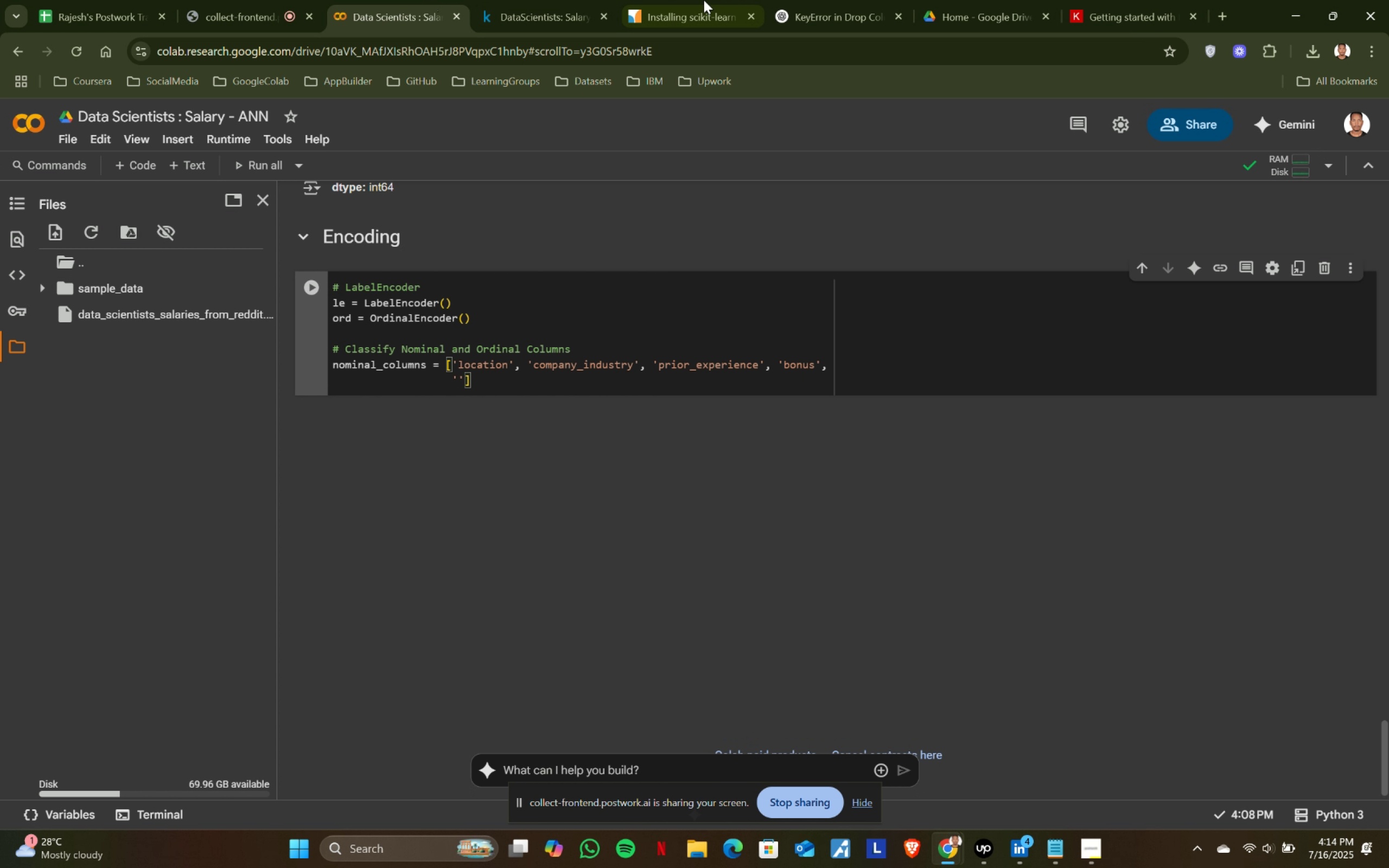 
left_click([564, 0])
 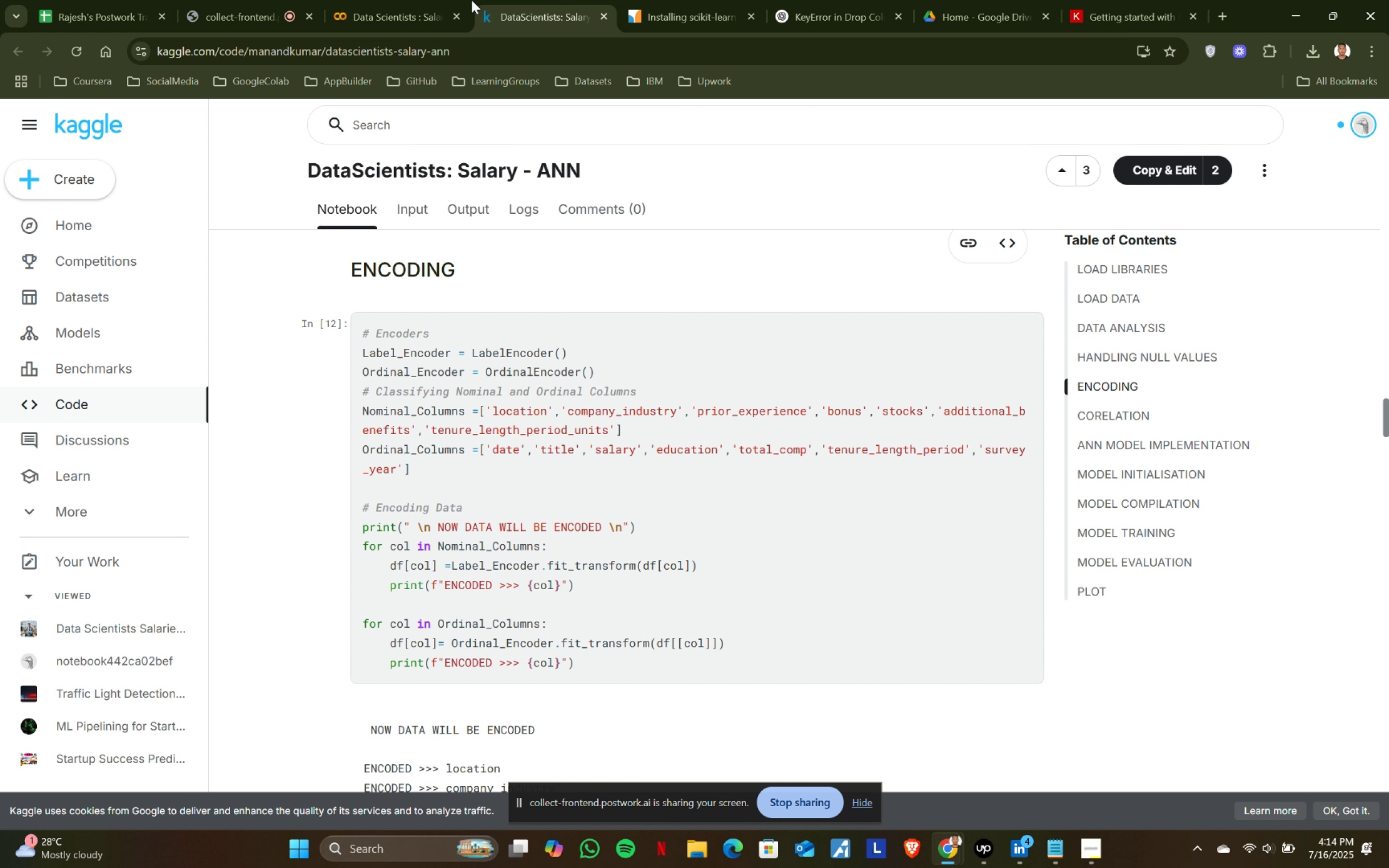 
left_click([342, 0])
 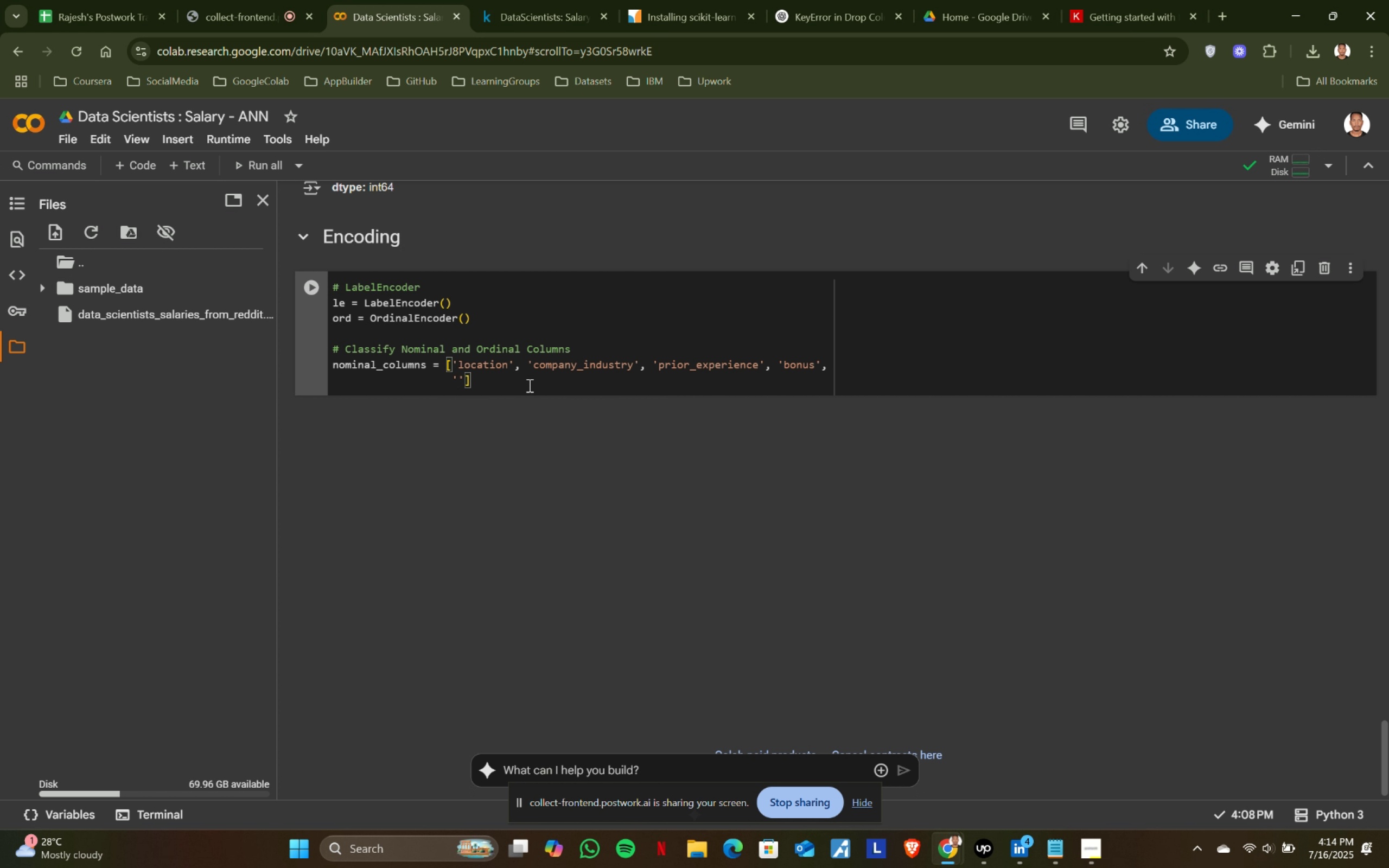 
type(stocks)
 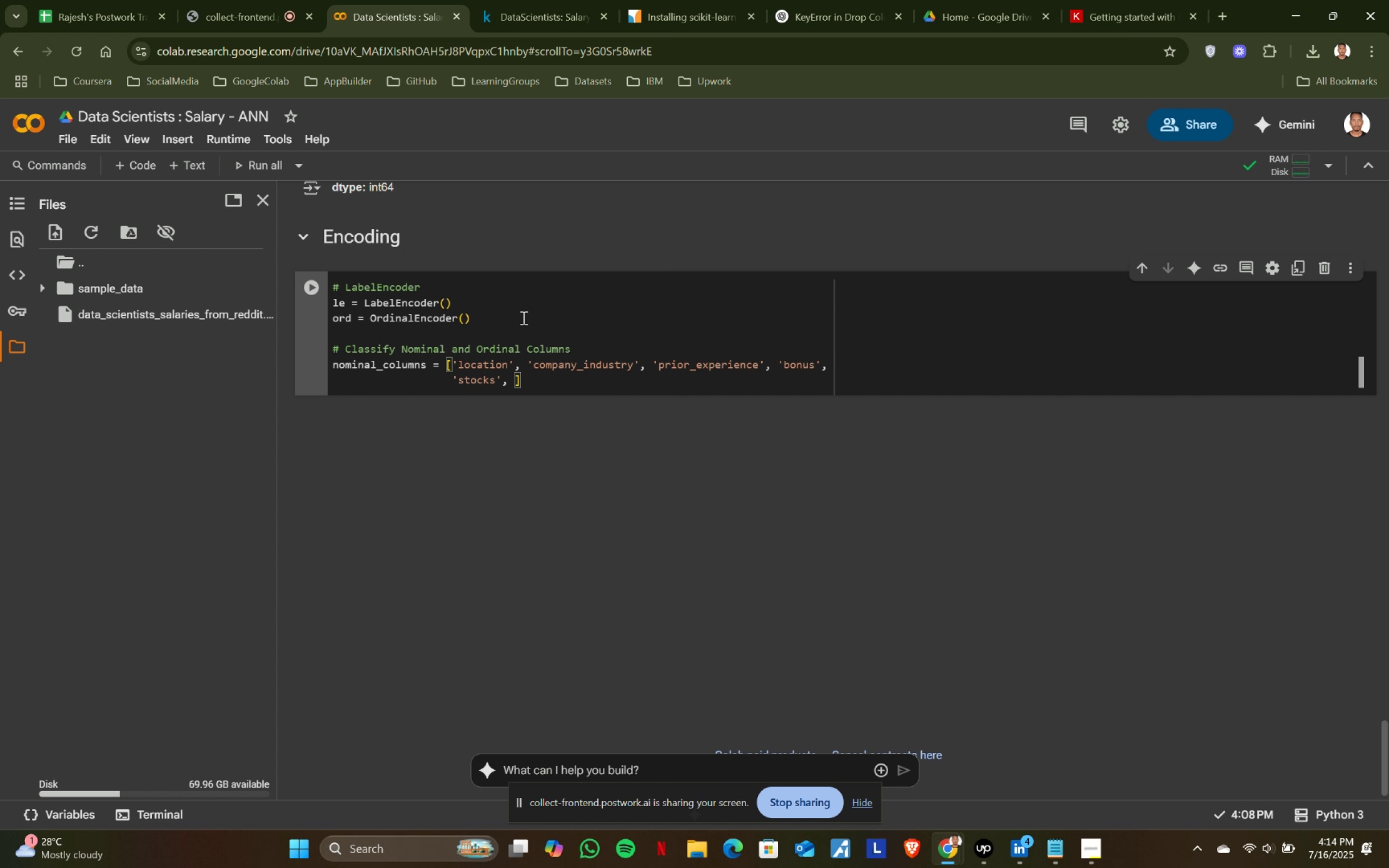 
key(ArrowRight)
 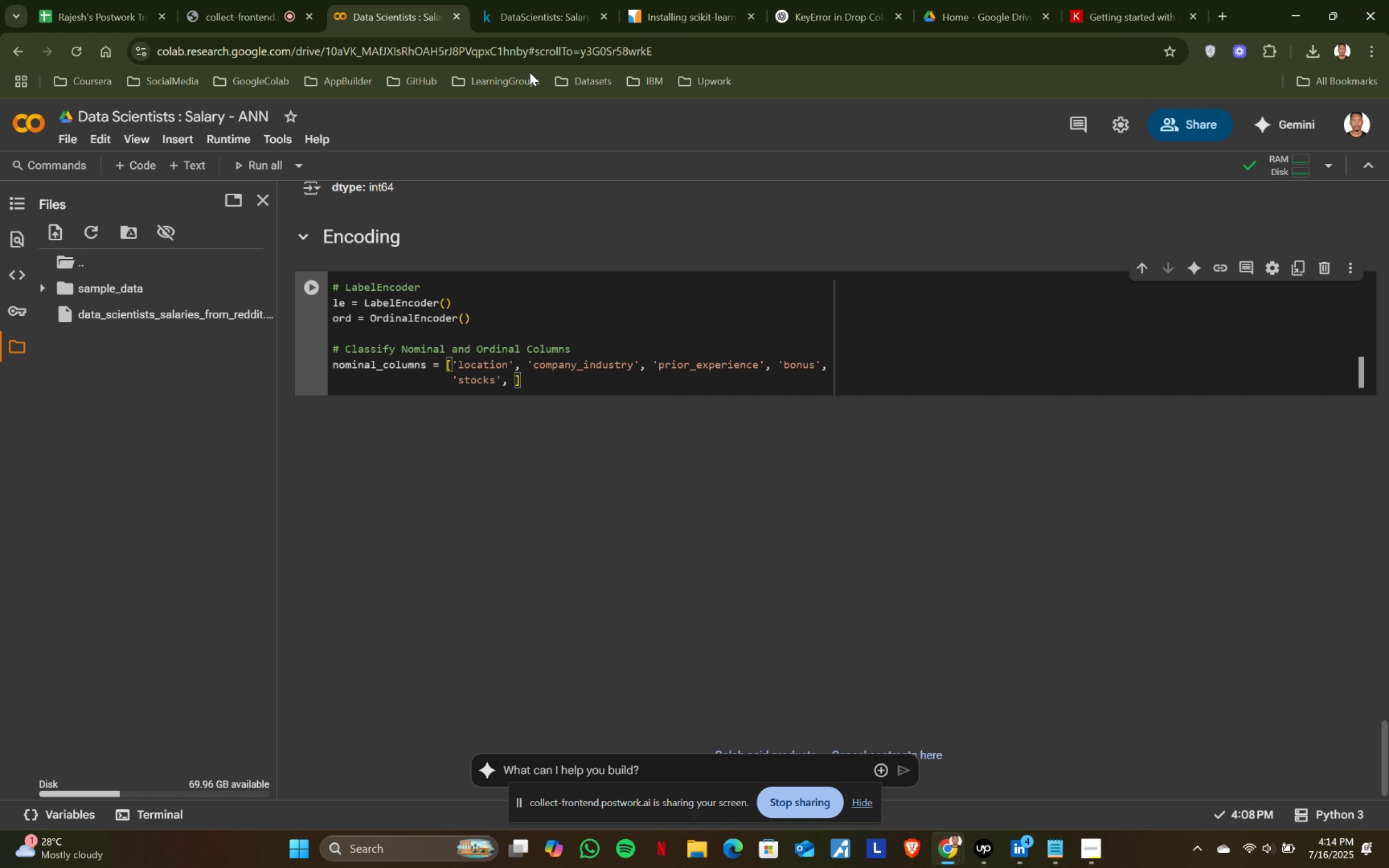 
key(Comma)
 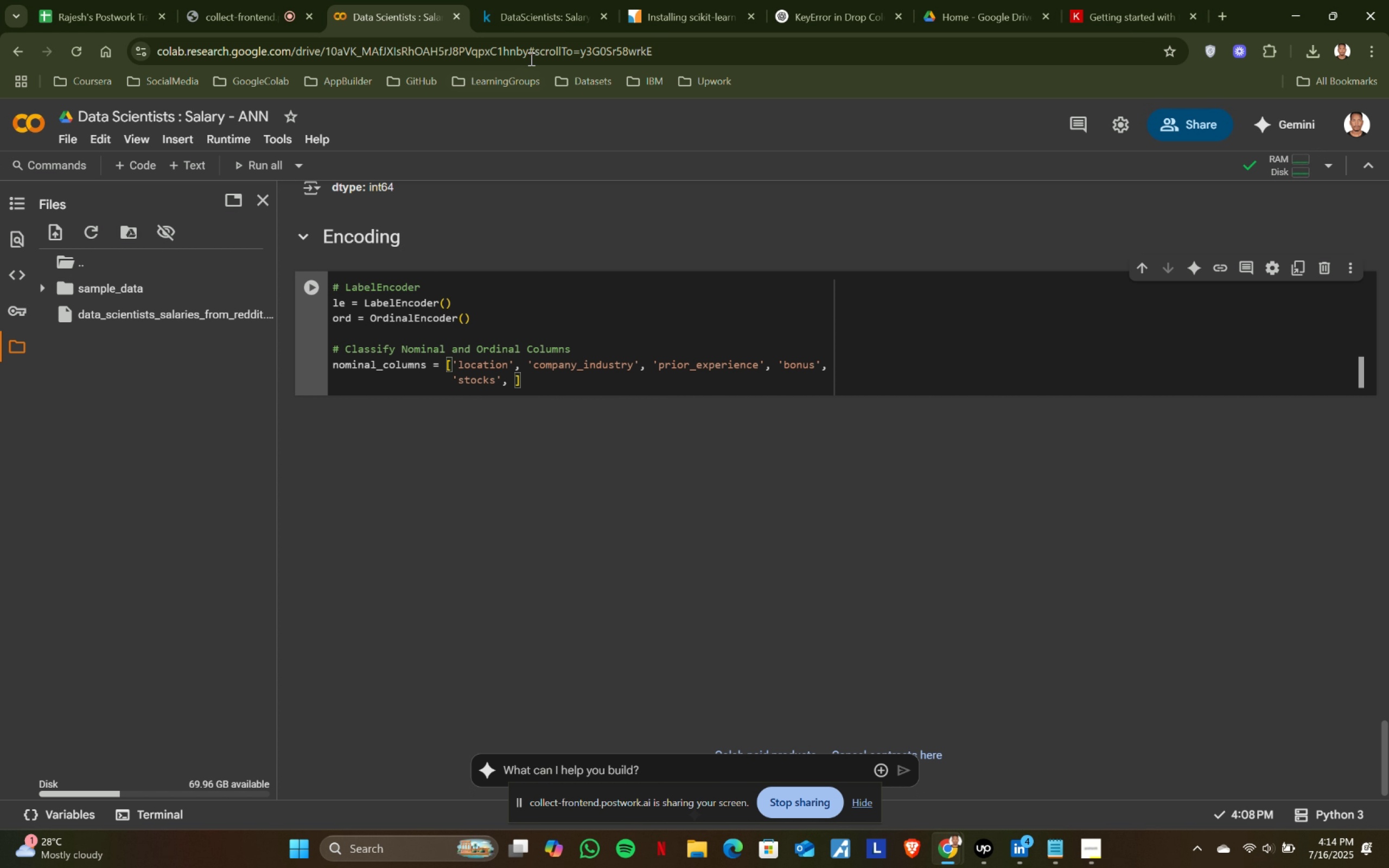 
key(Space)
 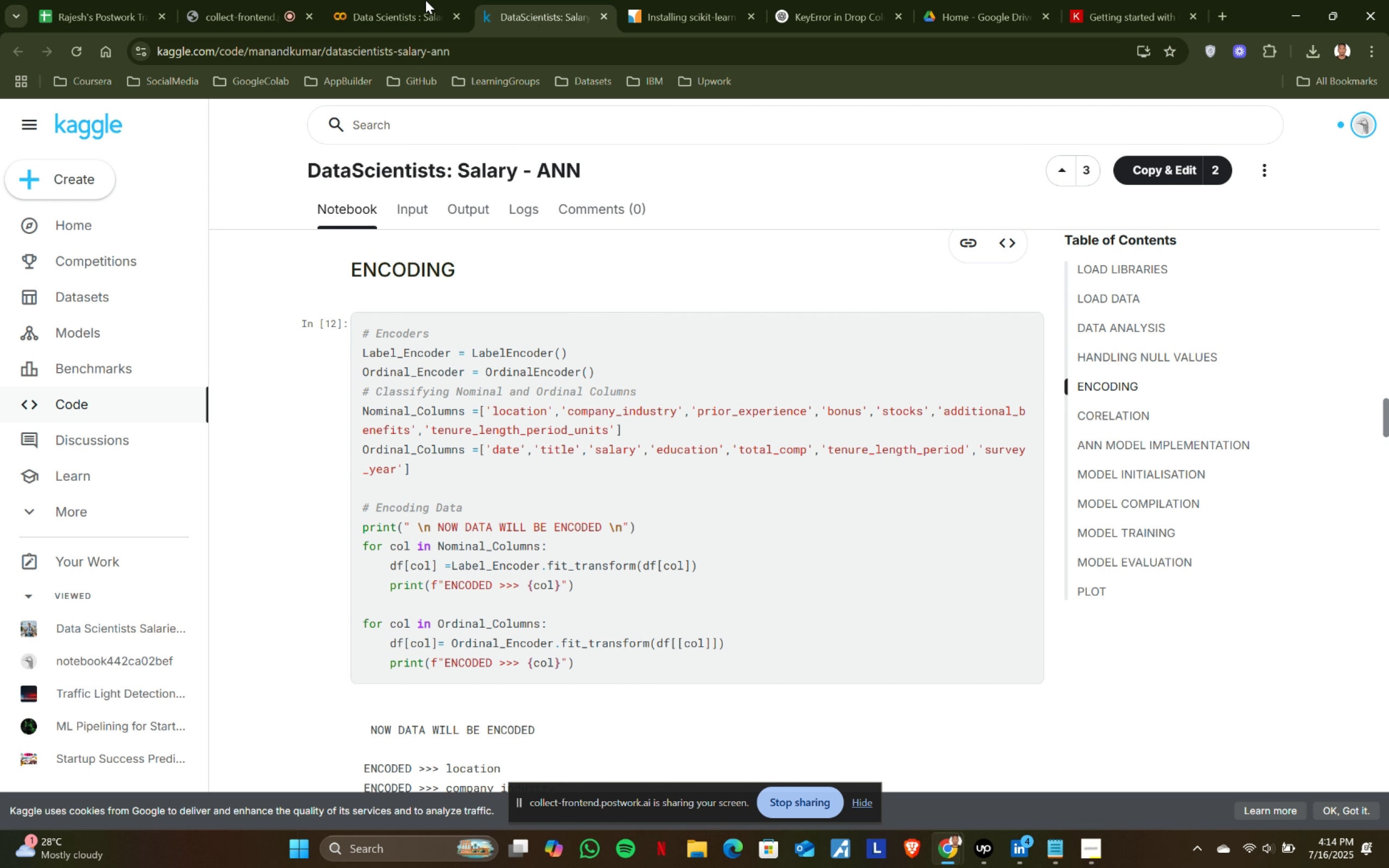 
left_click([538, 14])
 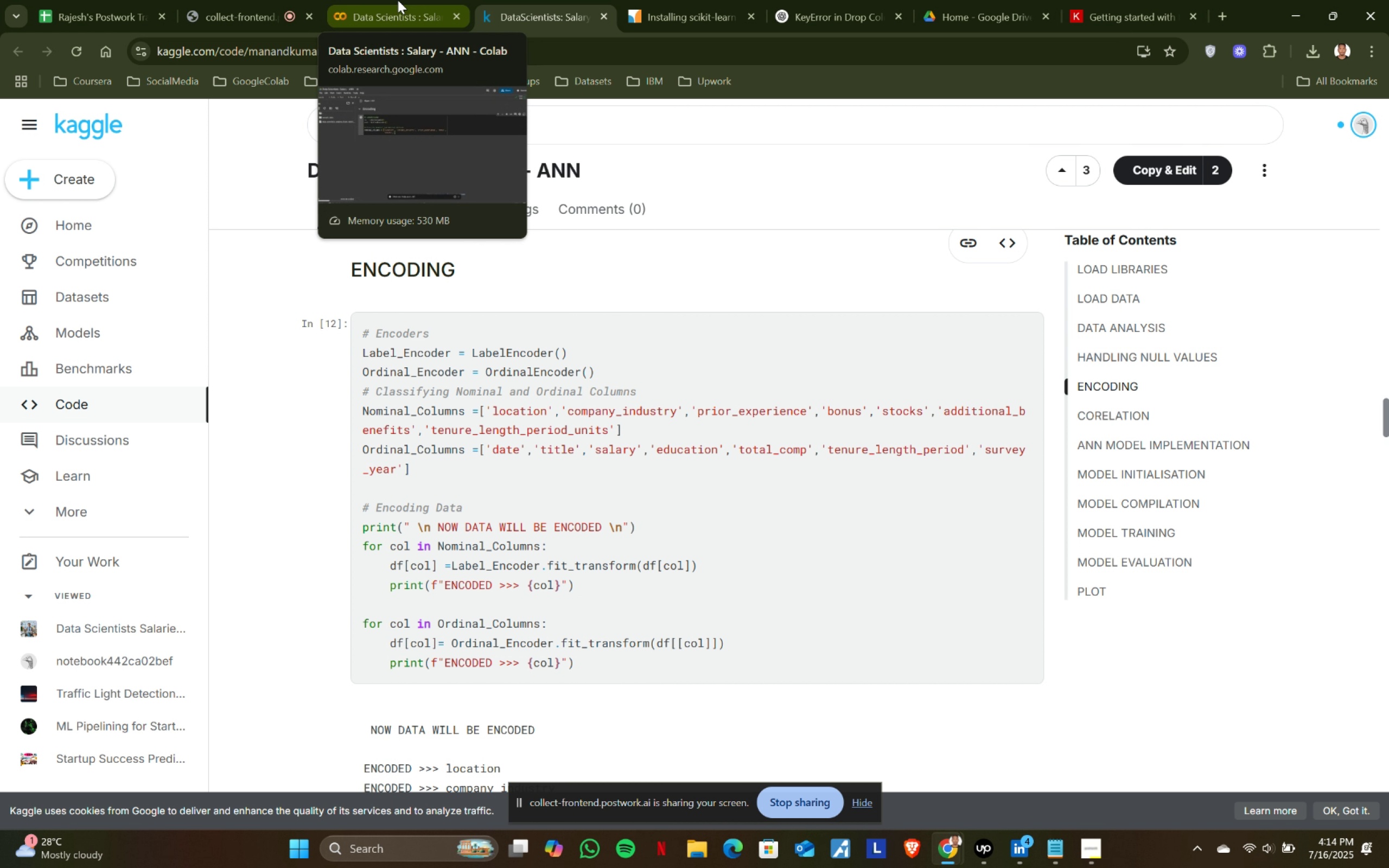 
left_click([398, 0])
 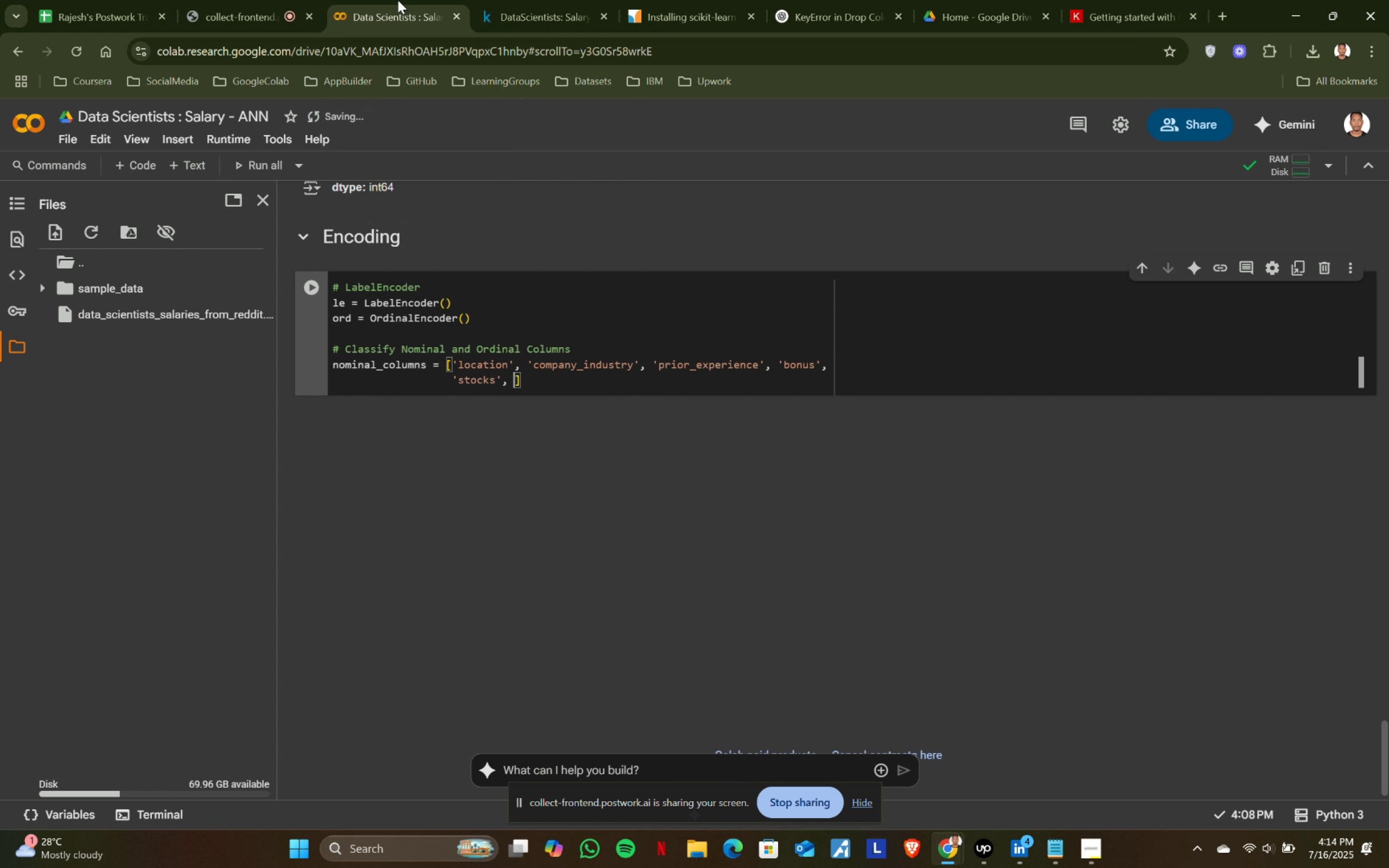 
type('additional_benefits)
 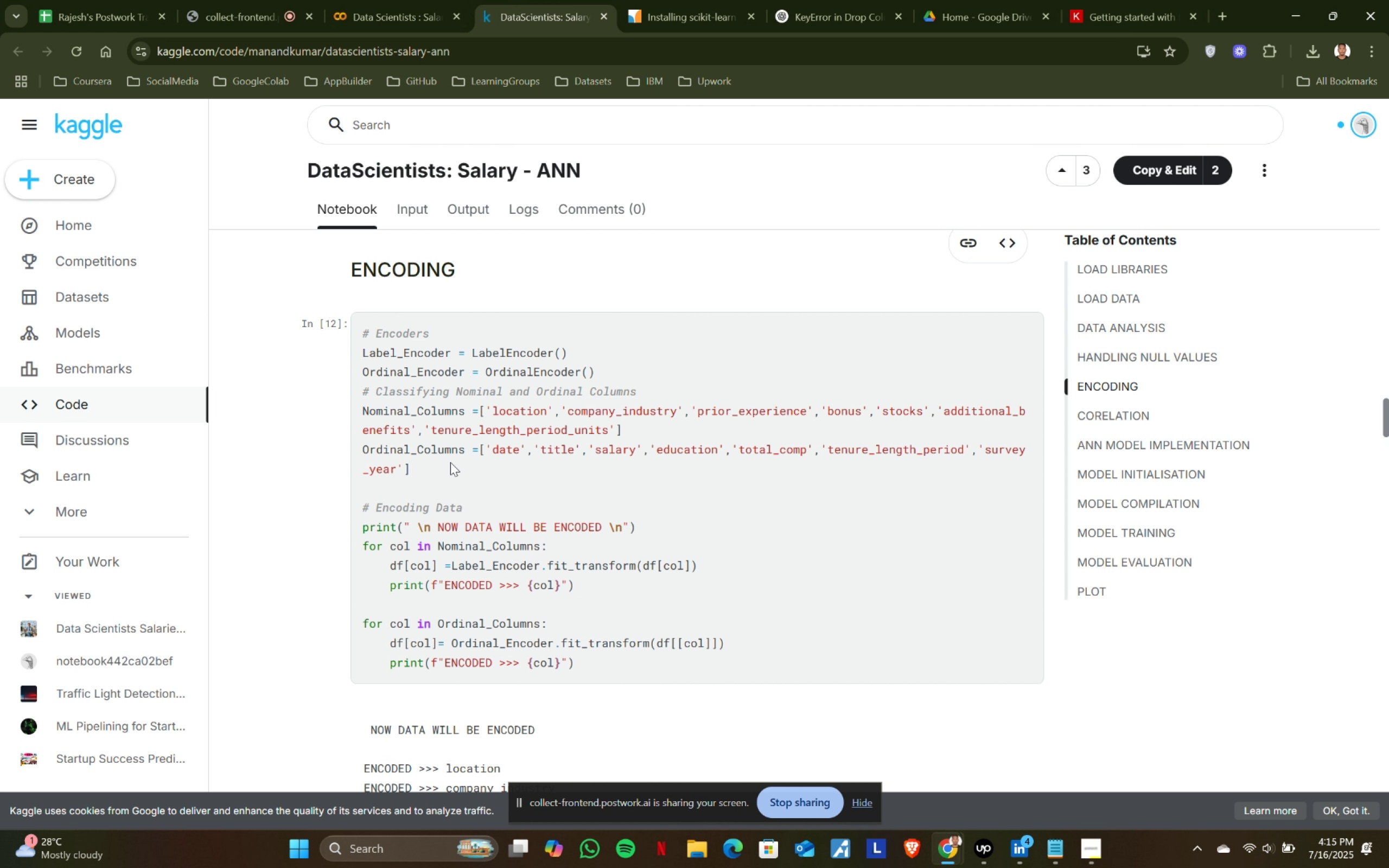 
key(ArrowRight)
 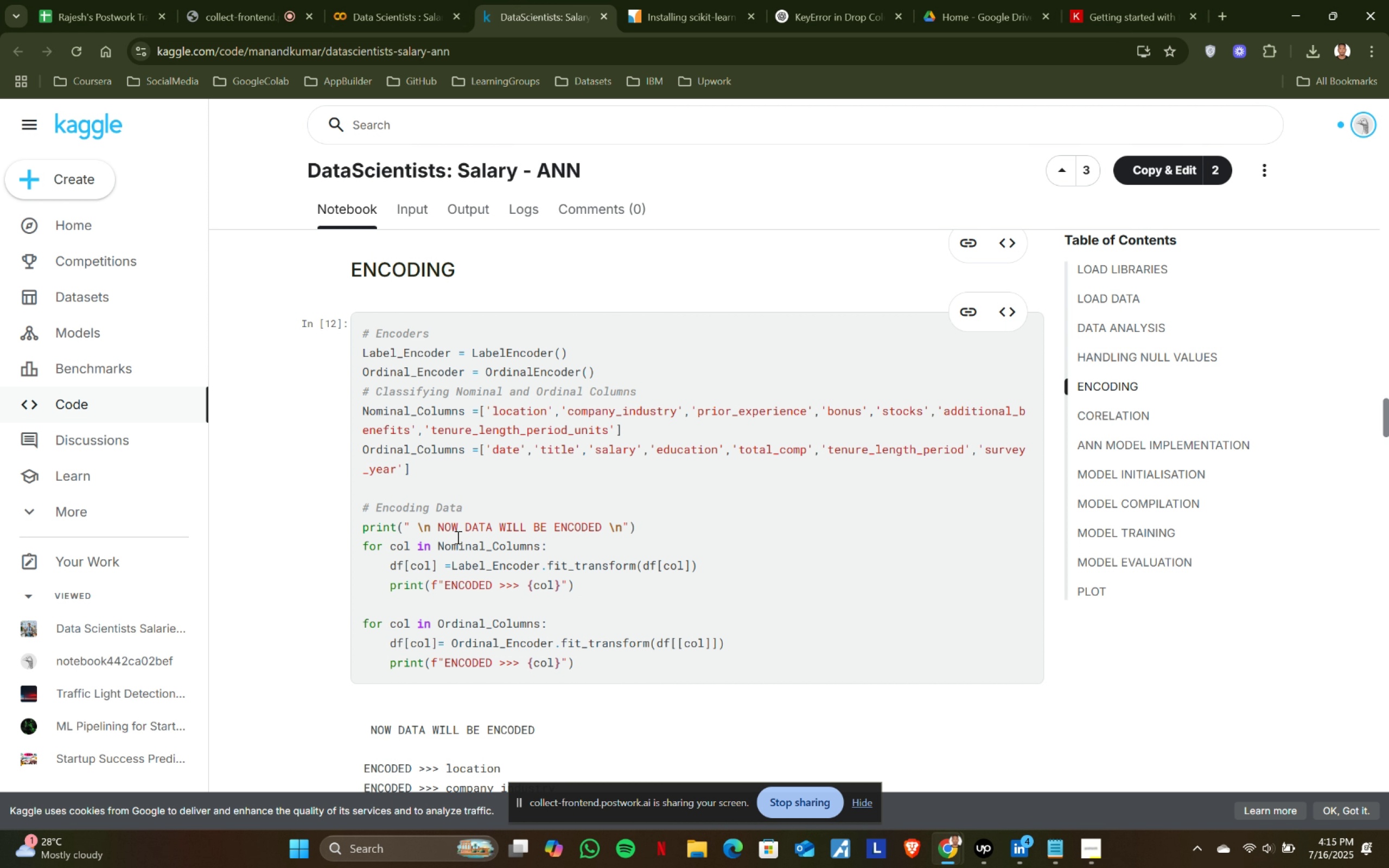 
key(Comma)
 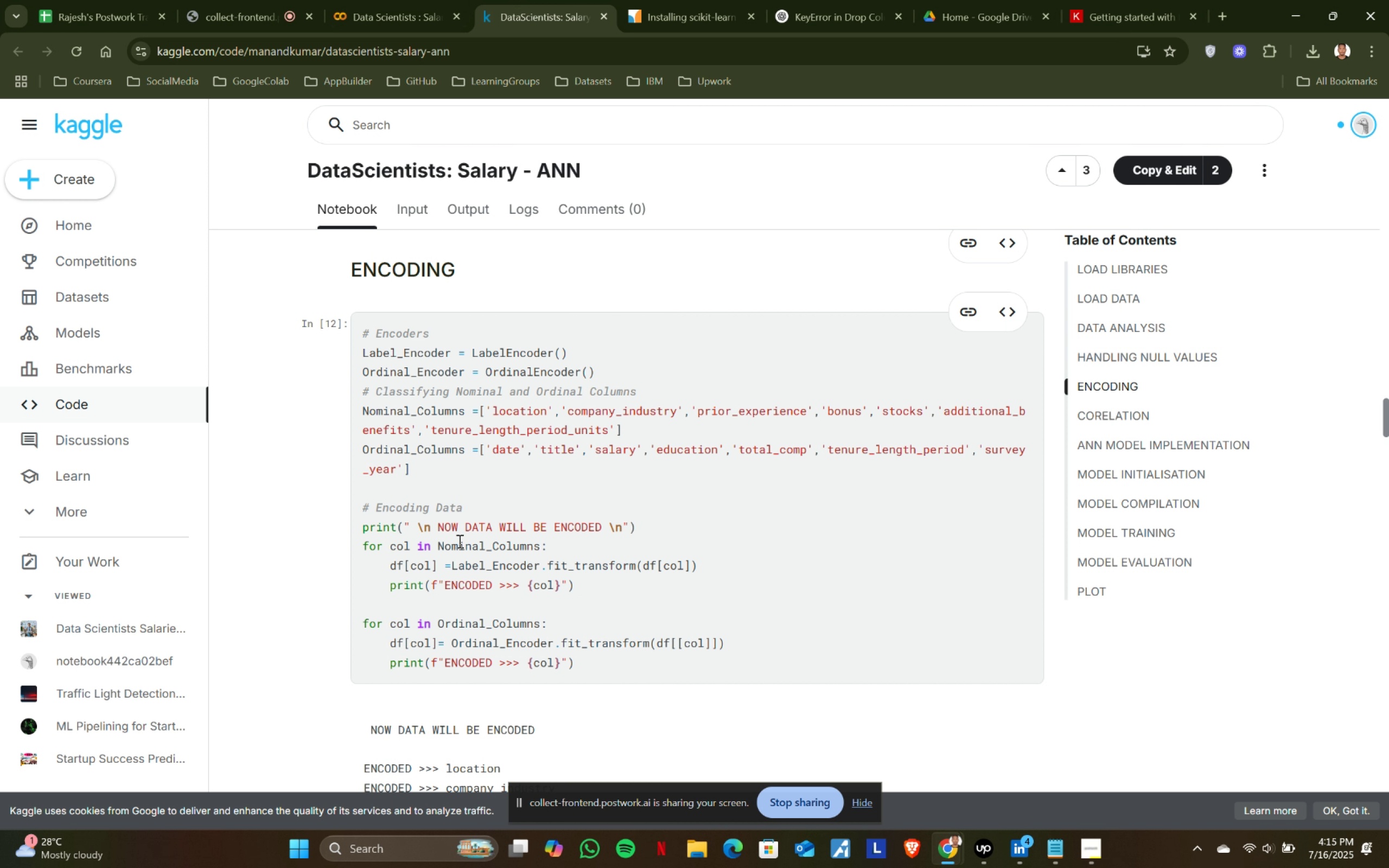 
key(Space)
 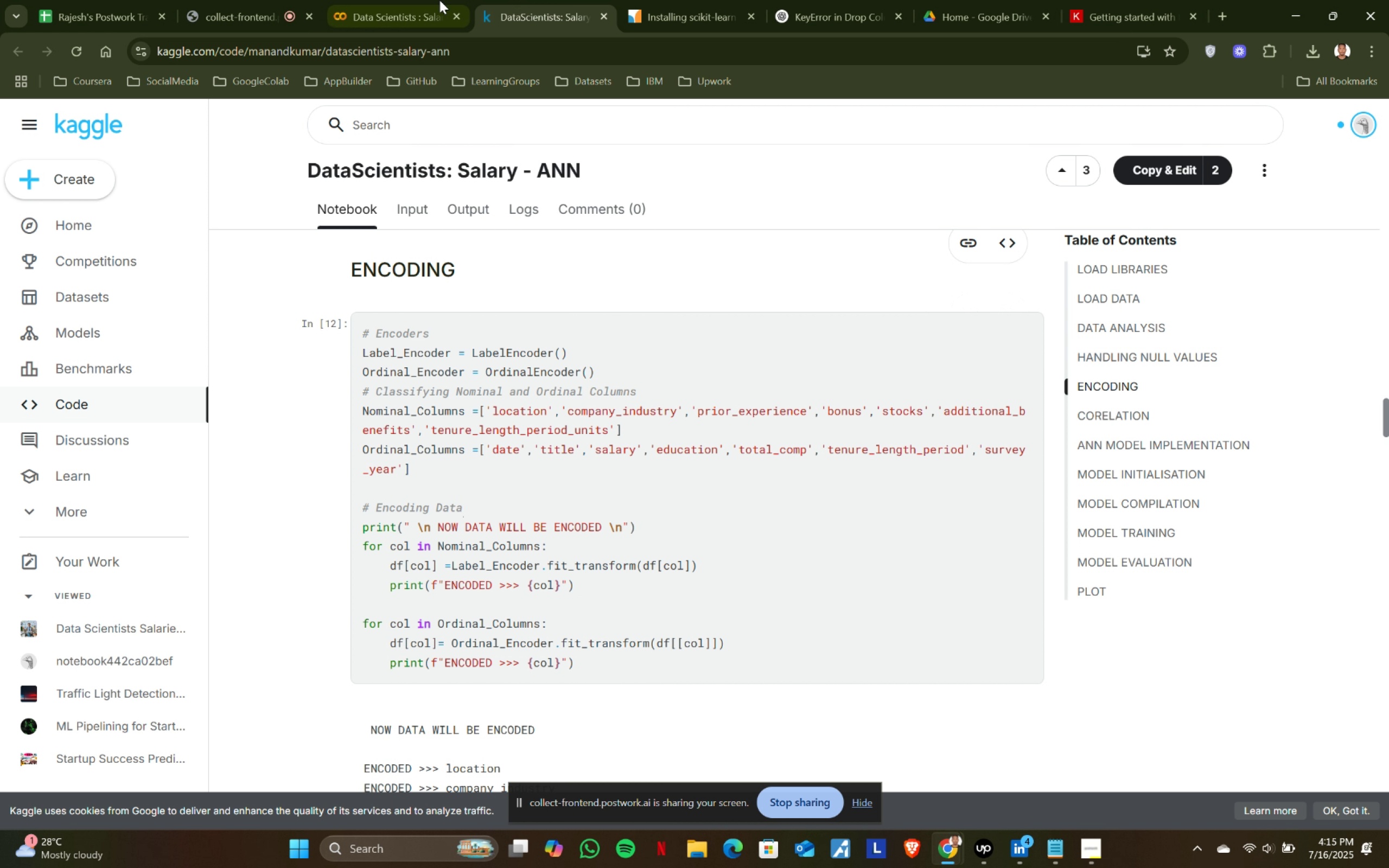 
key(Quote)
 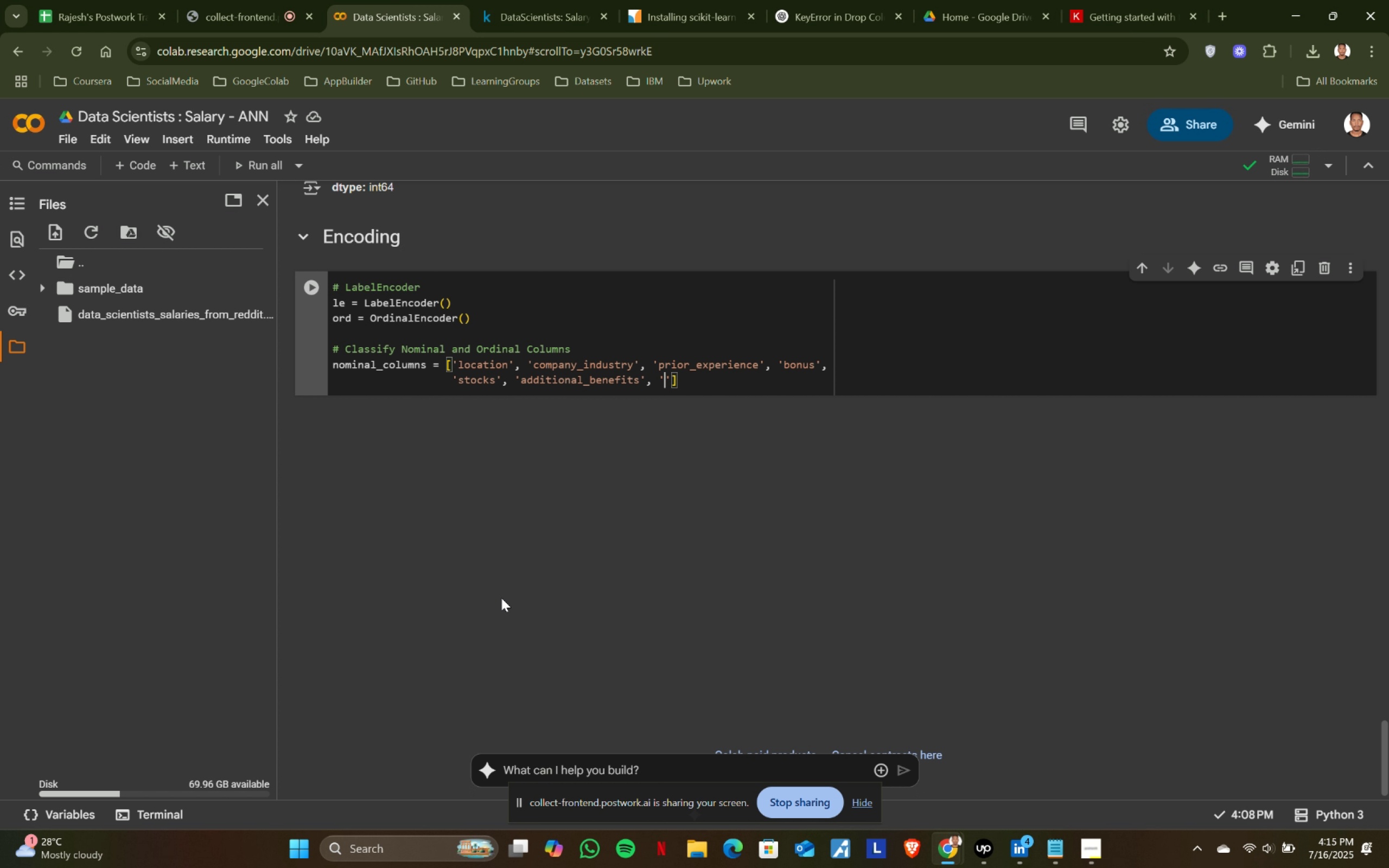 
left_click([509, 0])
 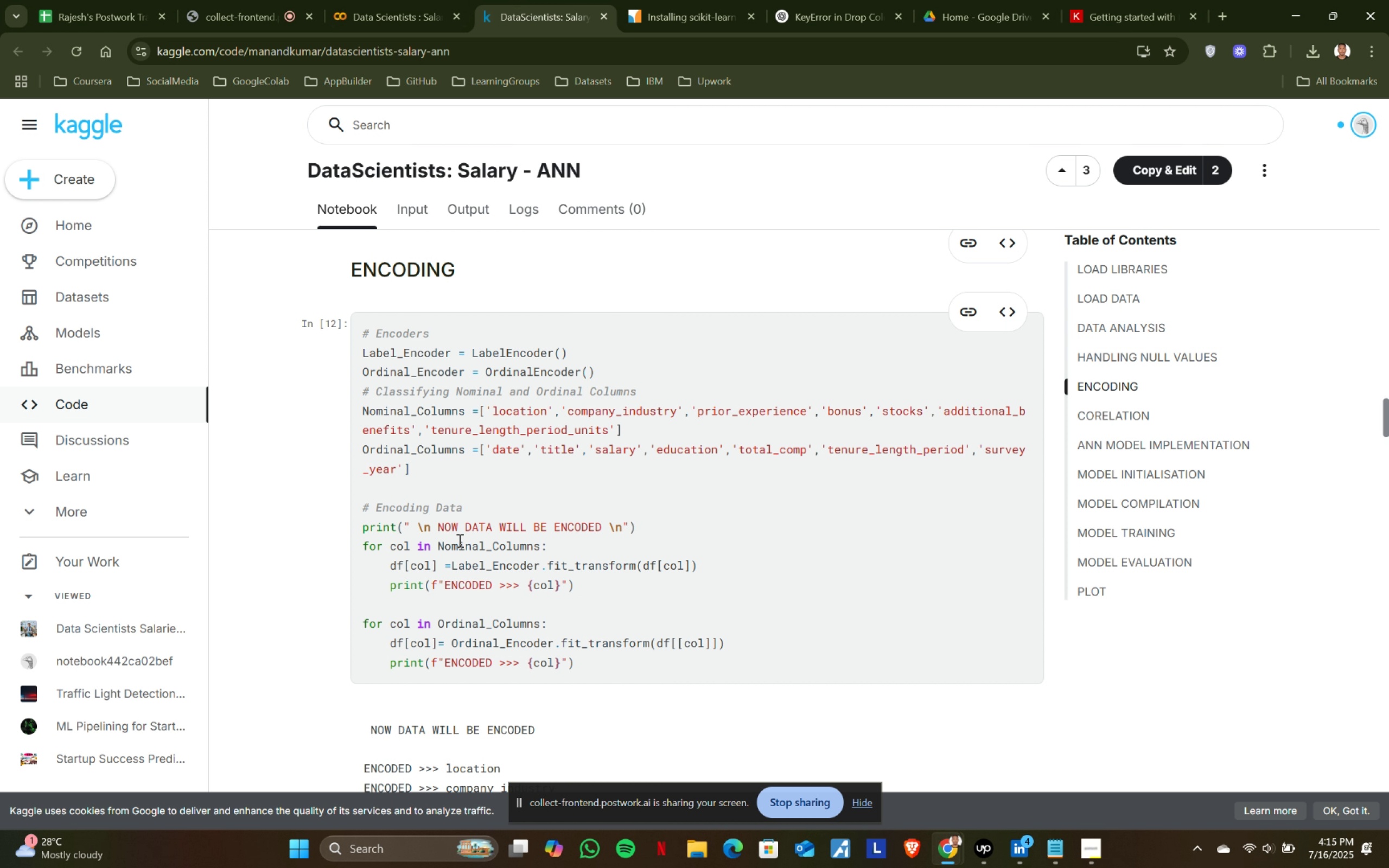 
wait(5.08)
 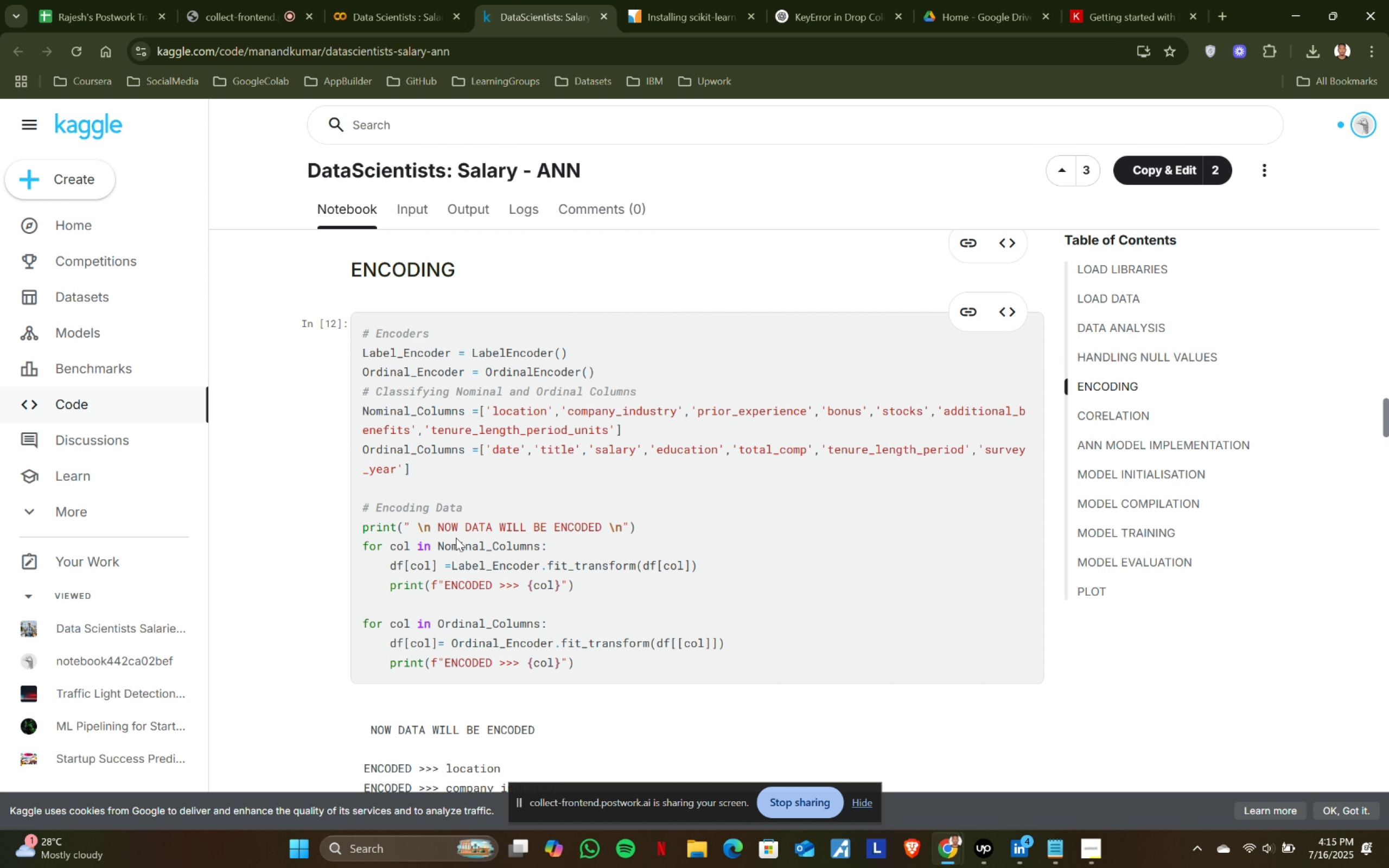 
left_click([398, 0])
 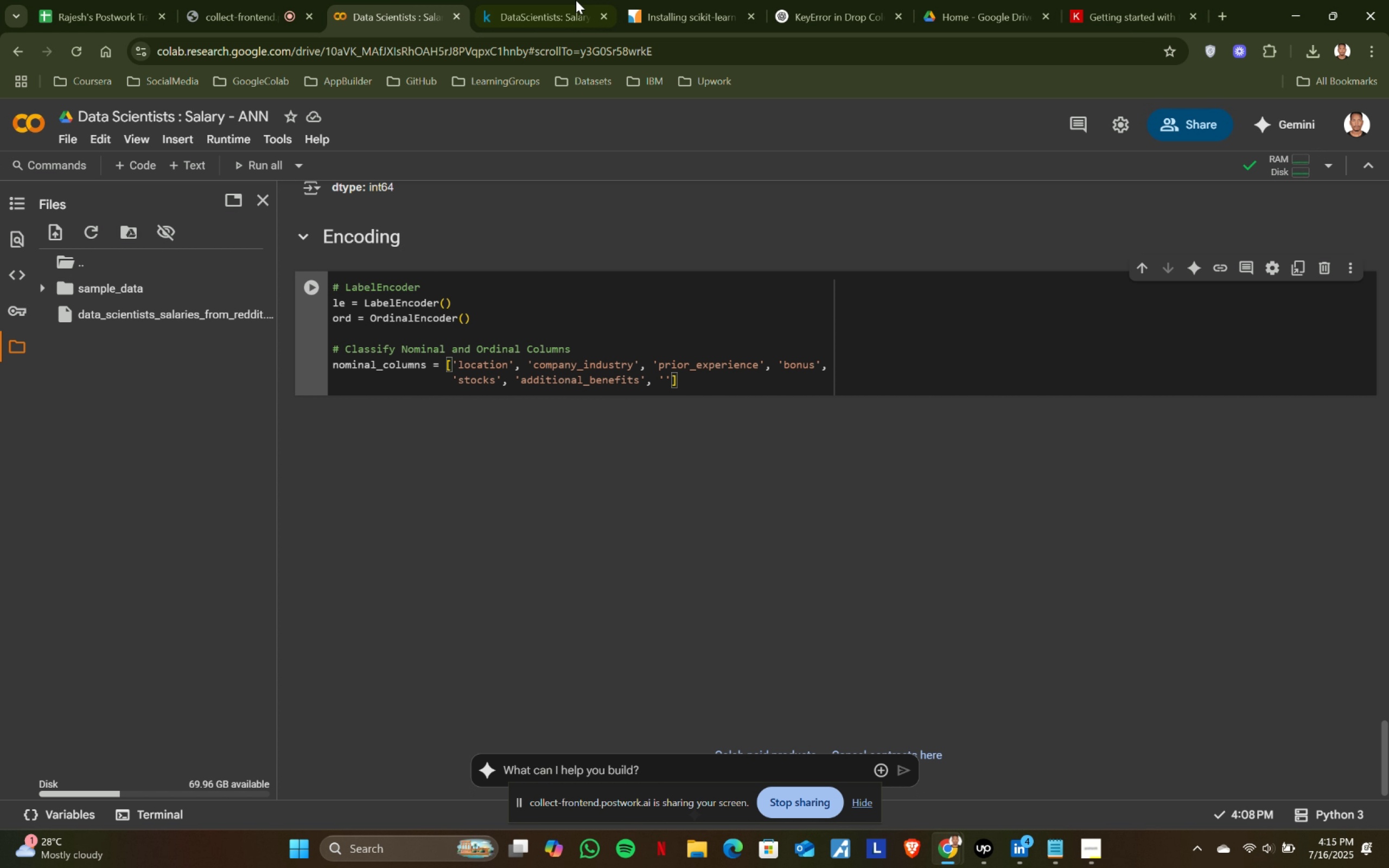 
left_click([567, 0])
 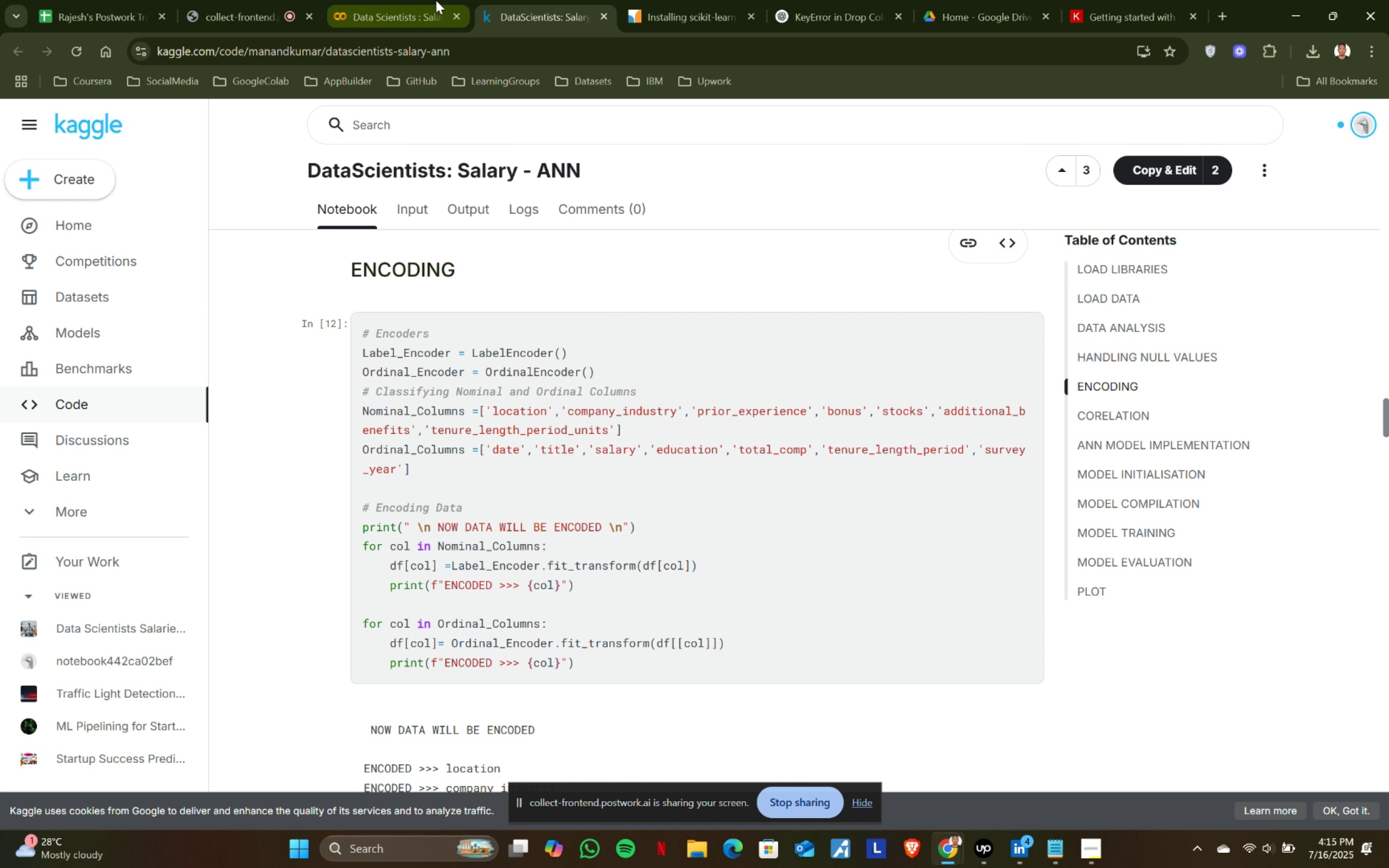 
left_click([436, 0])
 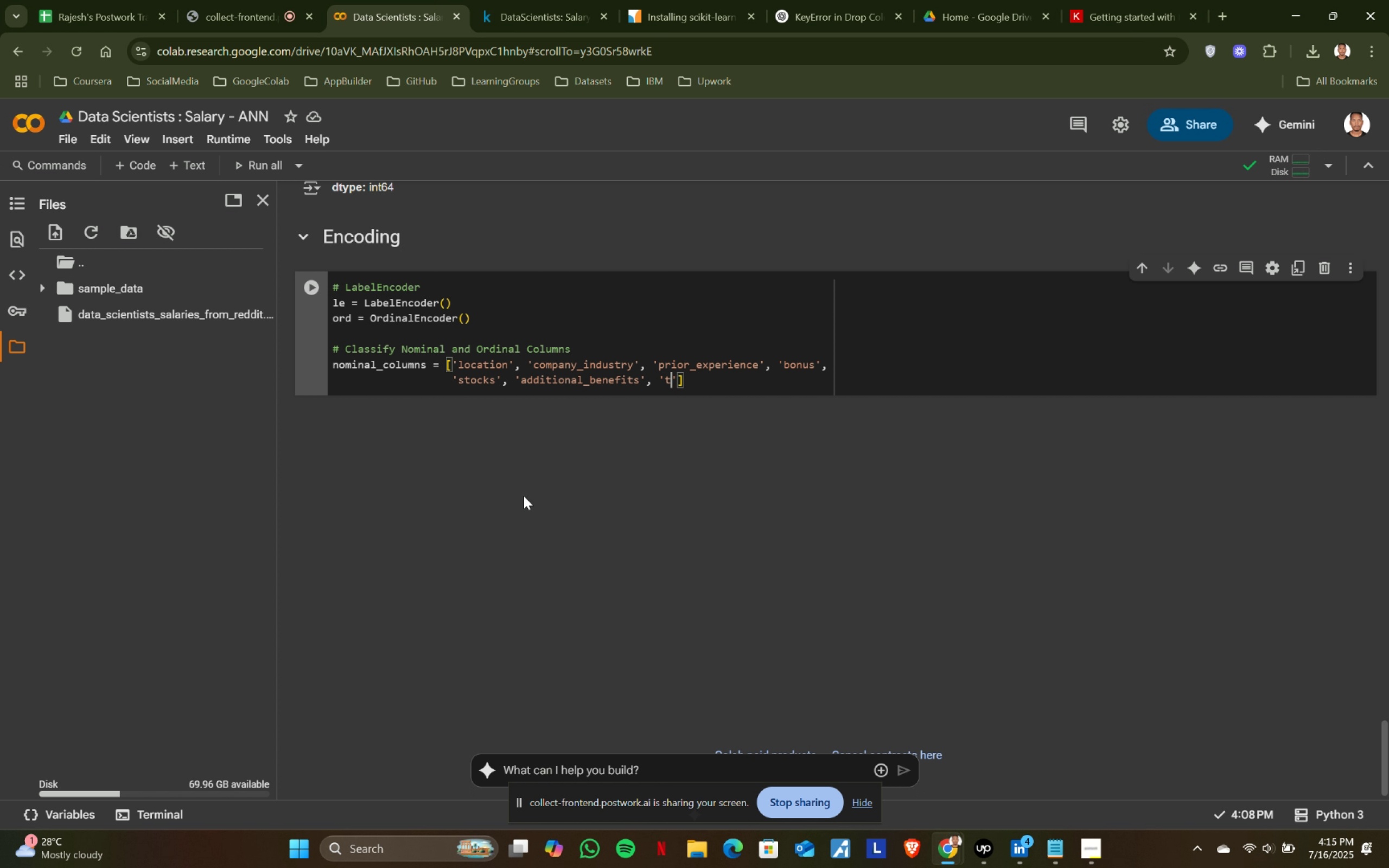 
type(te)
 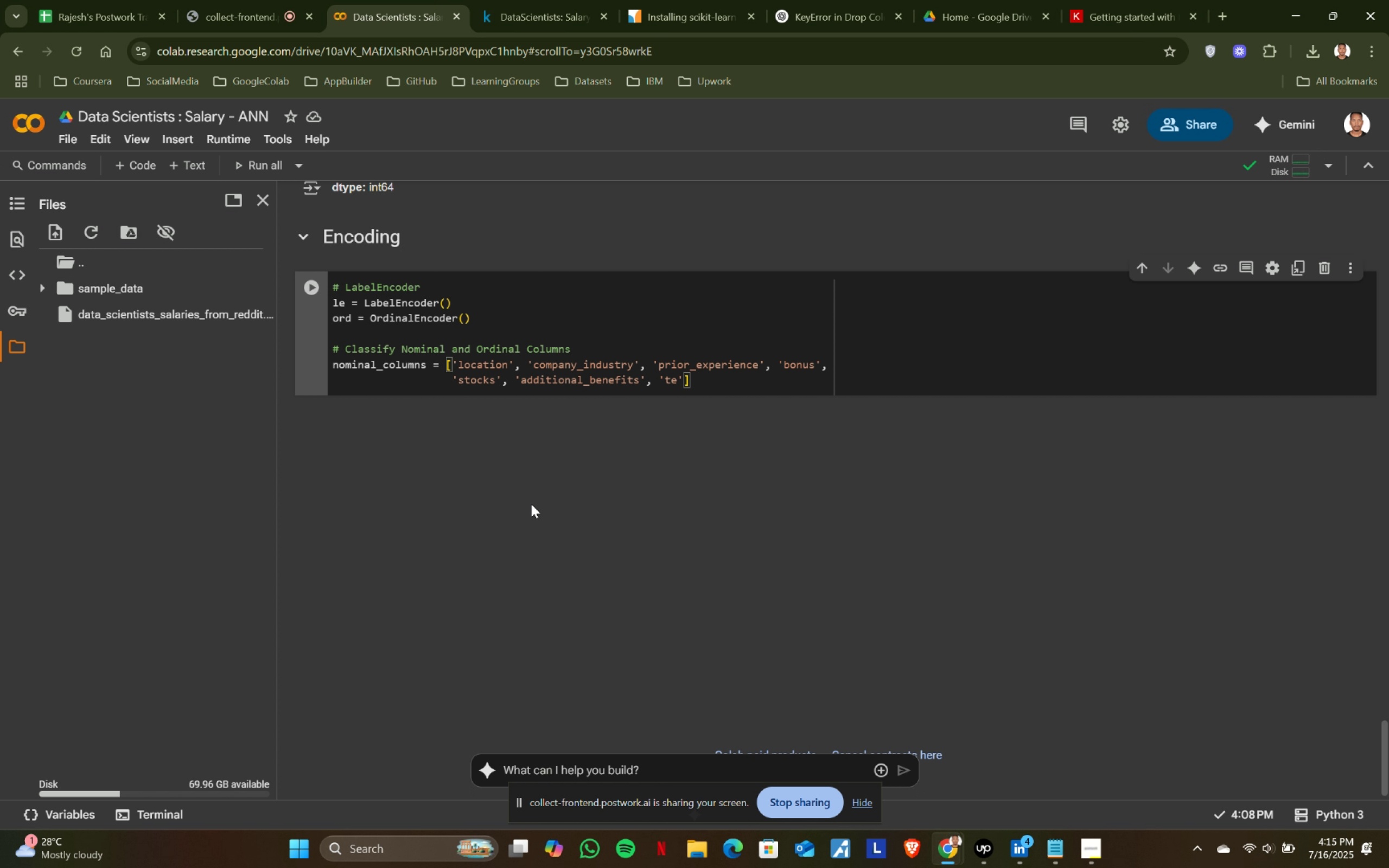 
scroll: coordinate [576, 505], scroll_direction: up, amount: 7.0
 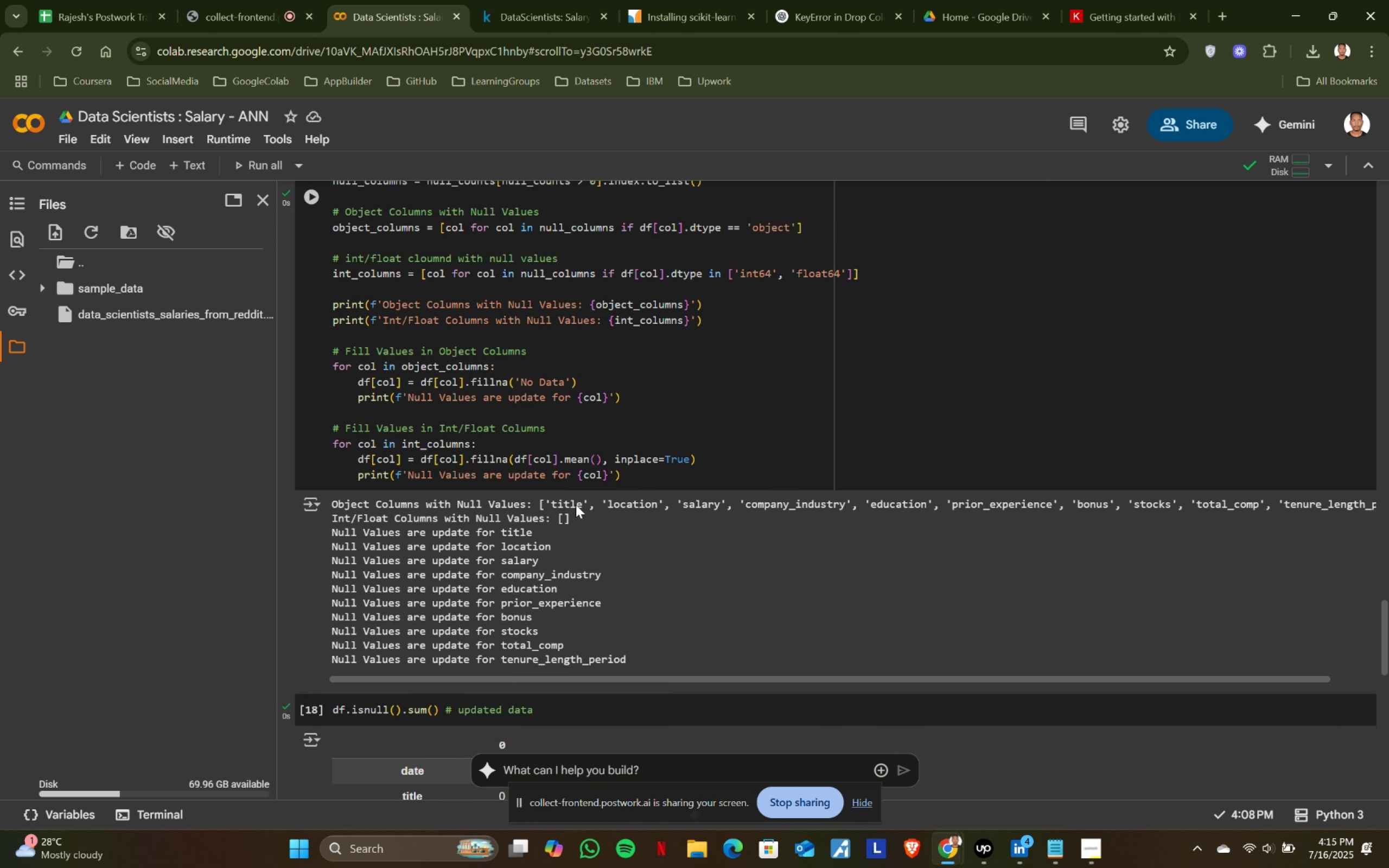 
scroll: coordinate [576, 505], scroll_direction: down, amount: 5.0
 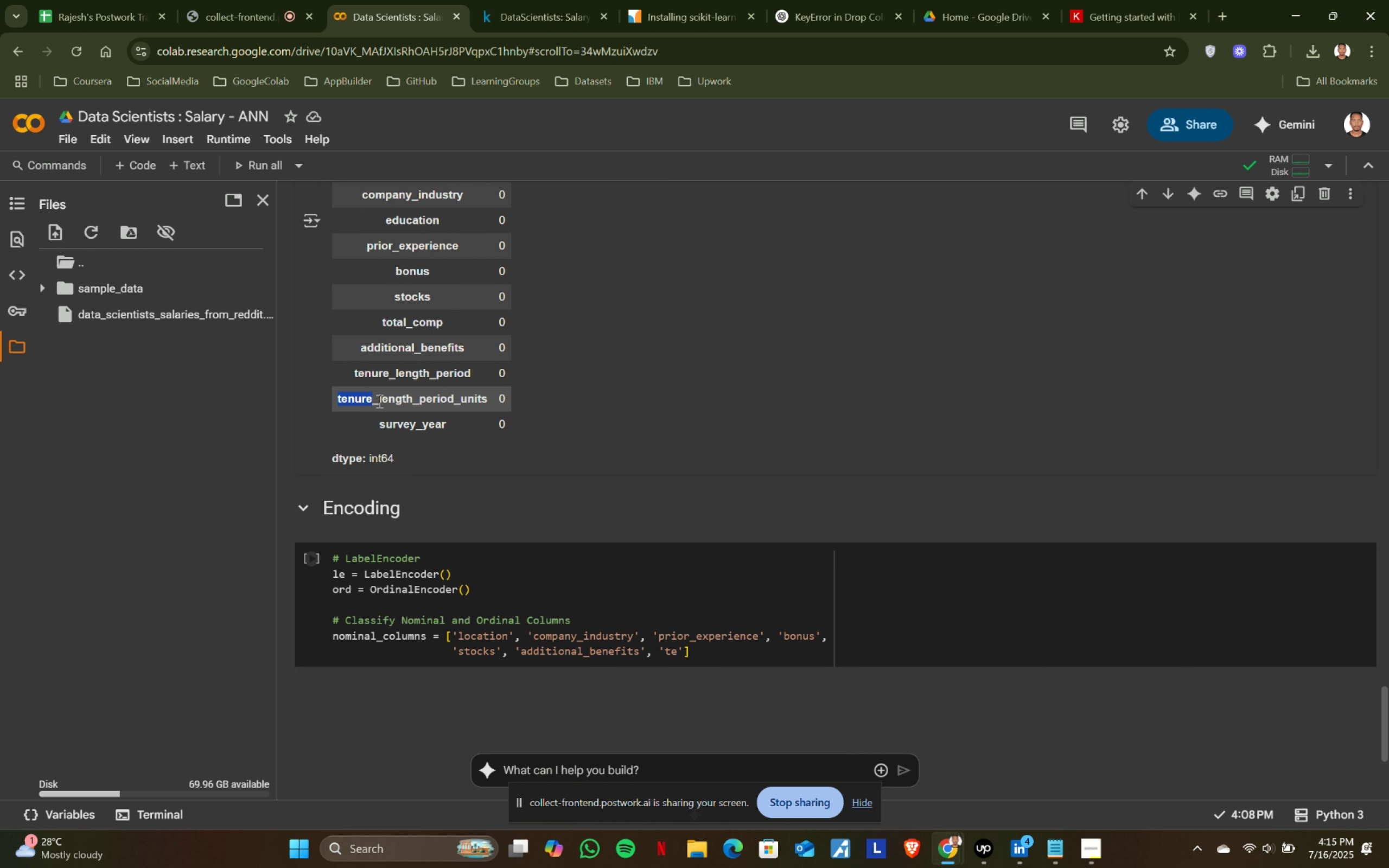 
key(Control+ControlLeft)
 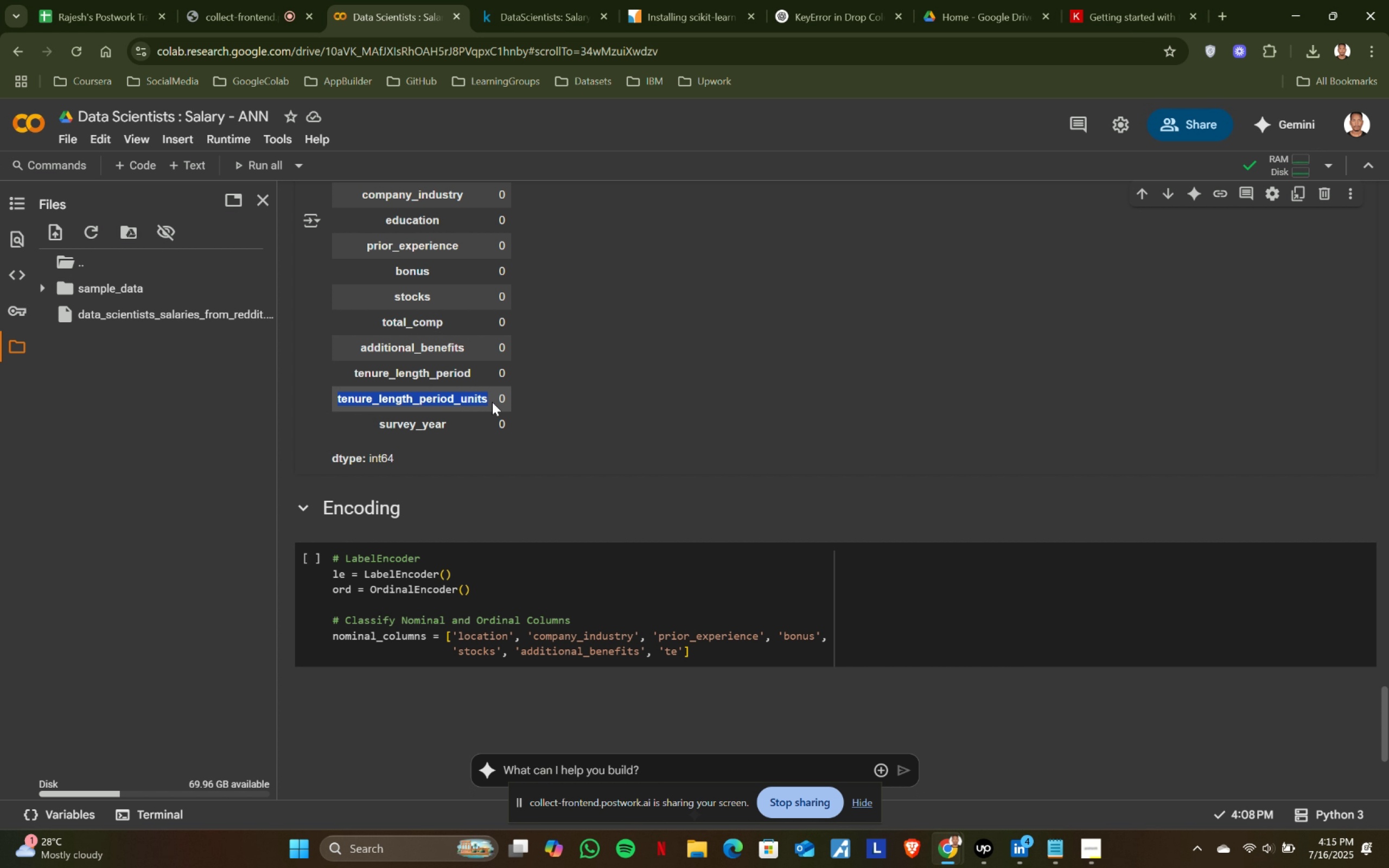 
key(Control+C)
 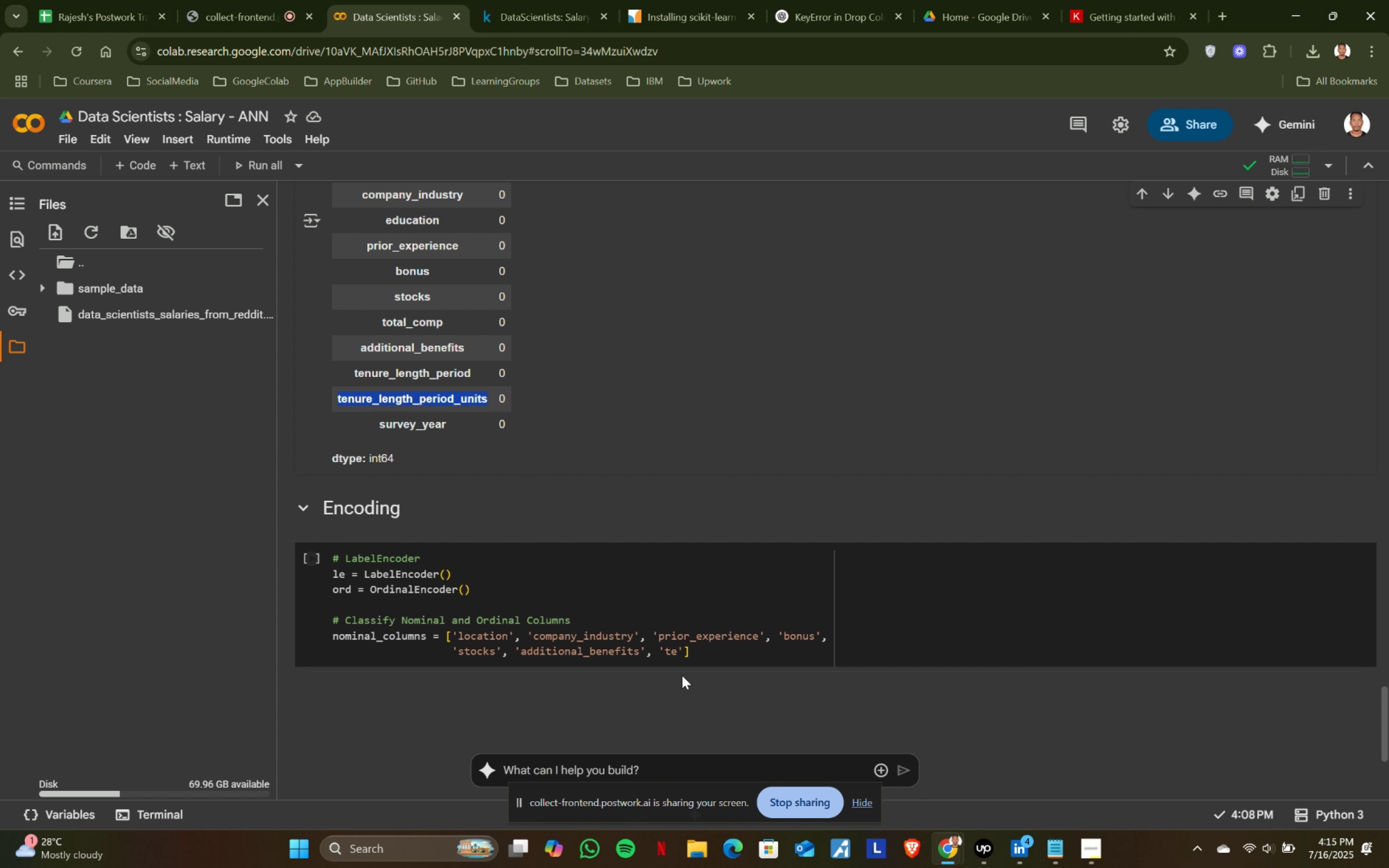 
left_click([674, 648])
 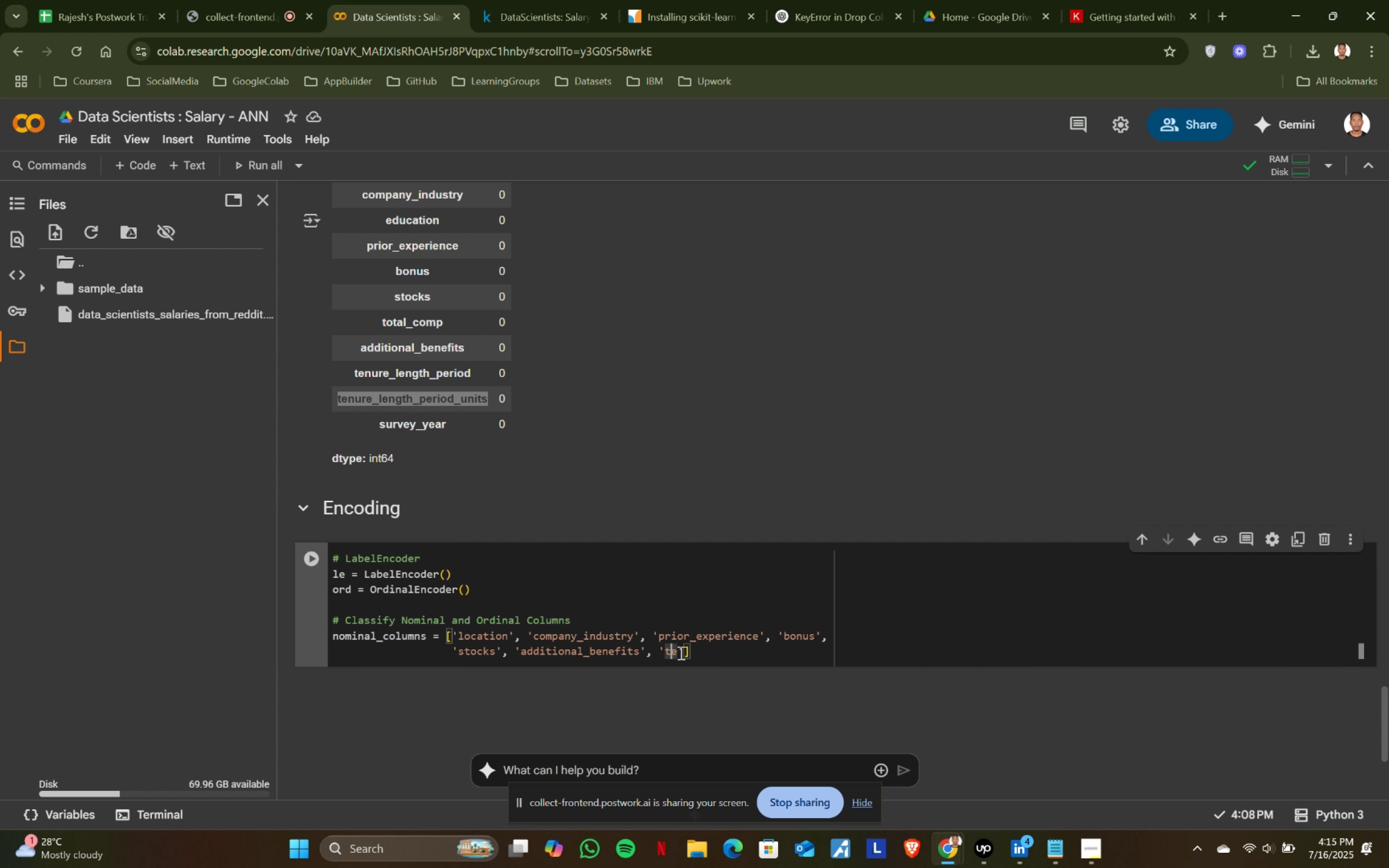 
left_click([679, 647])
 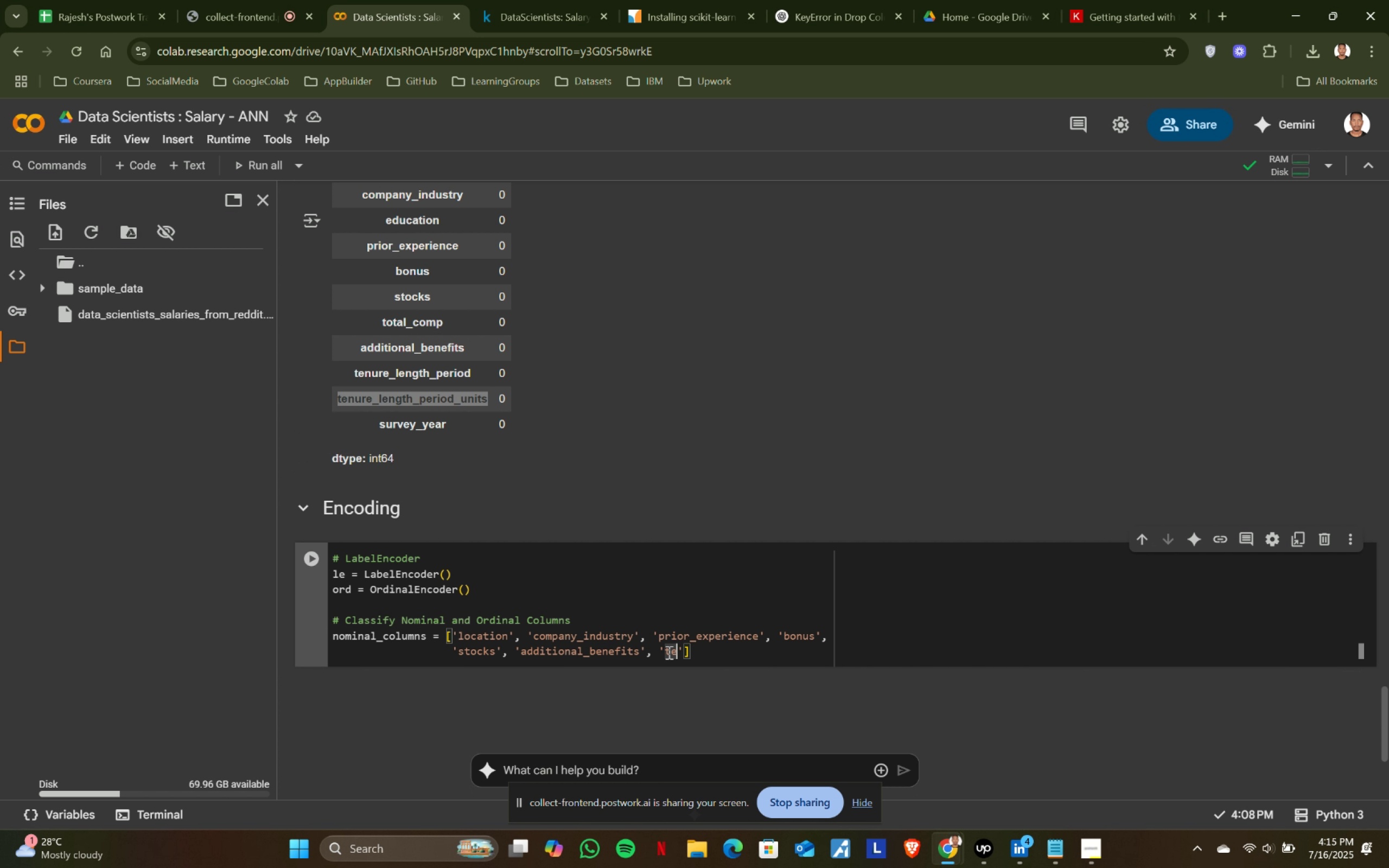 
hold_key(key=ShiftLeft, duration=0.34)
left_click([667, 652])
 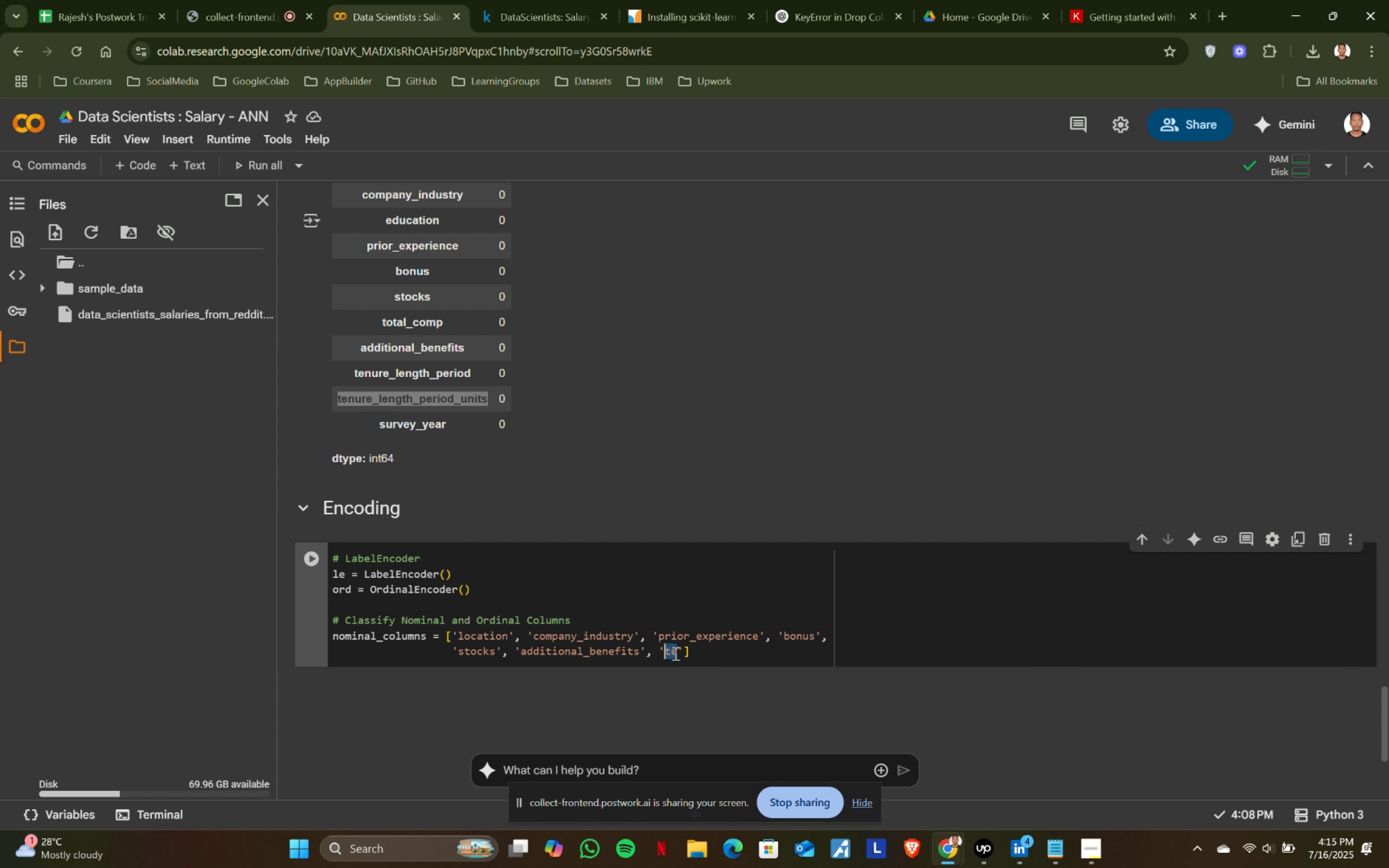 
key(Control+ControlLeft)
 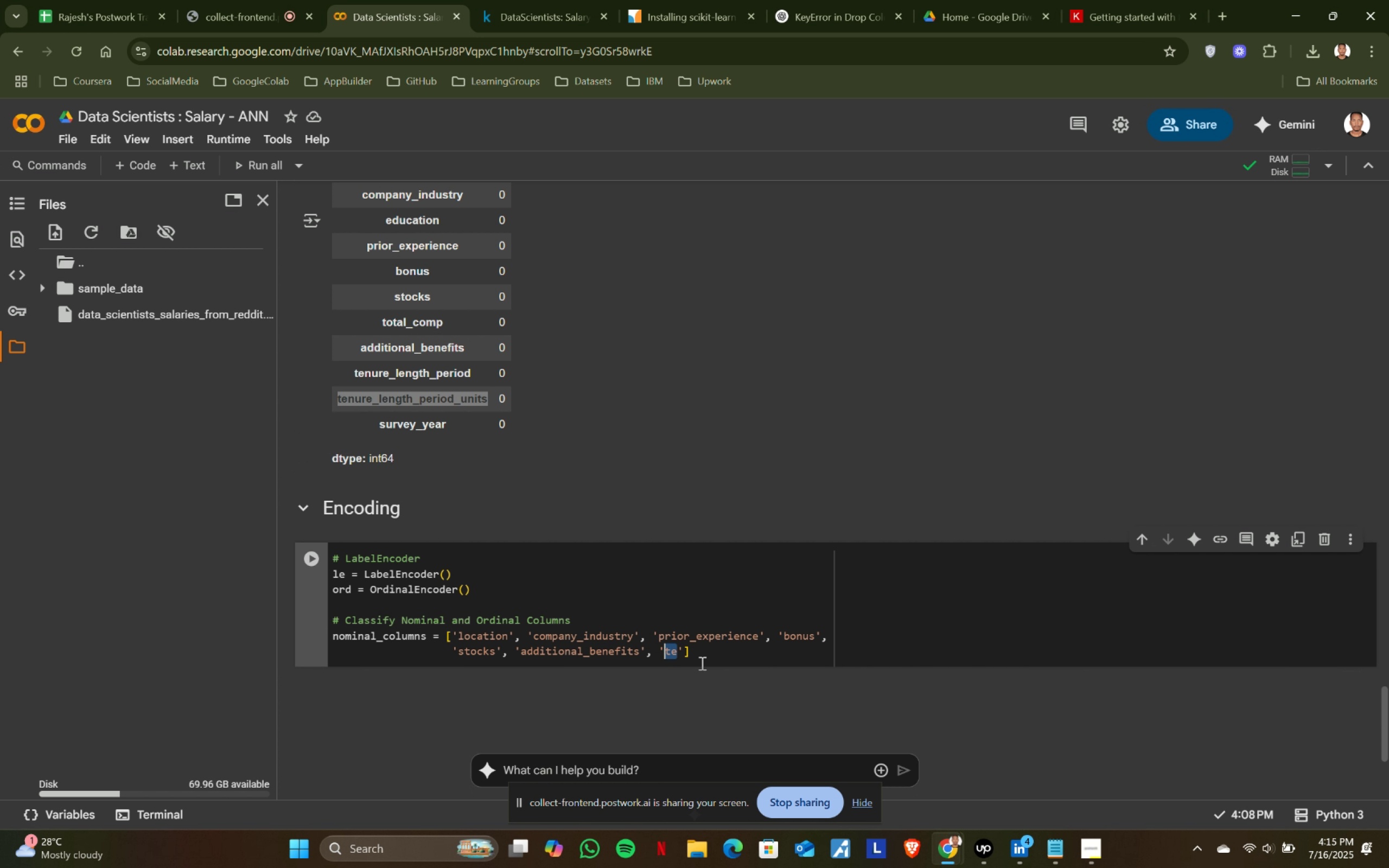 
key(Control+V)
 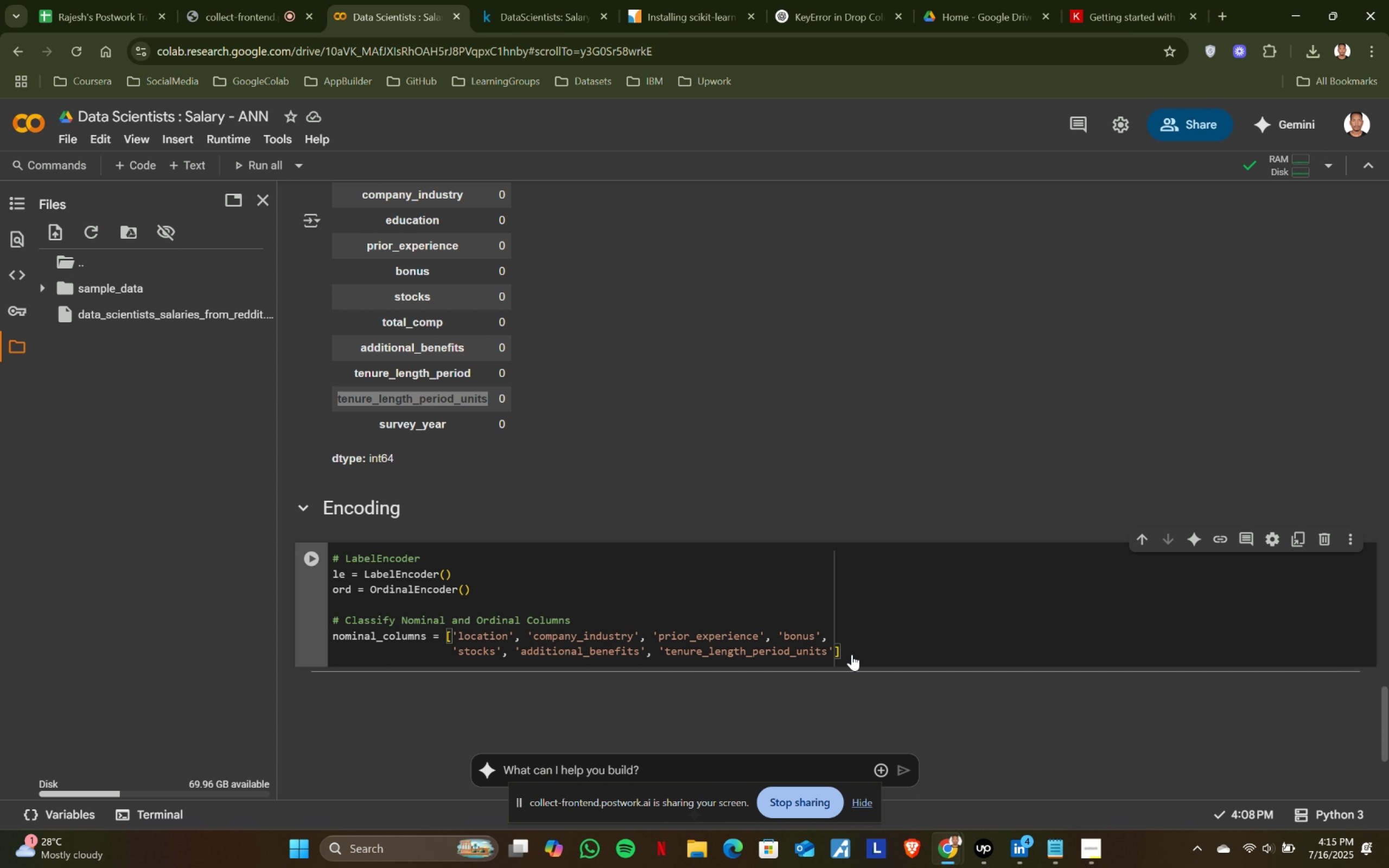 
left_click([859, 652])
 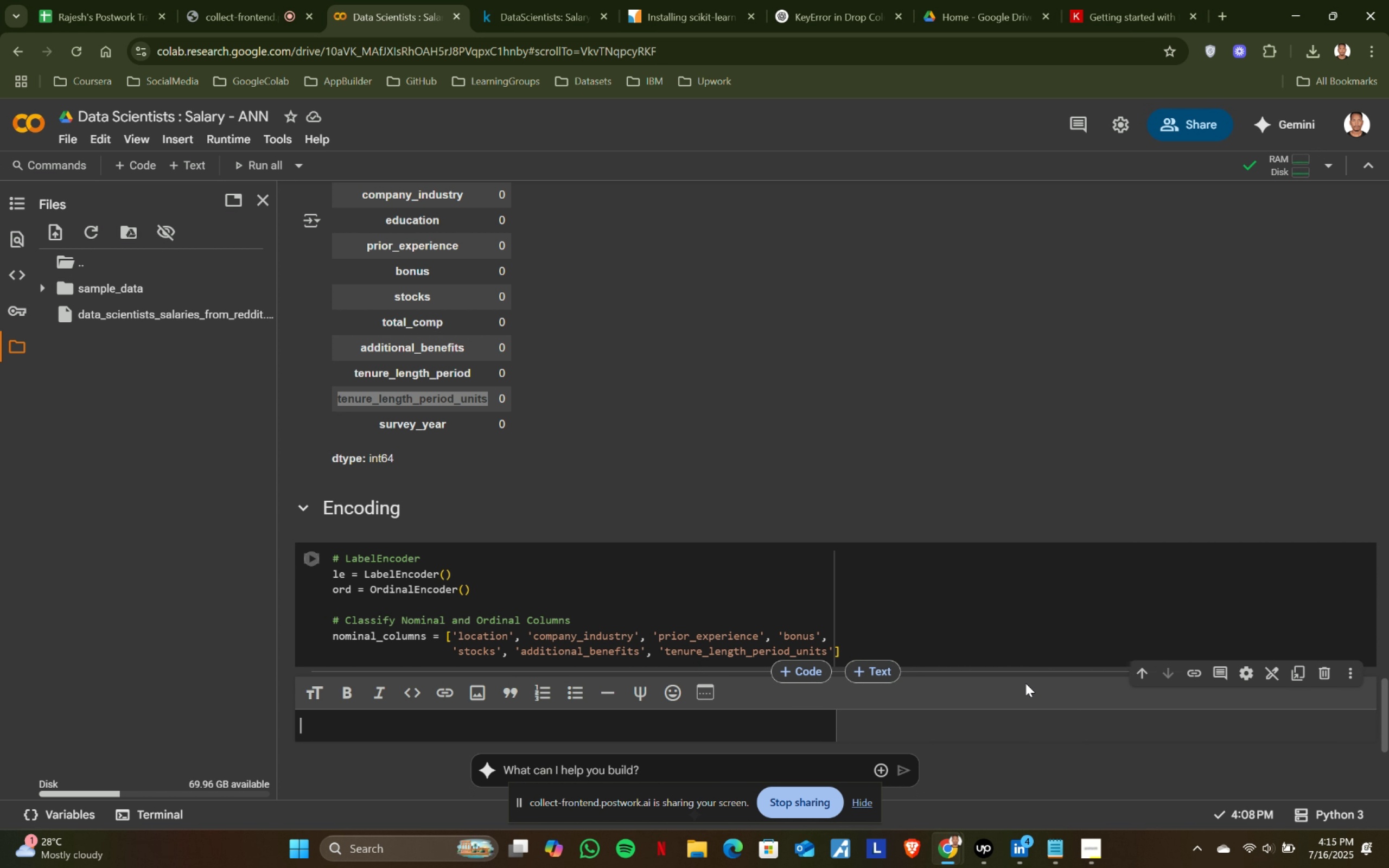 
left_click([1014, 624])
 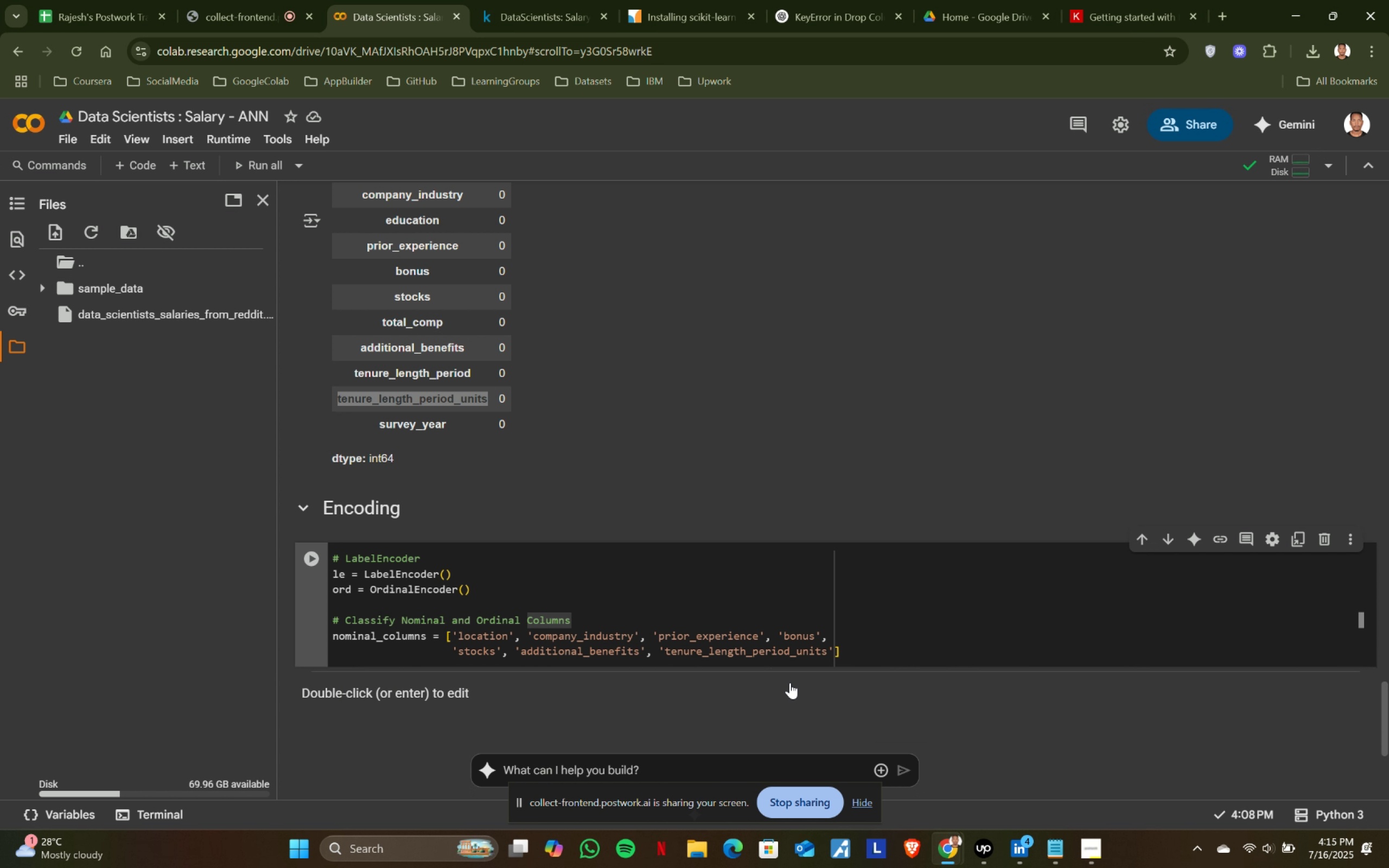 
left_click([625, 707])
 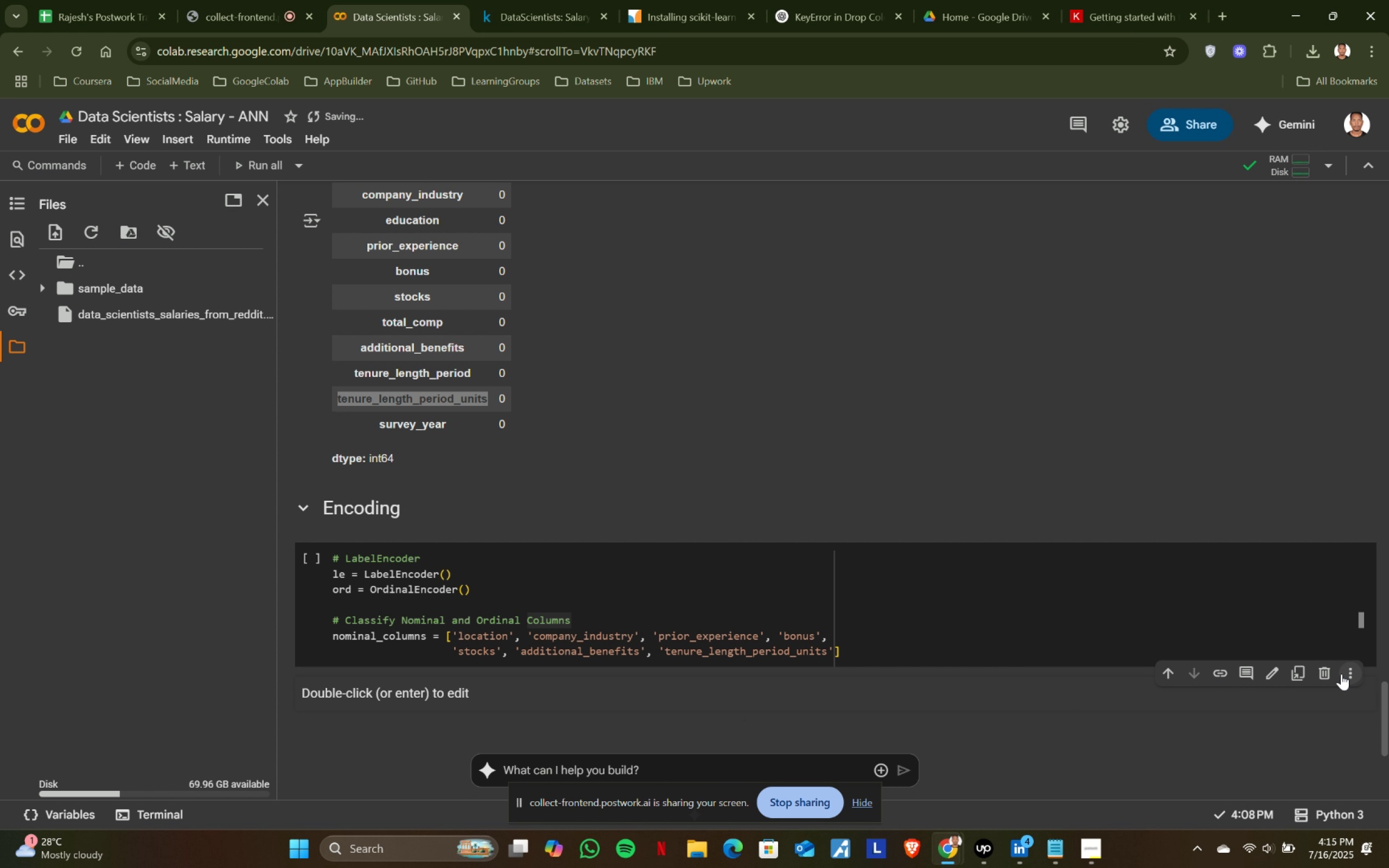 
left_click([1328, 671])
 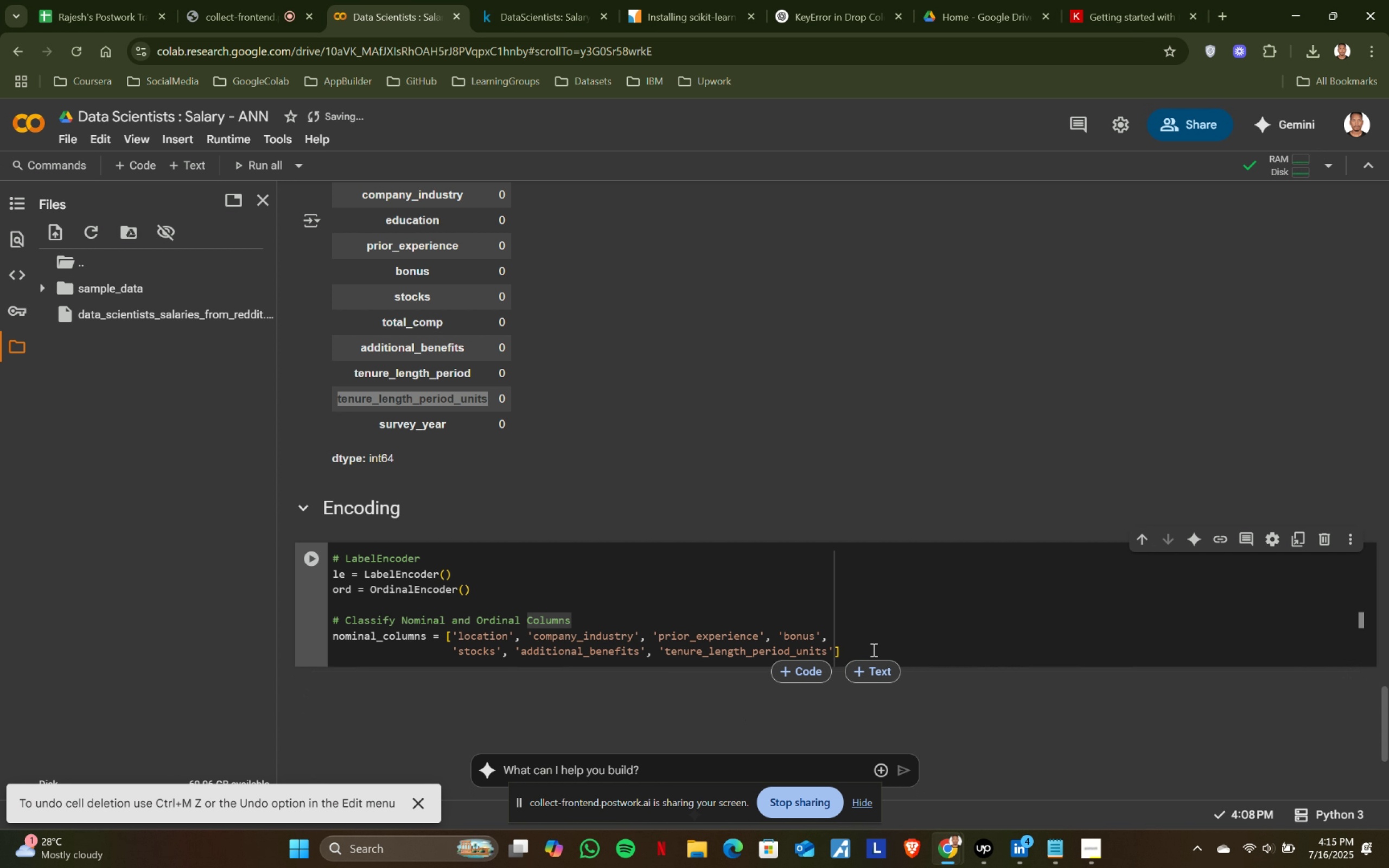 
left_click([851, 653])
 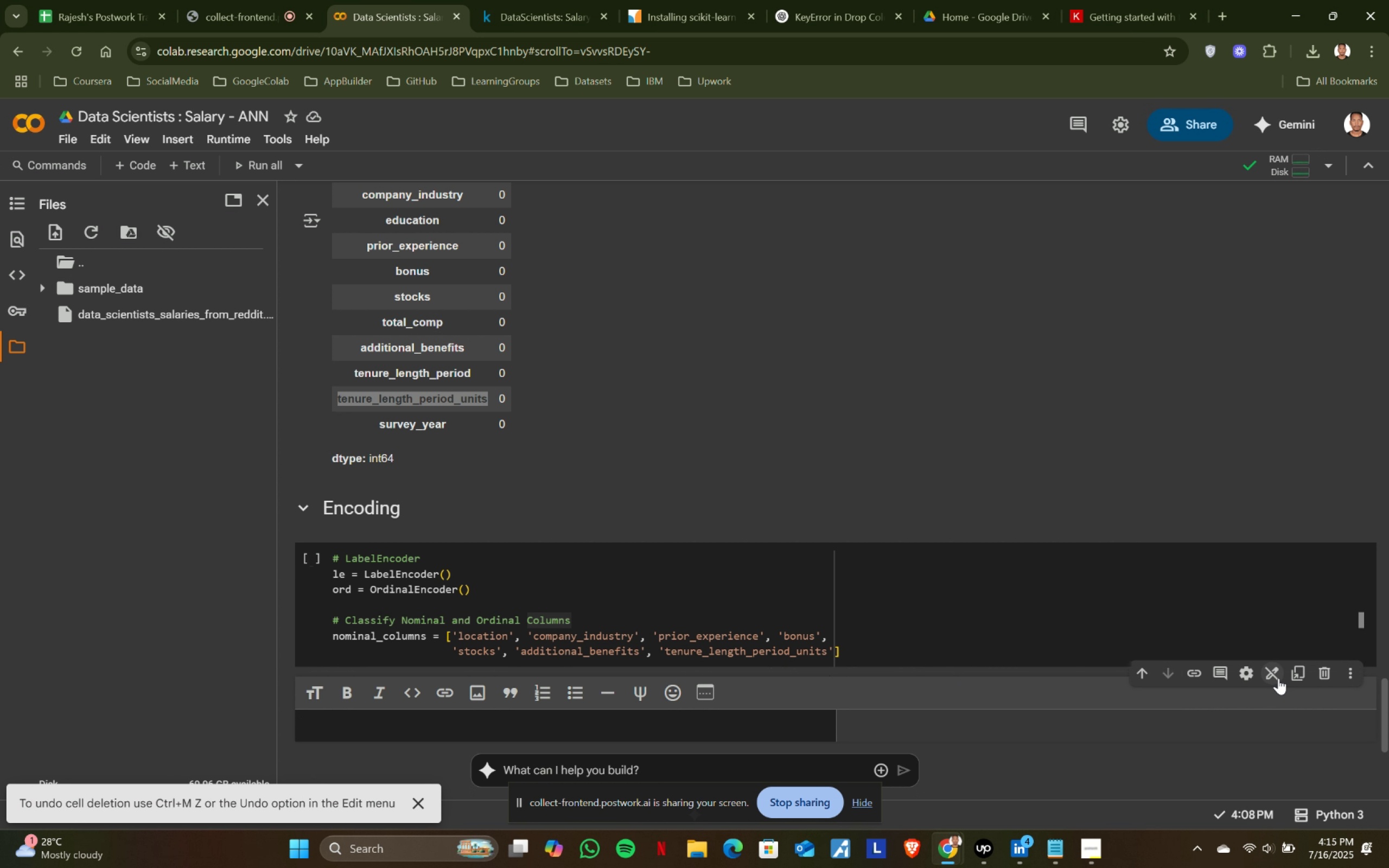 
left_click([1330, 675])
 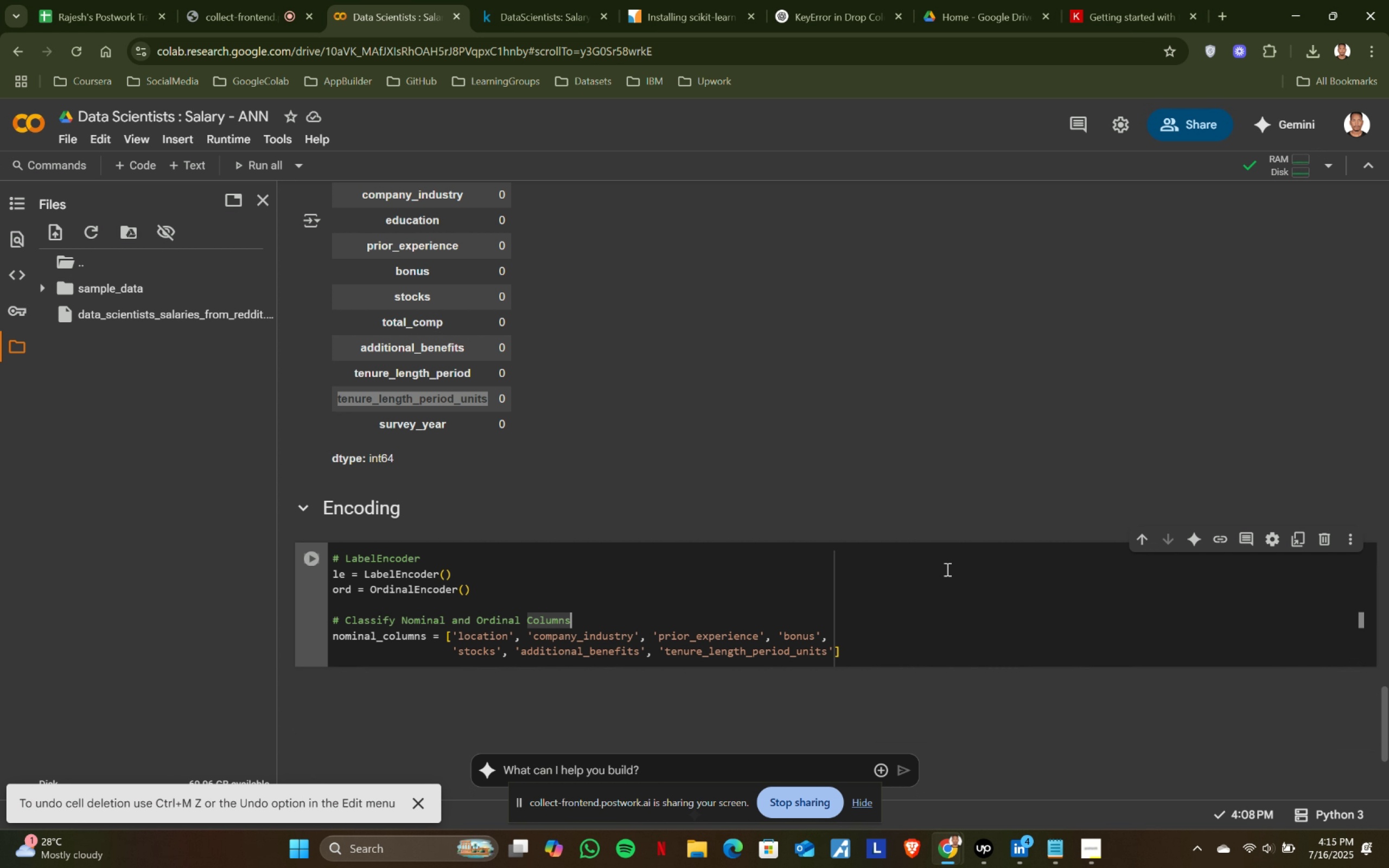 
scroll: coordinate [944, 564], scroll_direction: down, amount: 1.0
 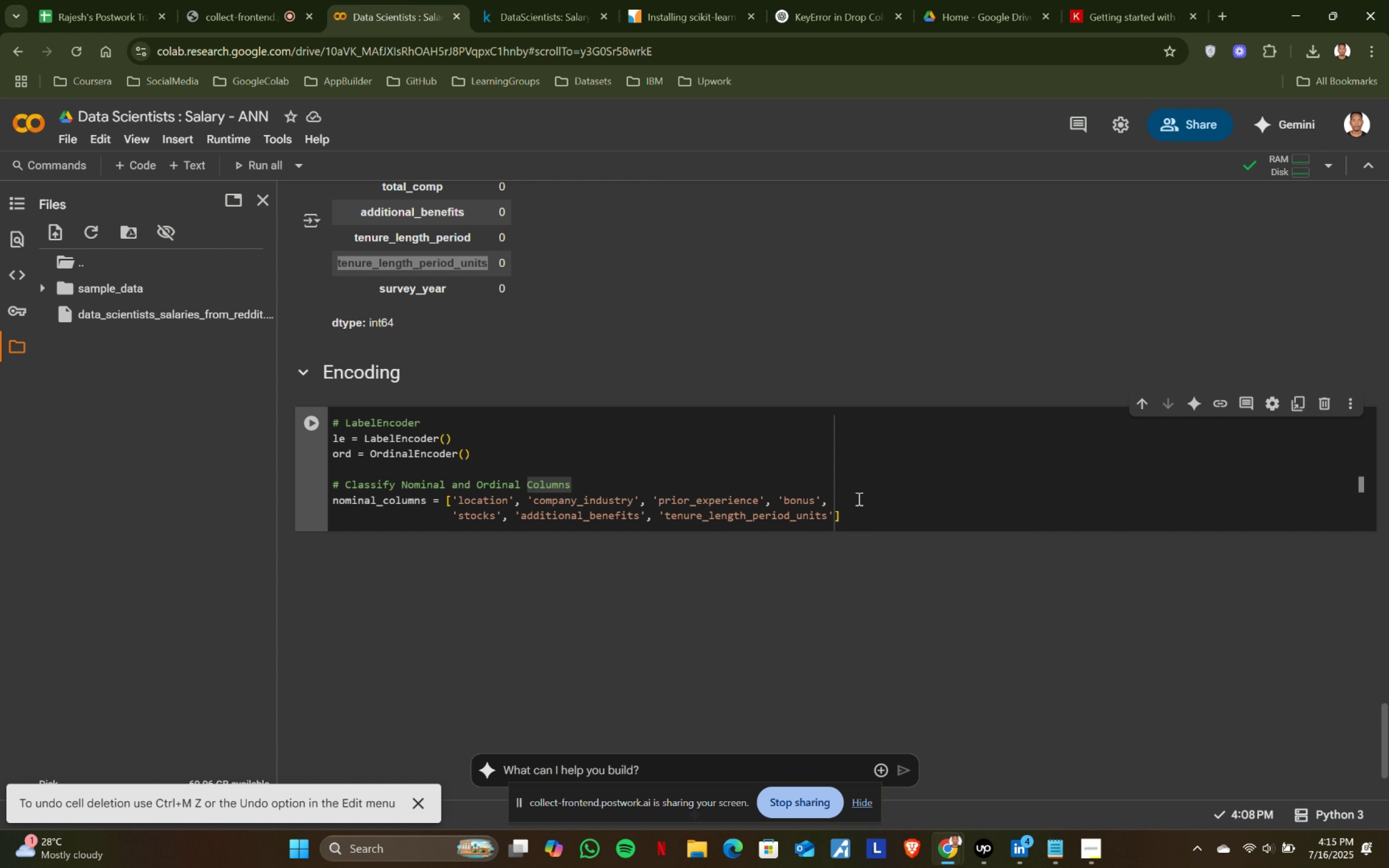 
left_click([859, 495])
 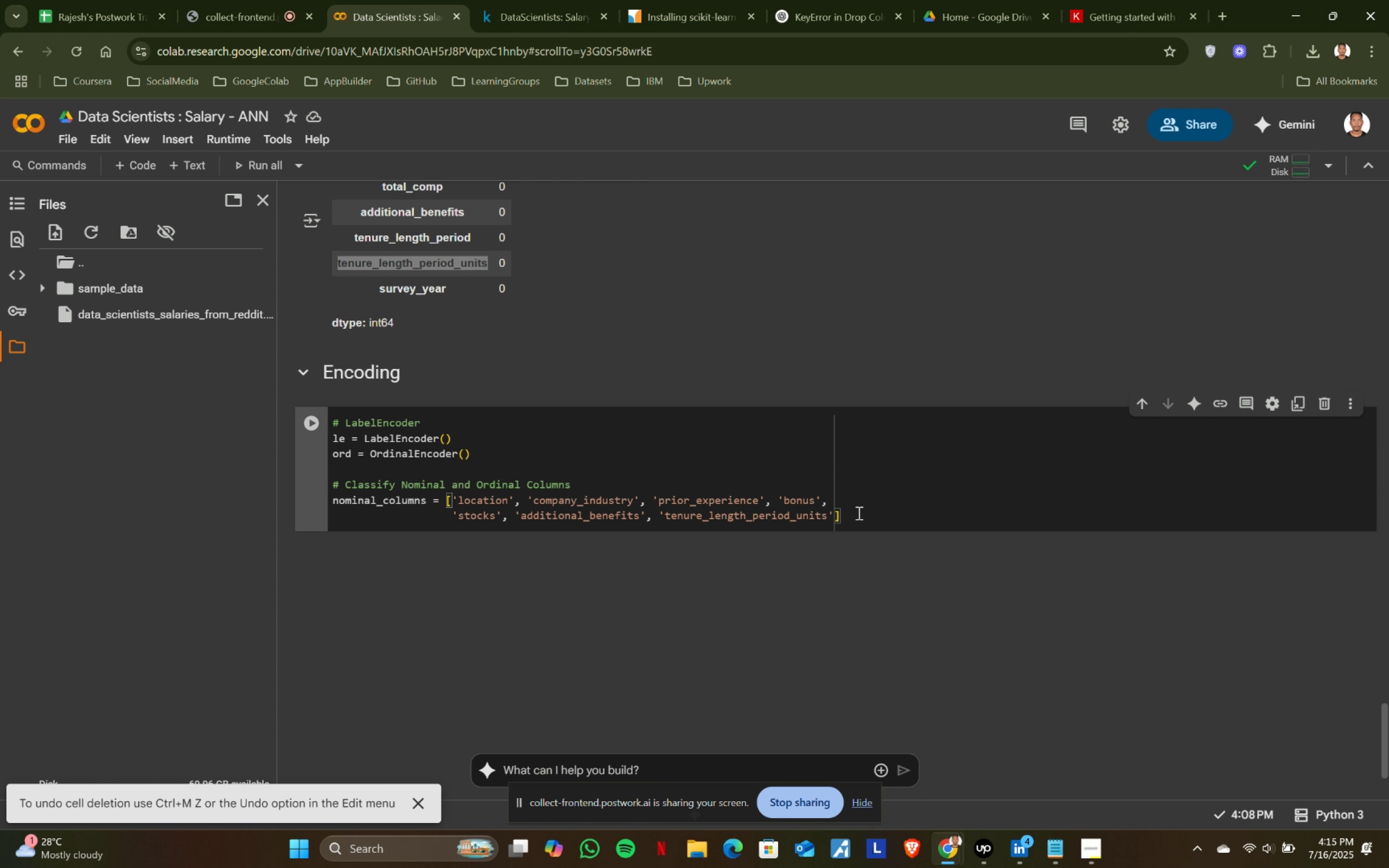 
left_click([858, 513])
 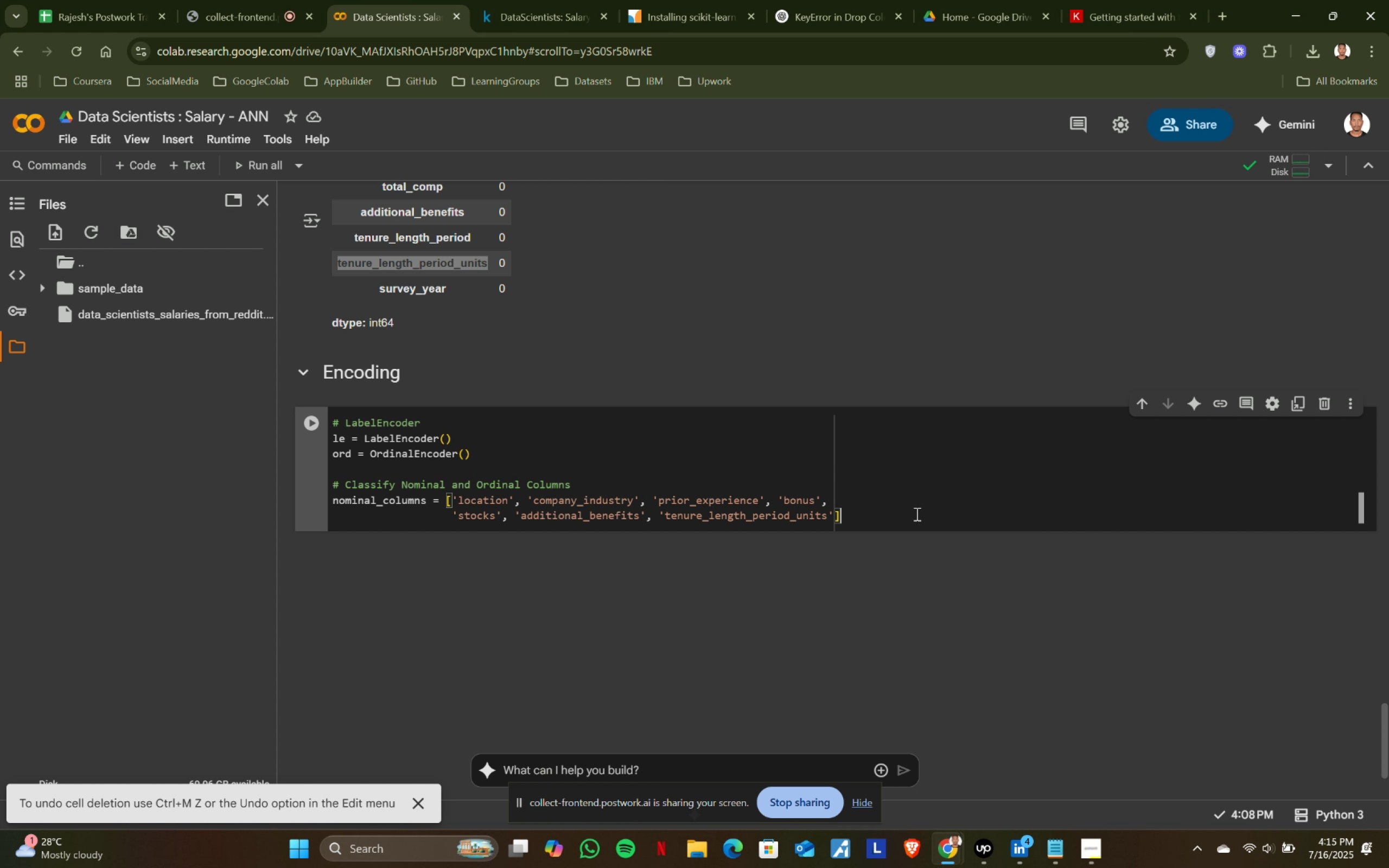 
key(Enter)
 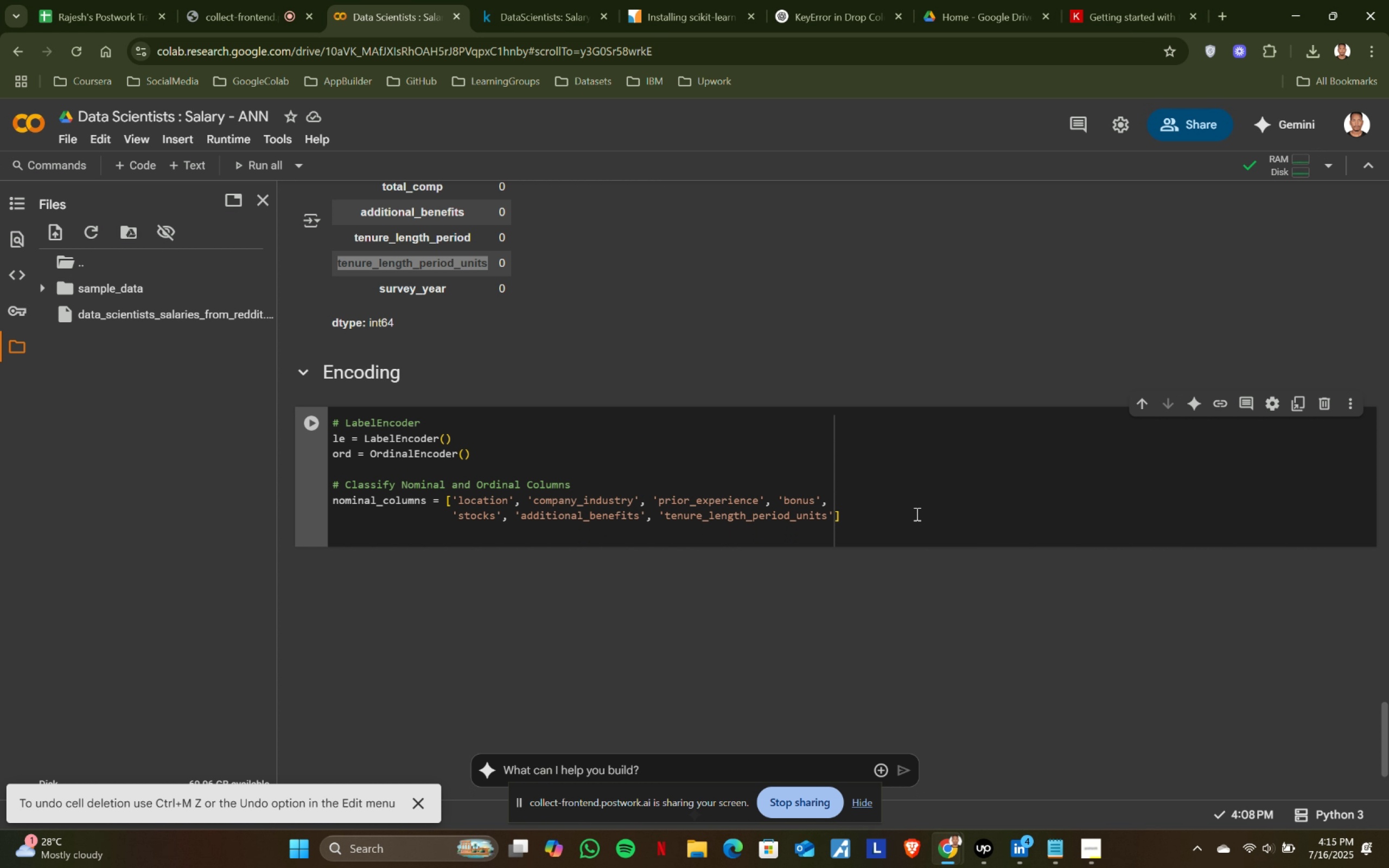 
key(Backspace)
 